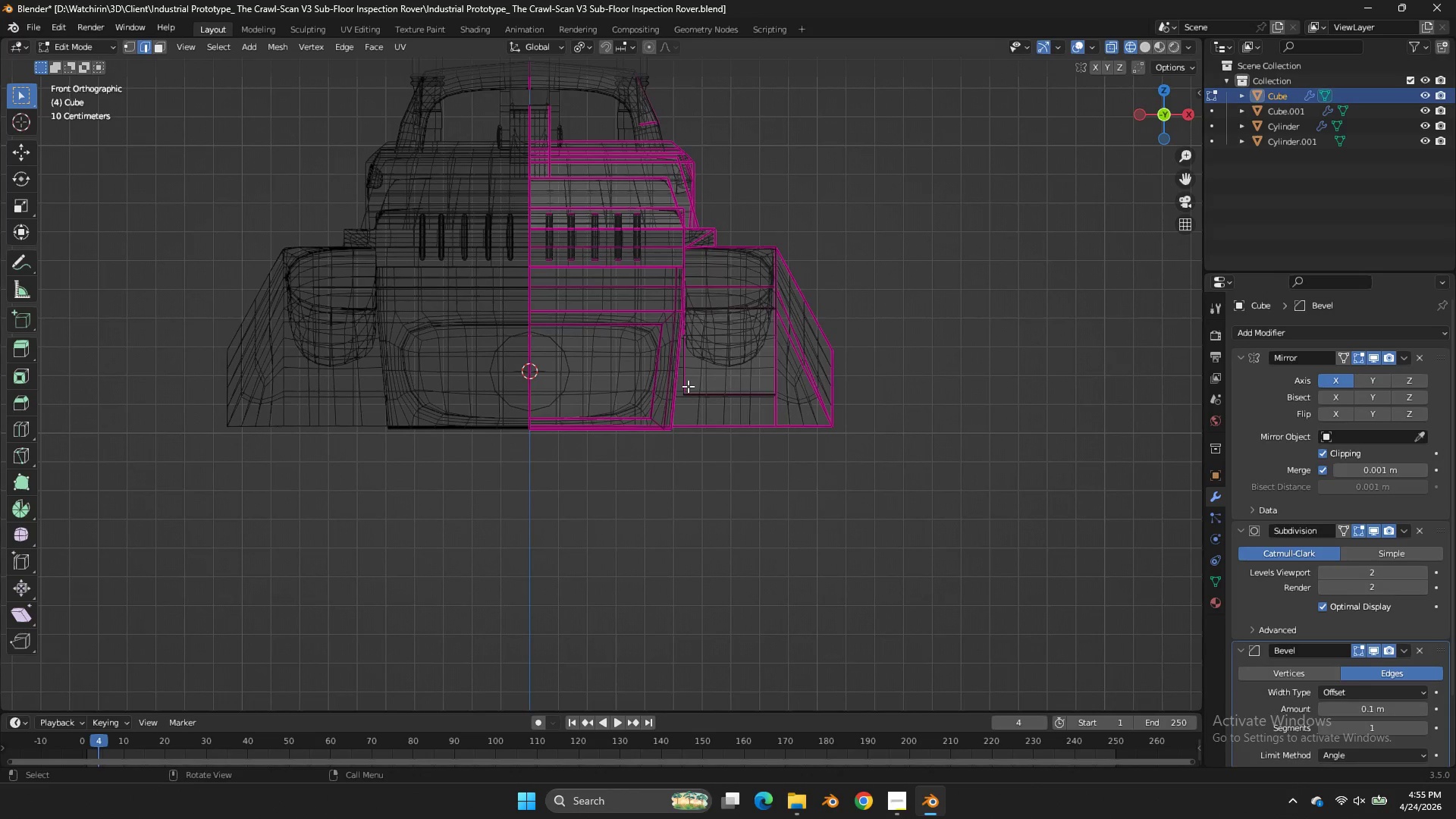 
key(Z)
 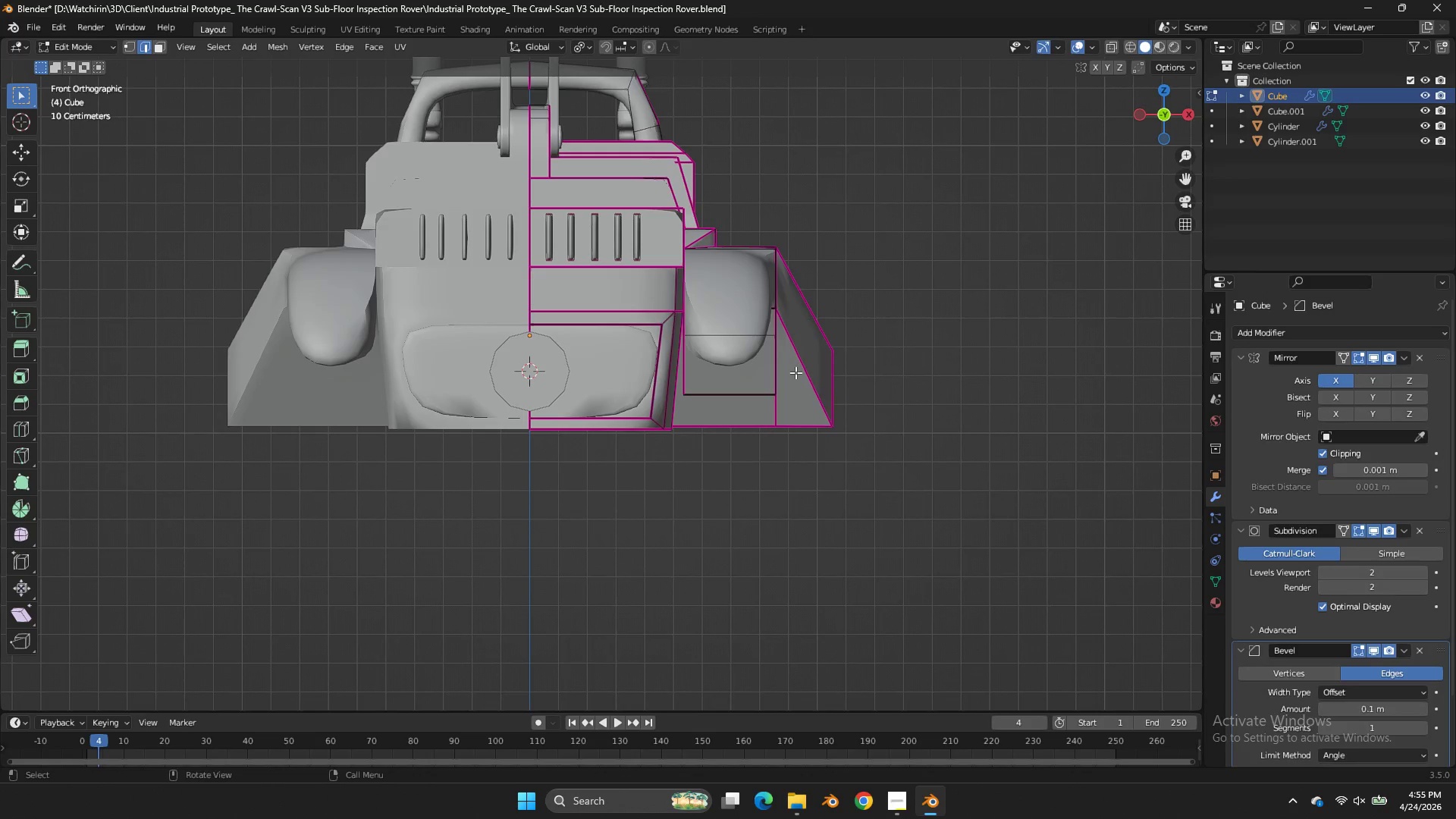 
scroll: coordinate [781, 364], scroll_direction: up, amount: 3.0
 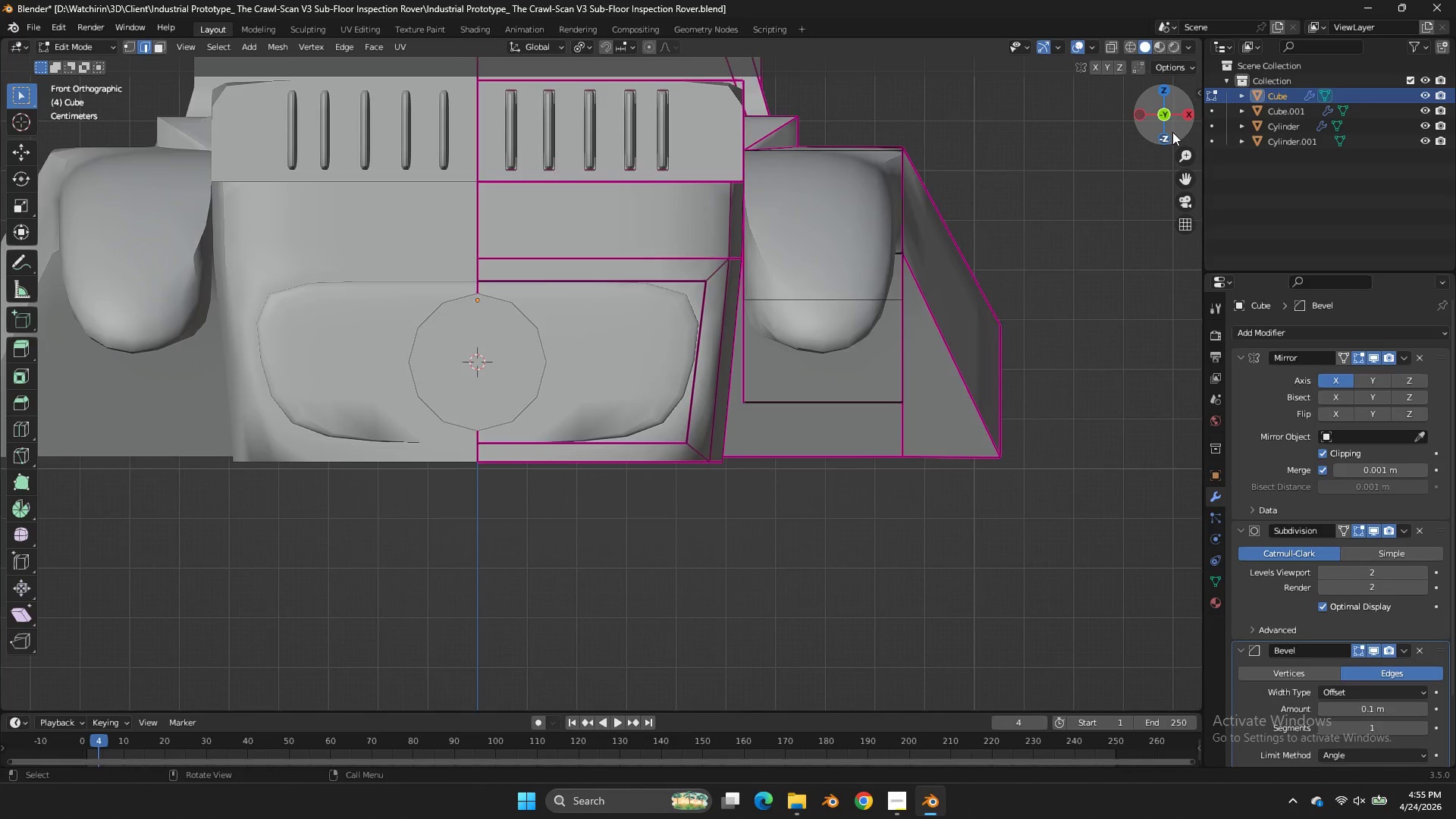 
left_click_drag(start_coordinate=[1172, 132], to_coordinate=[1112, 158])
 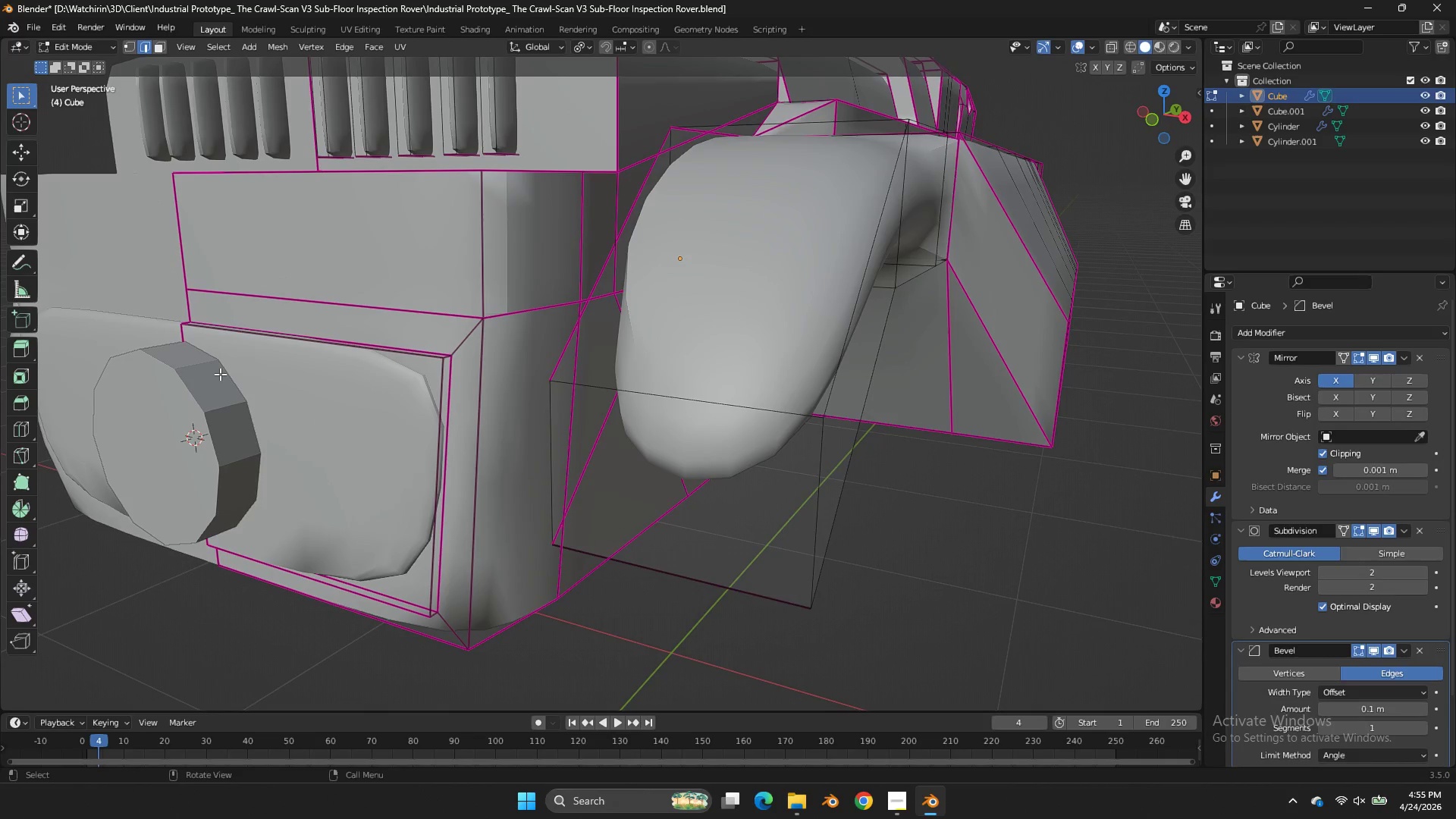 
key(Tab)
 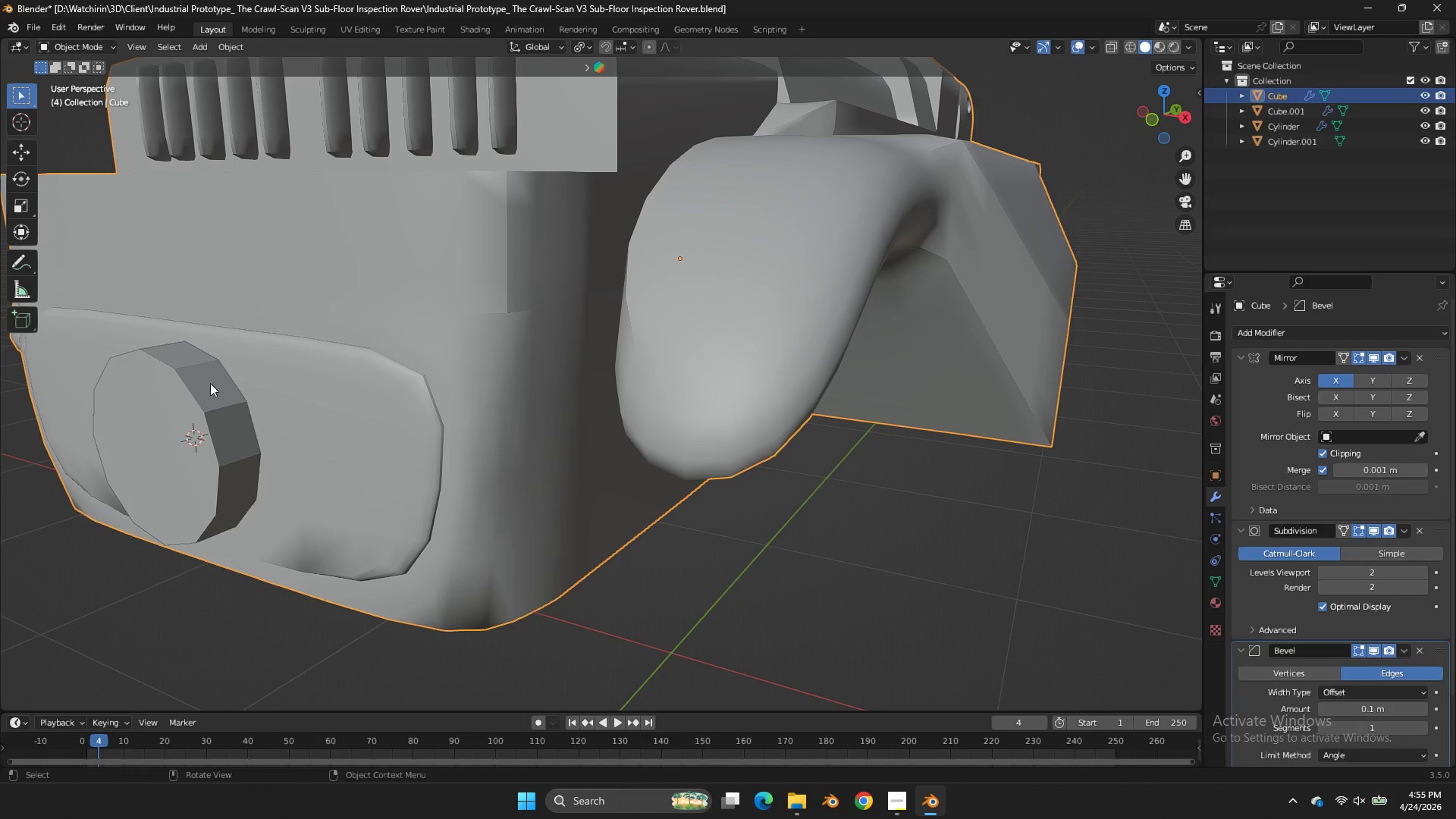 
left_click([210, 383])
 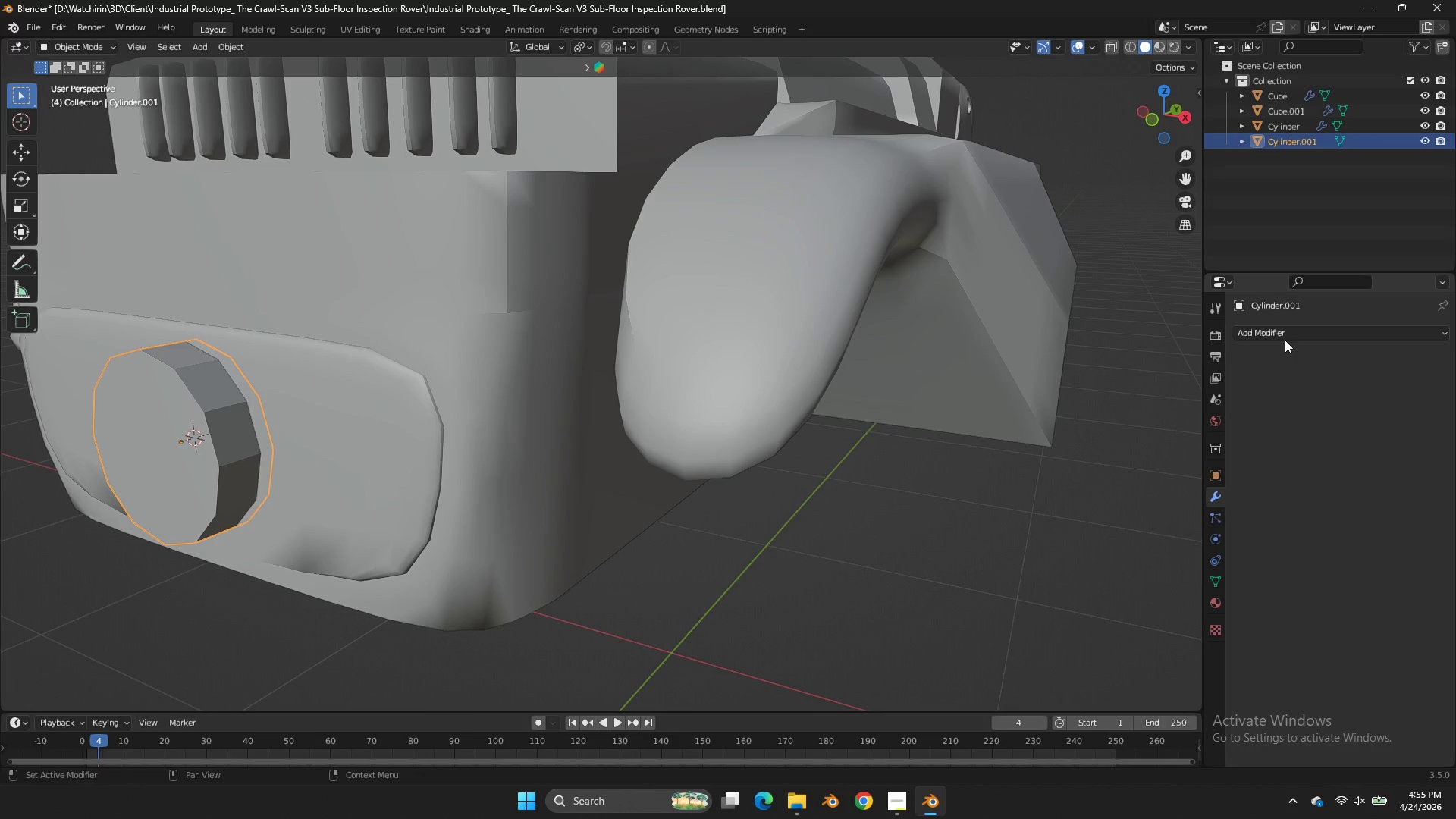 
double_click([1283, 338])
 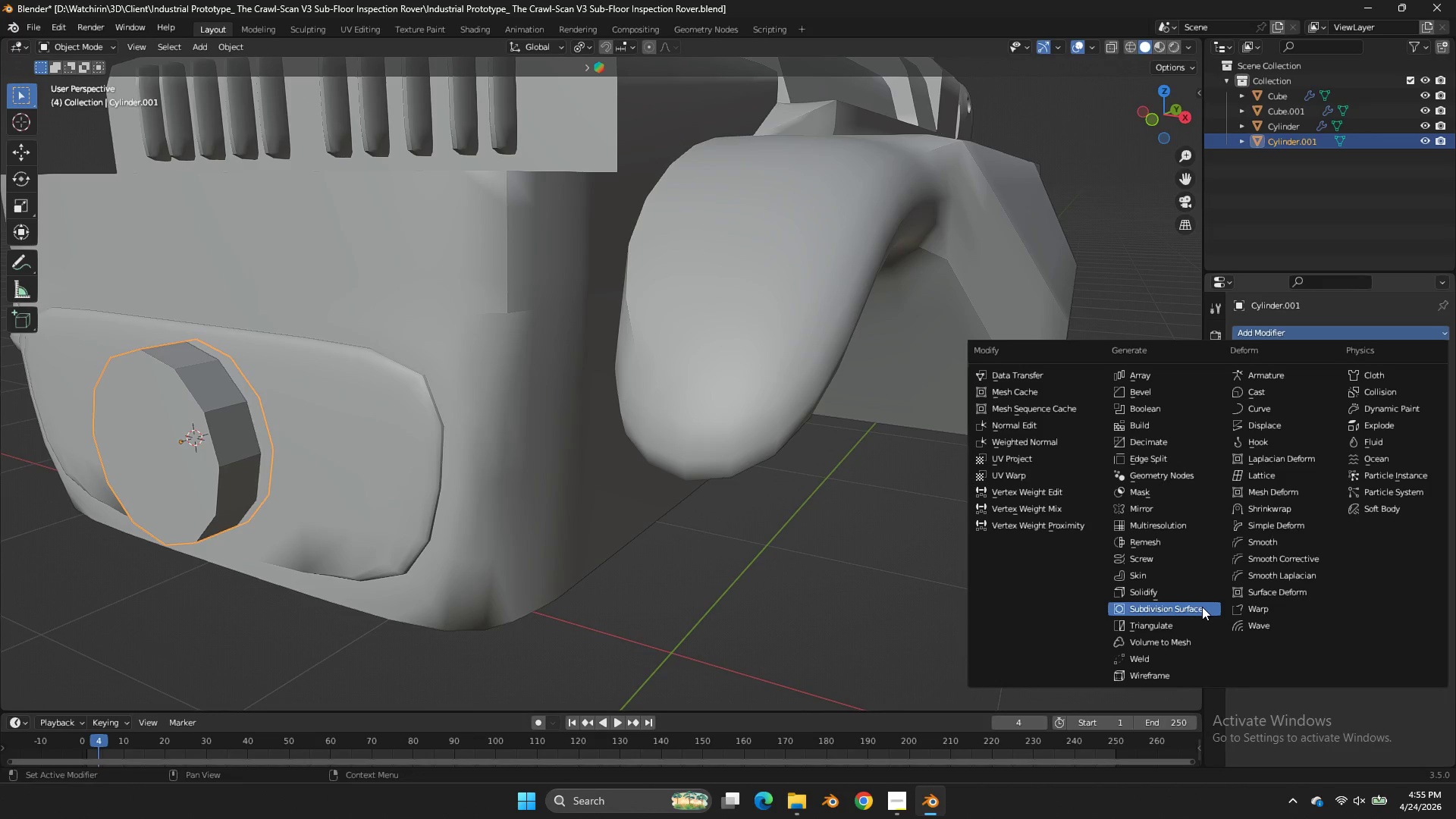 
left_click([1203, 607])
 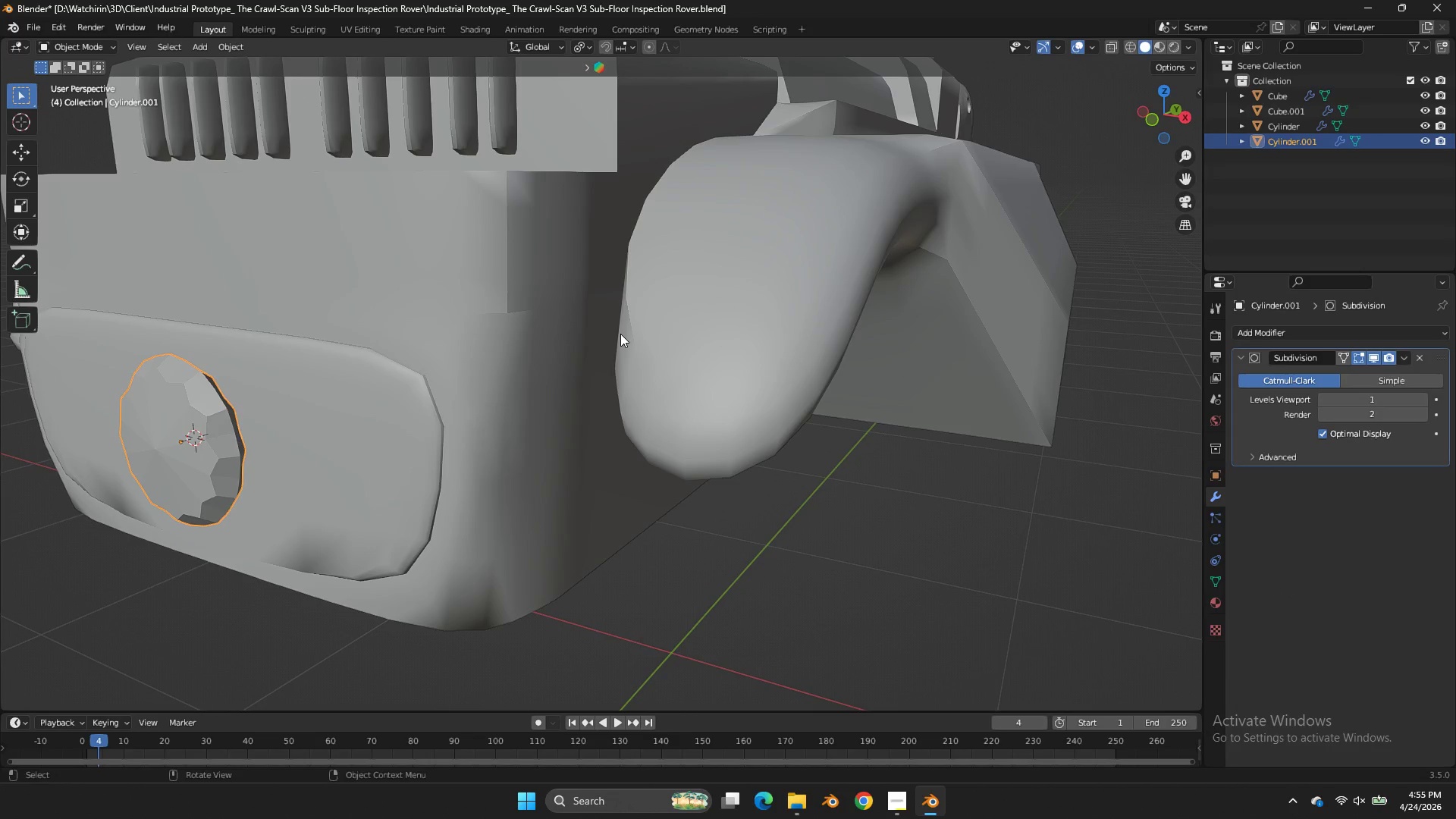 
key(NumpadDivide)
 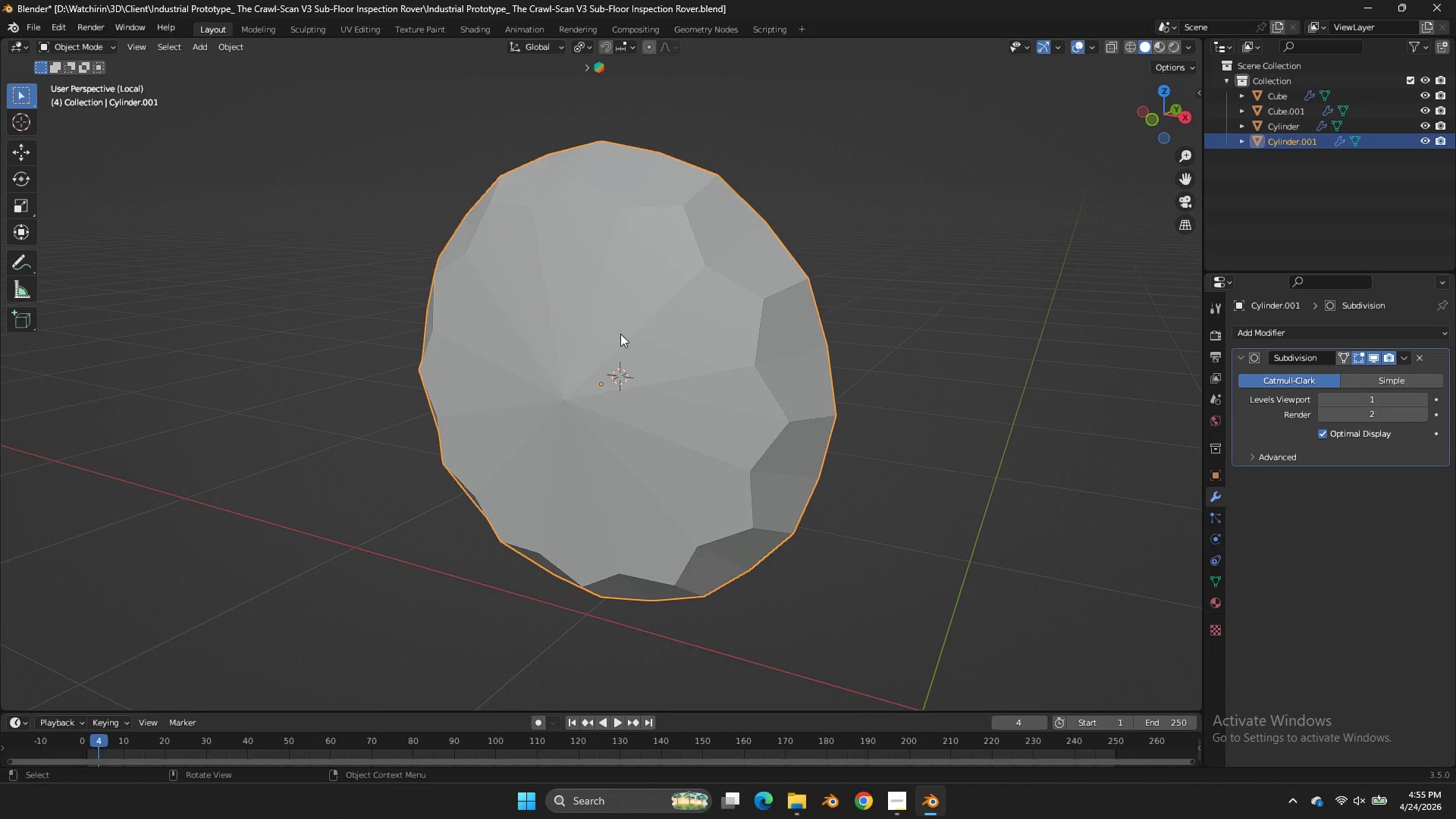 
key(Tab)
 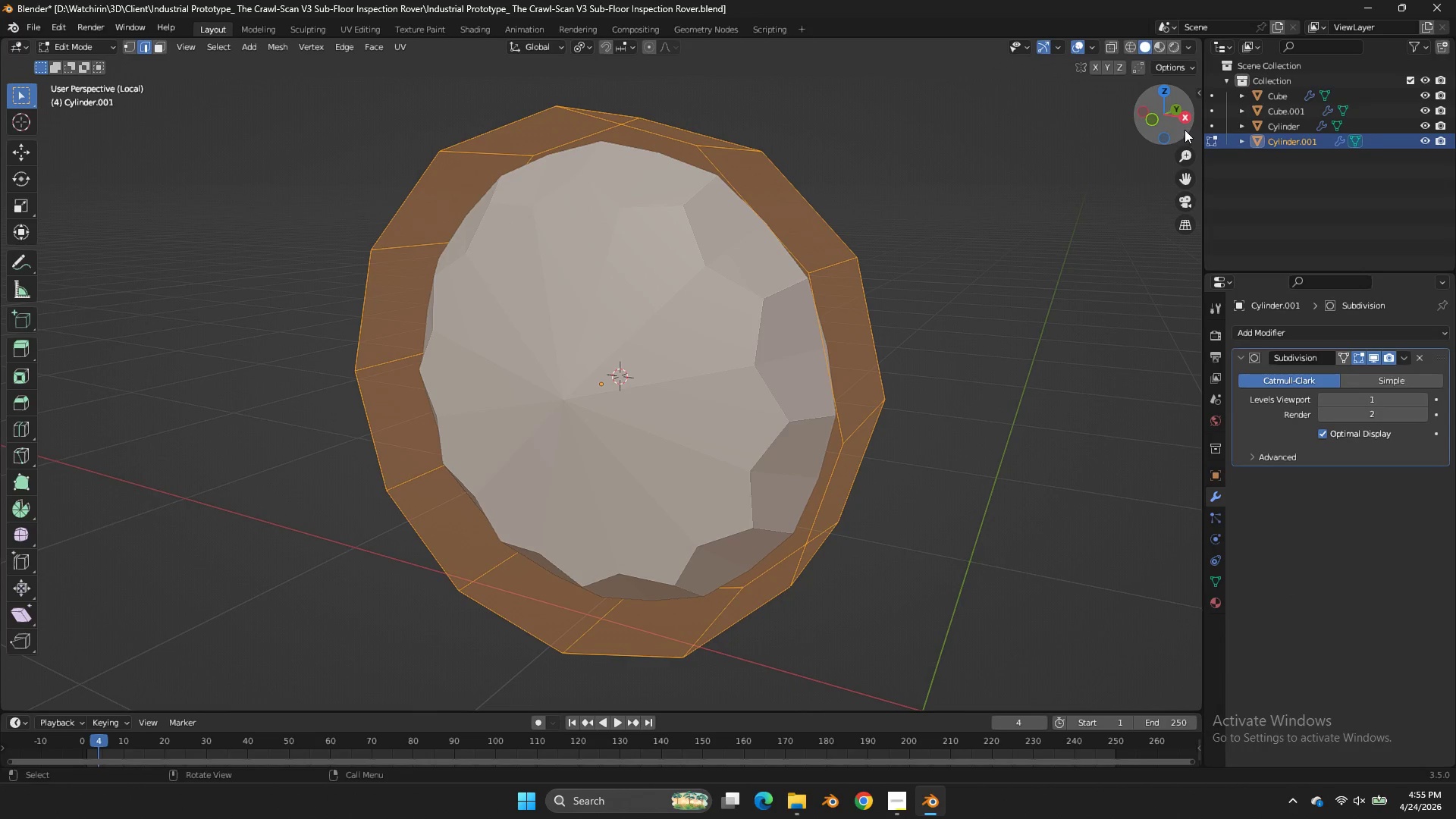 
left_click_drag(start_coordinate=[1185, 130], to_coordinate=[1180, 127])
 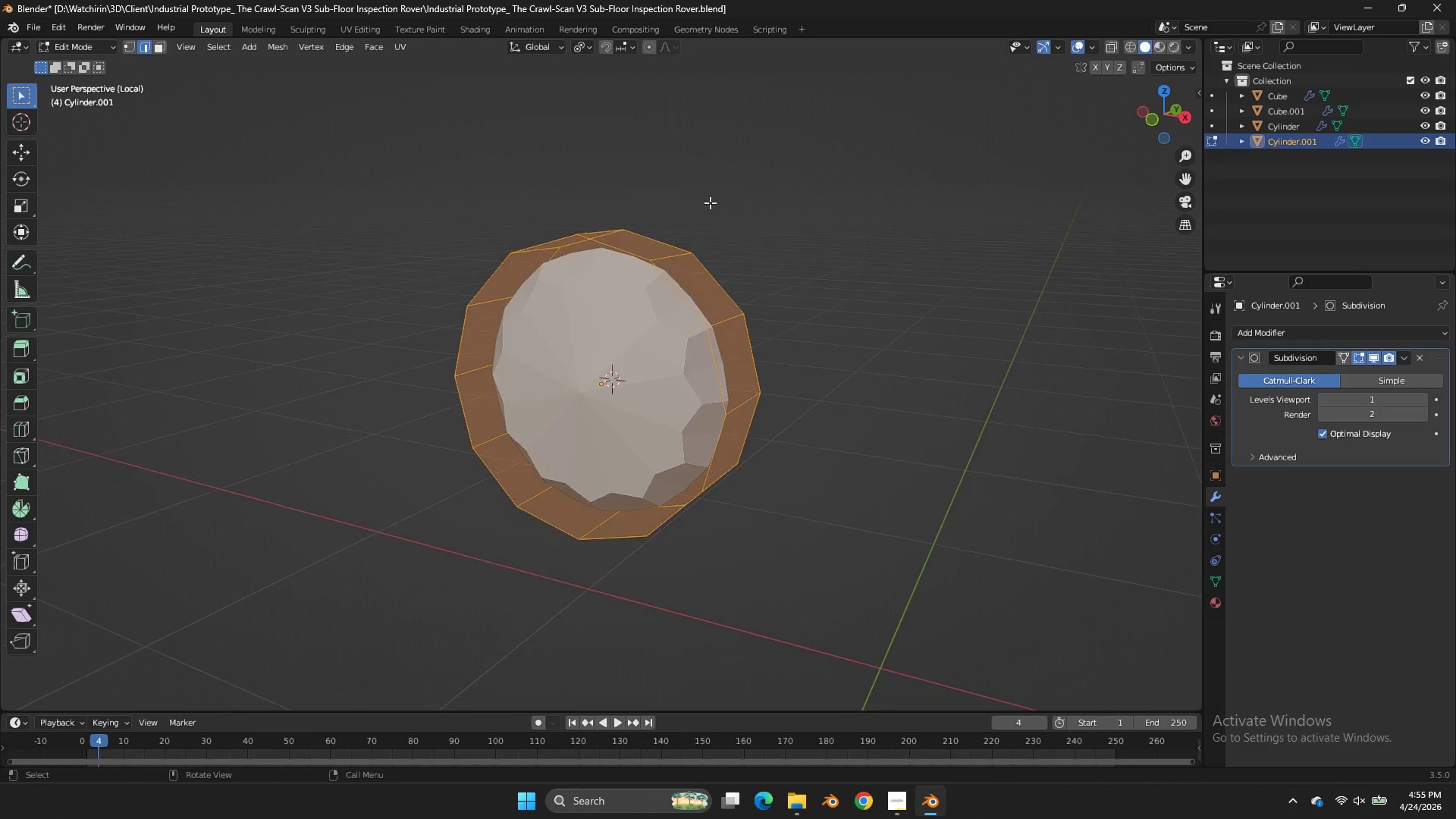 
scroll: coordinate [717, 199], scroll_direction: down, amount: 3.0
 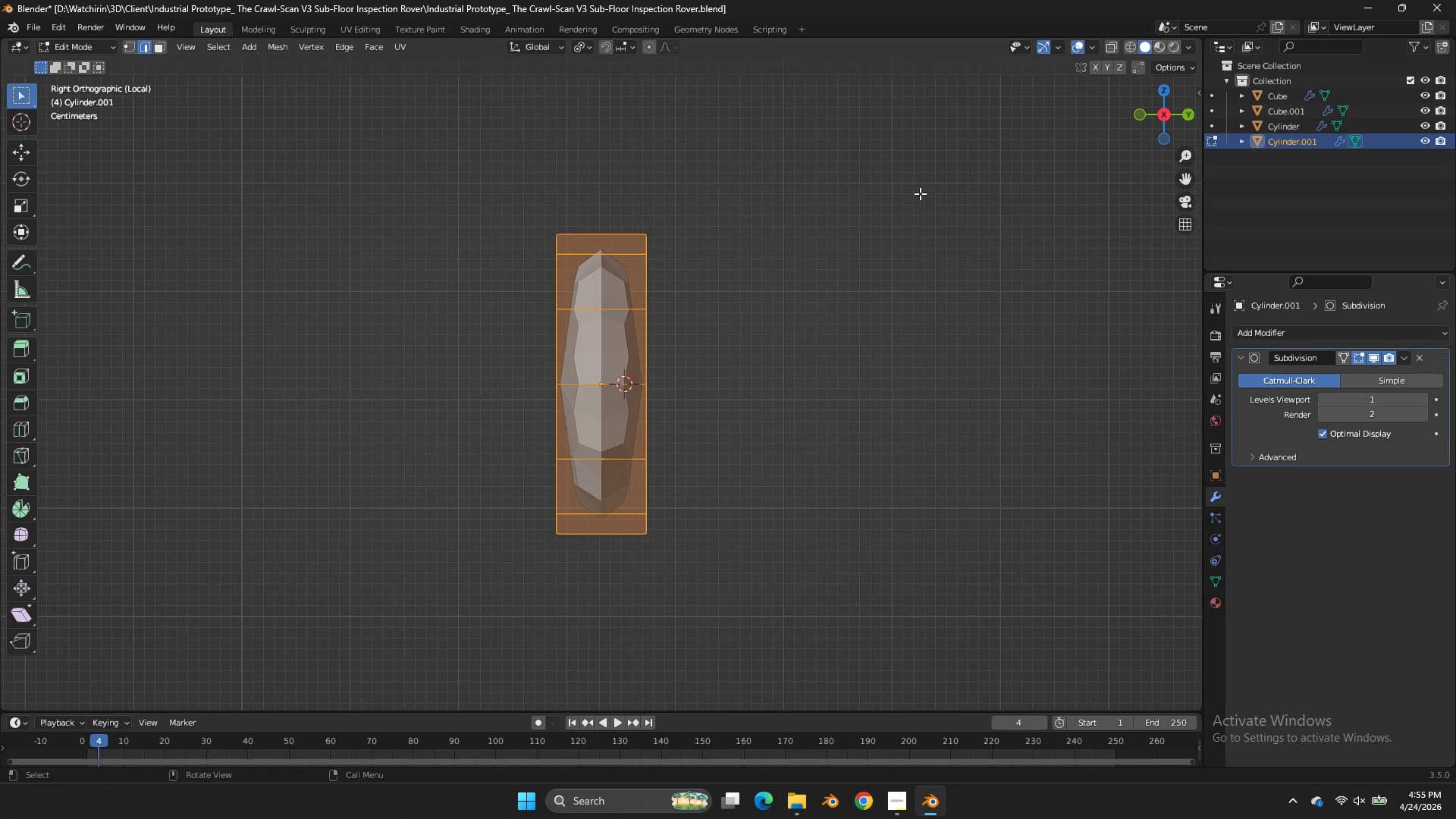 
type(zE)
 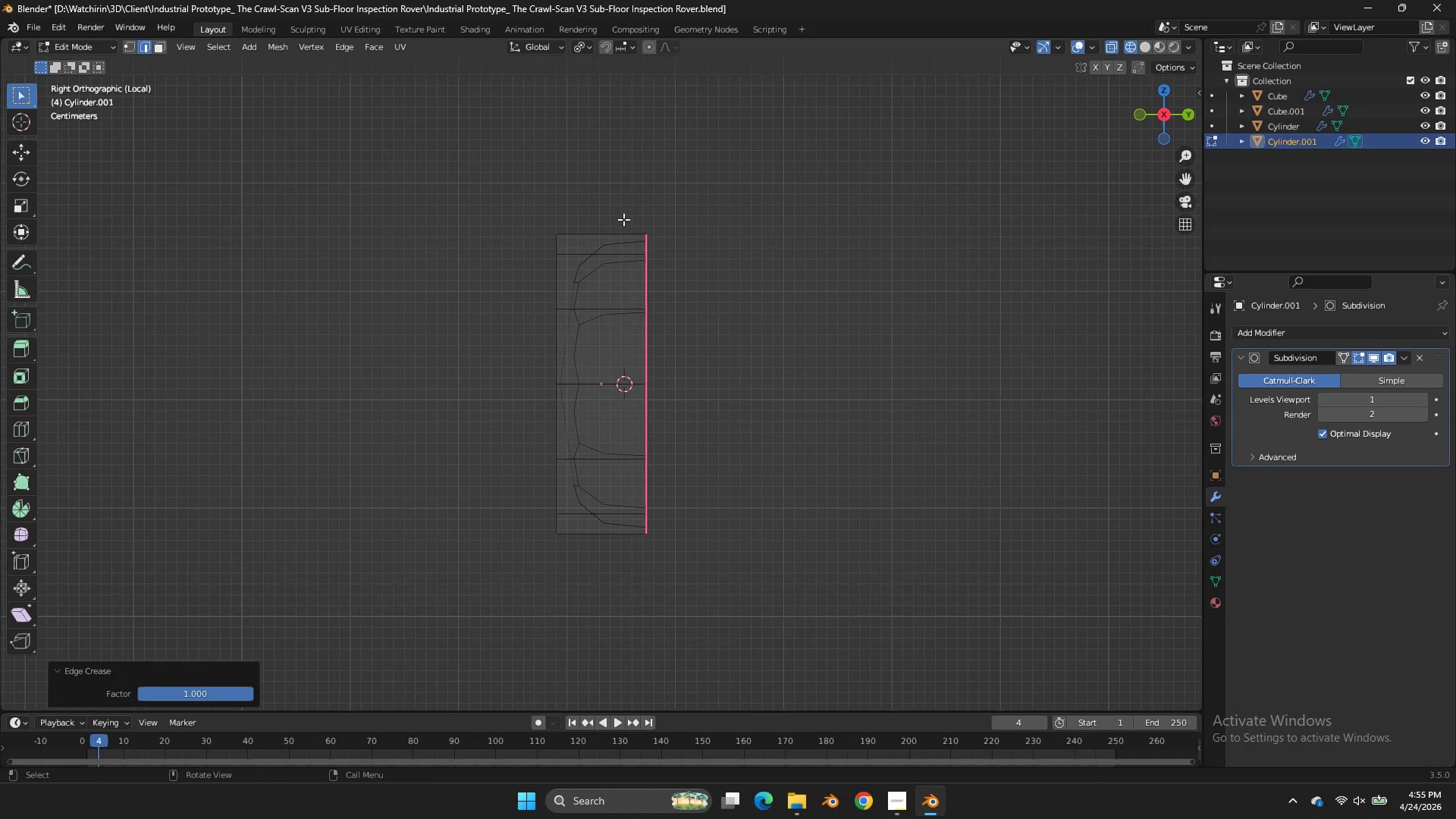 
left_click_drag(start_coordinate=[723, 190], to_coordinate=[621, 686])
 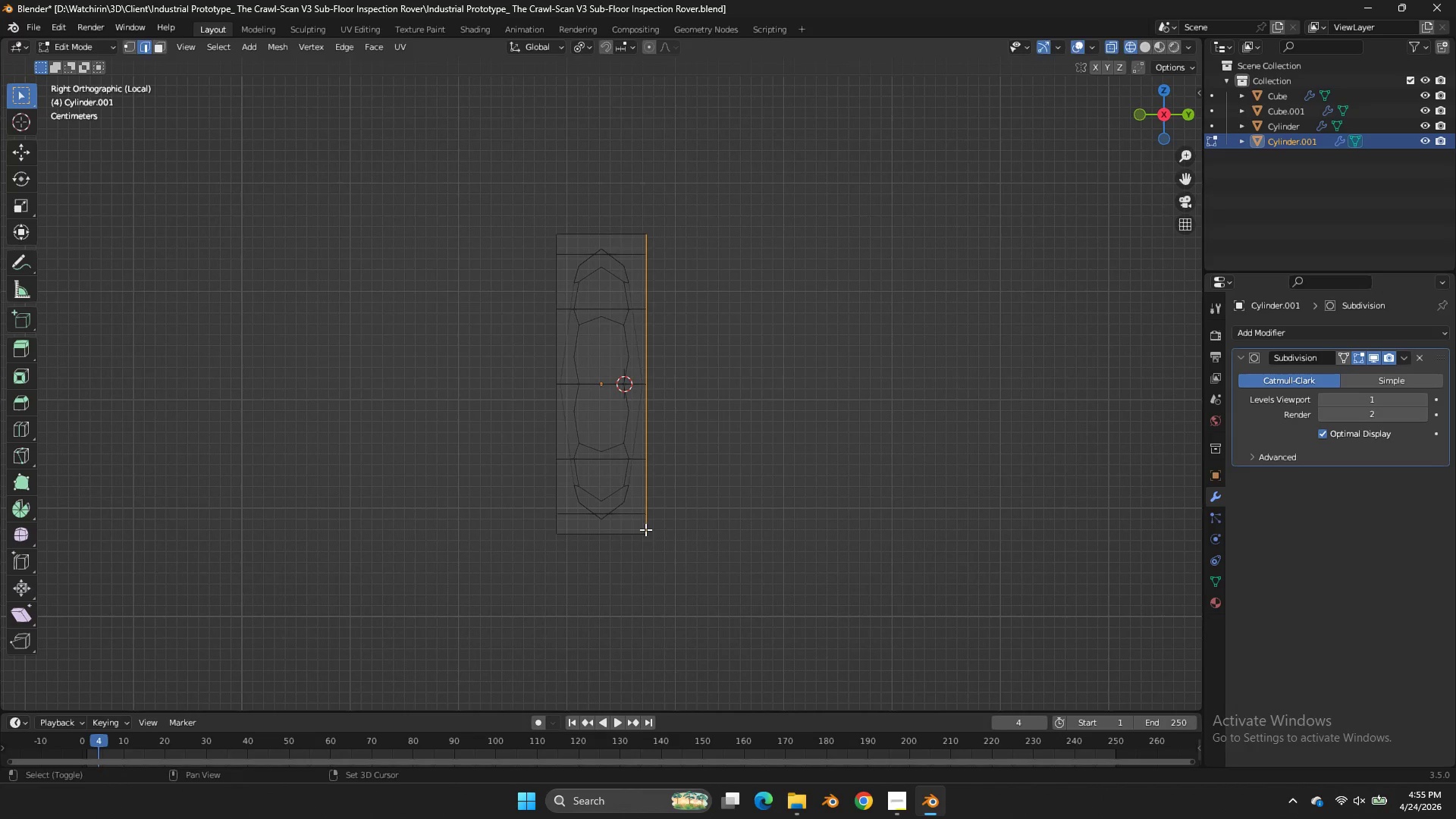 
left_click([554, 400])
 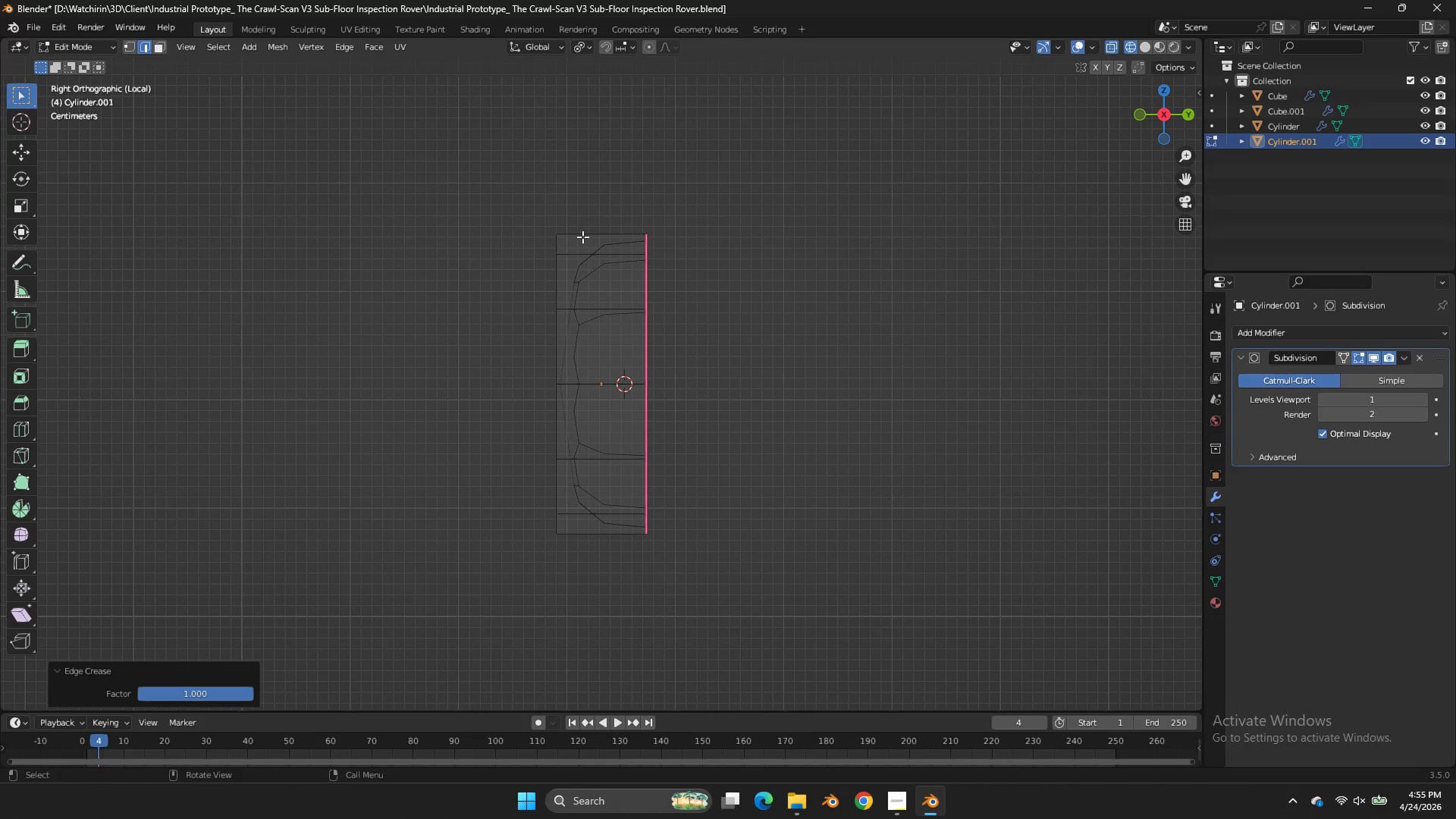 
left_click_drag(start_coordinate=[591, 219], to_coordinate=[460, 620])
 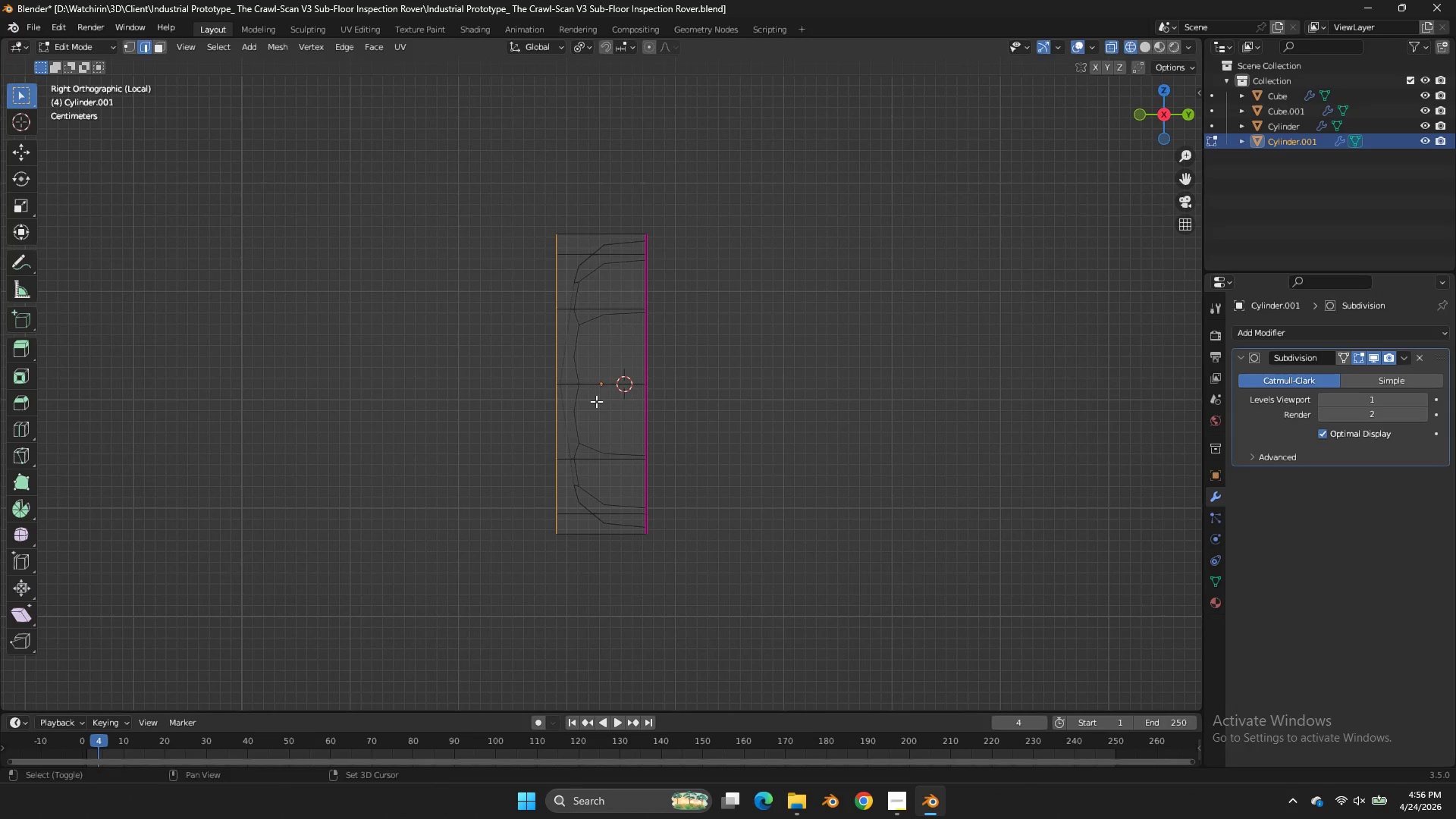 
key(Shift+E)
 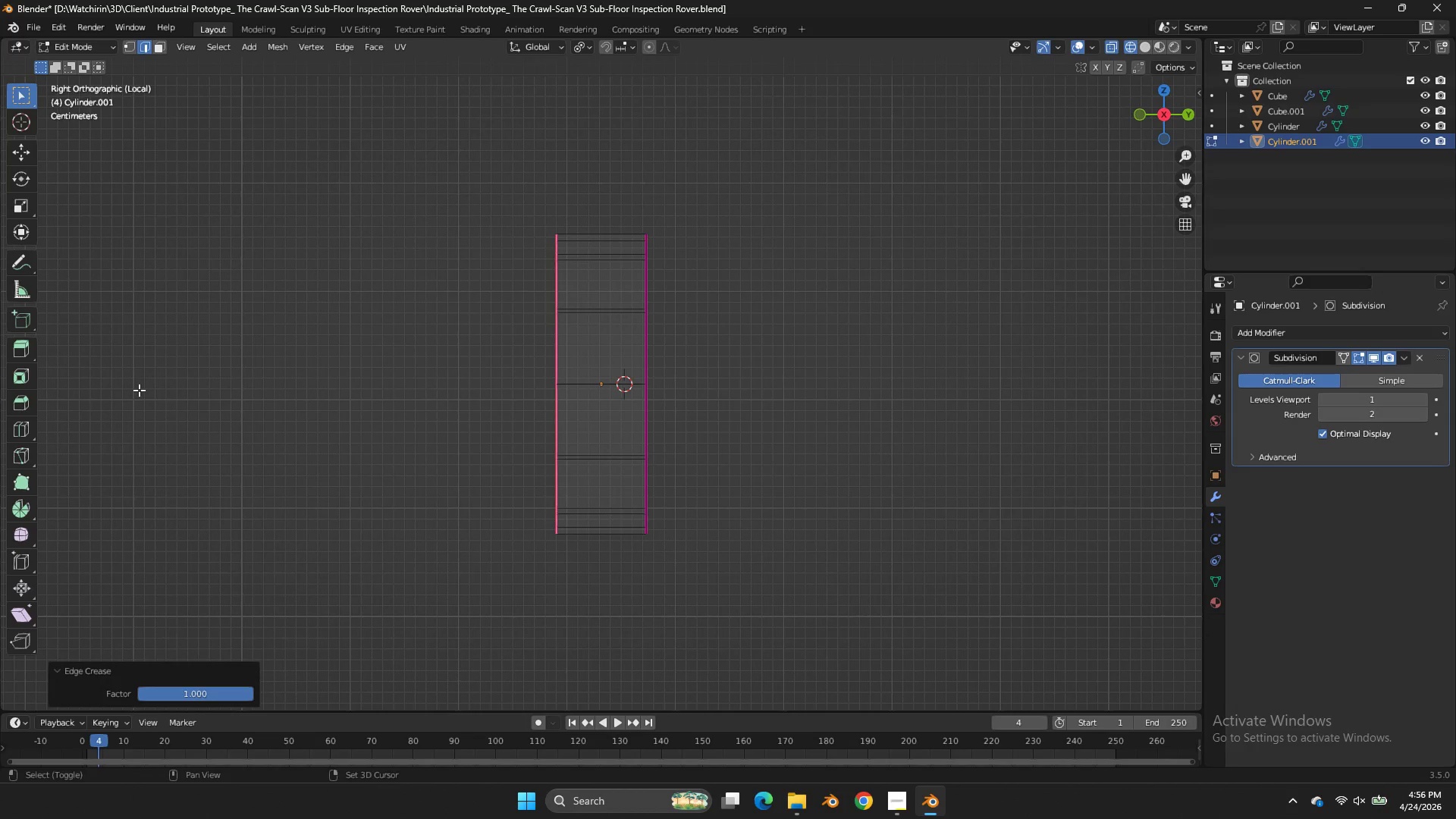 
left_click([139, 390])
 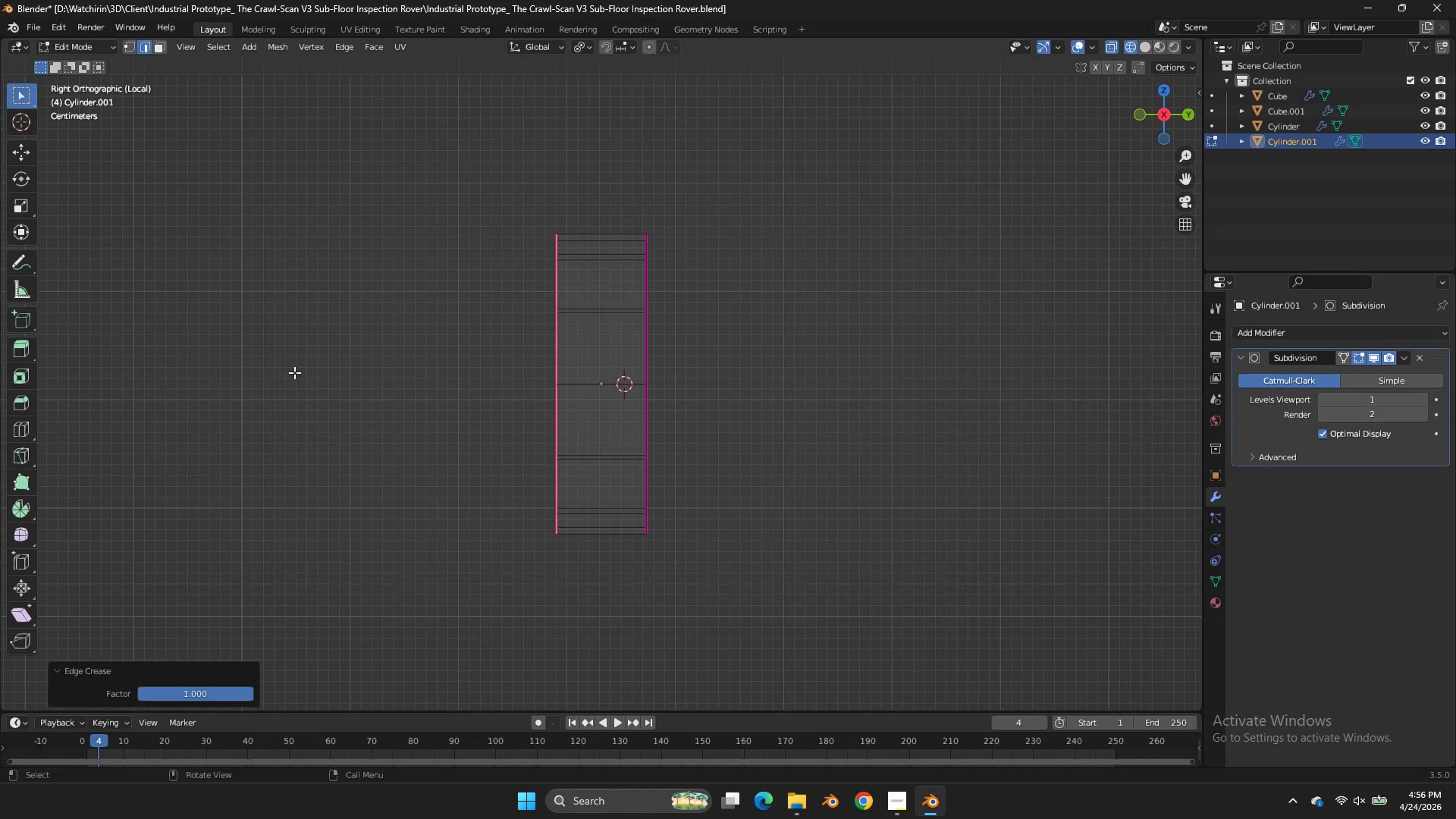 
key(Control+S)
 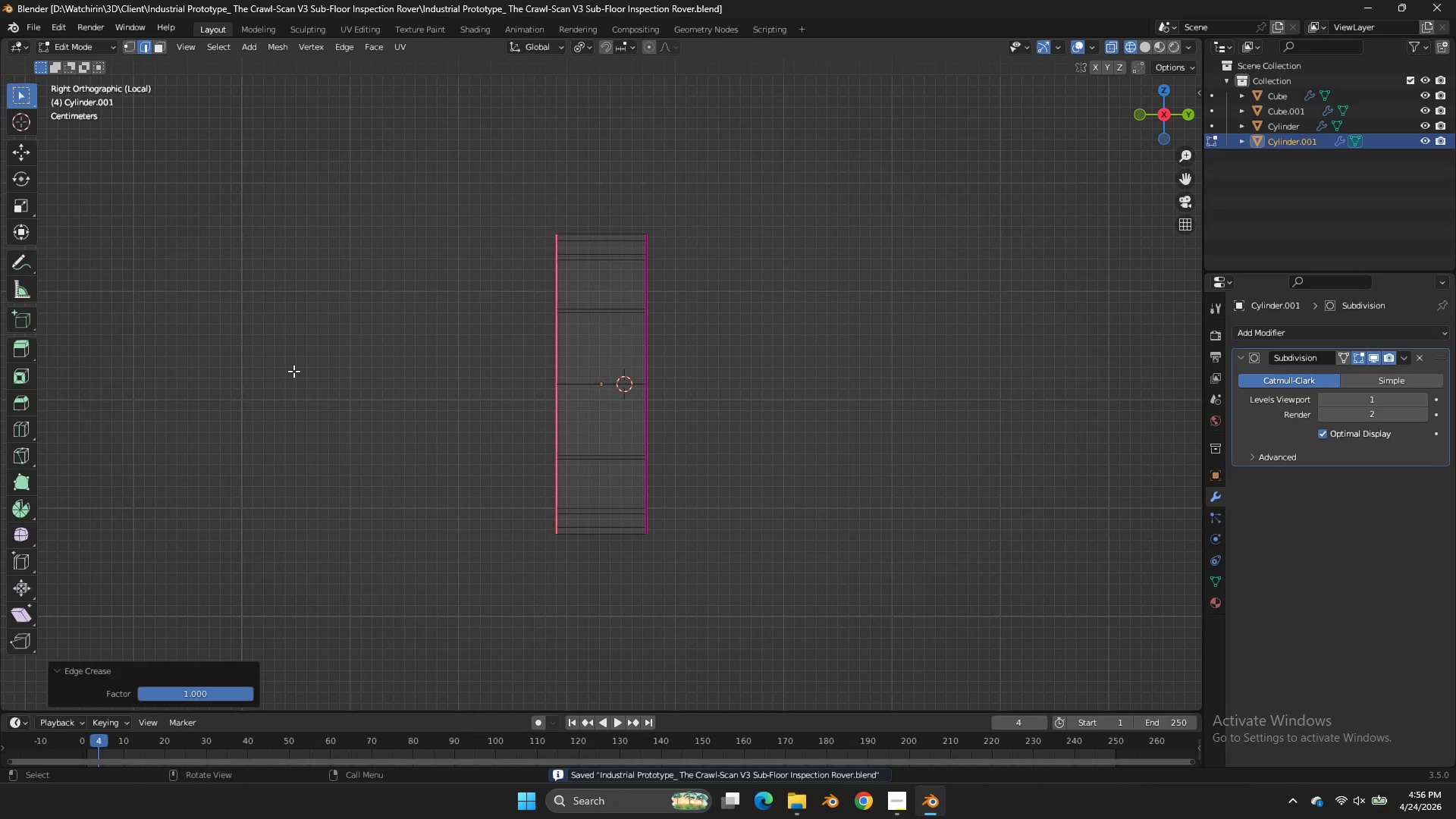 
key(Tab)
 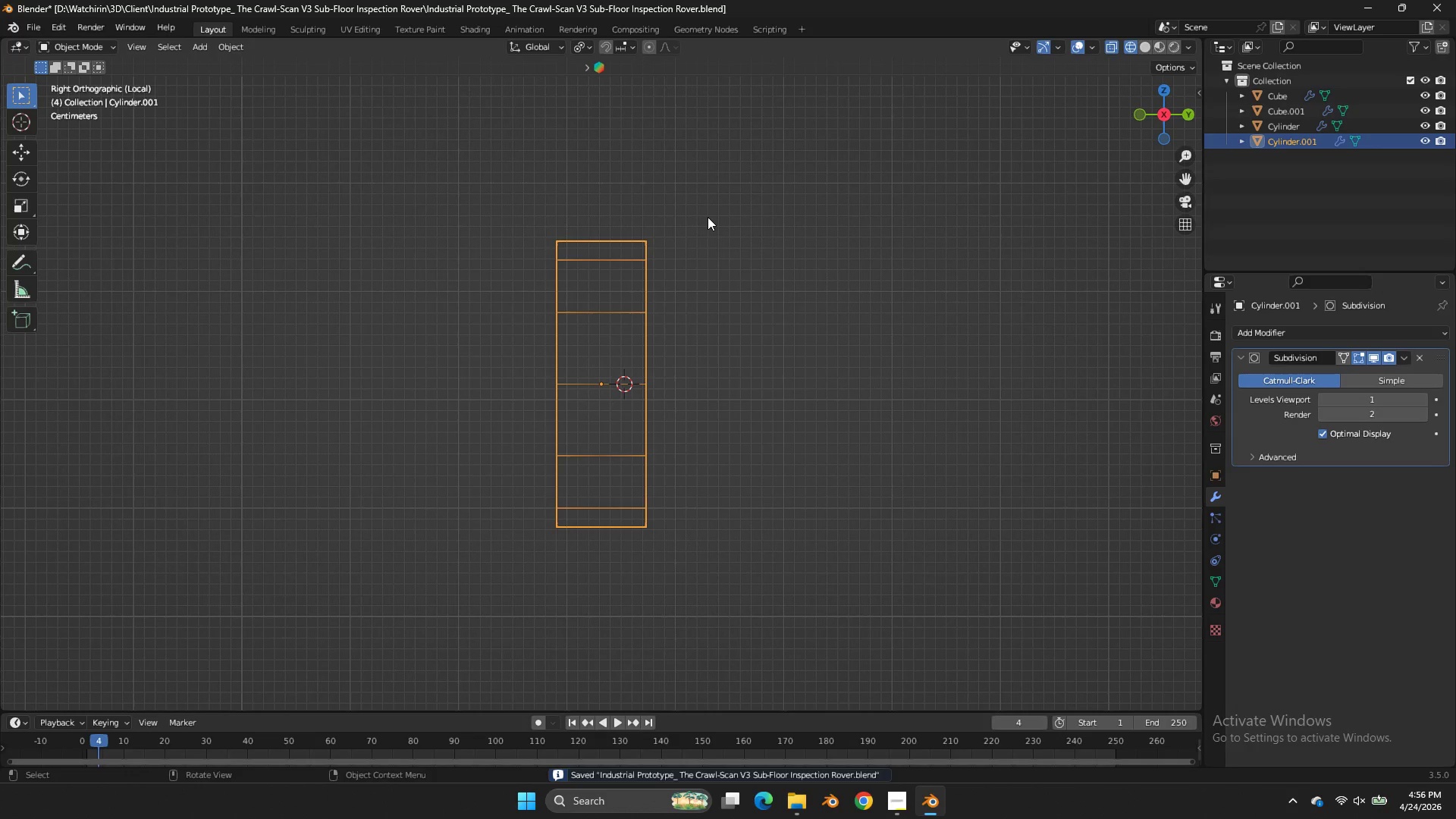 
key(Tab)
 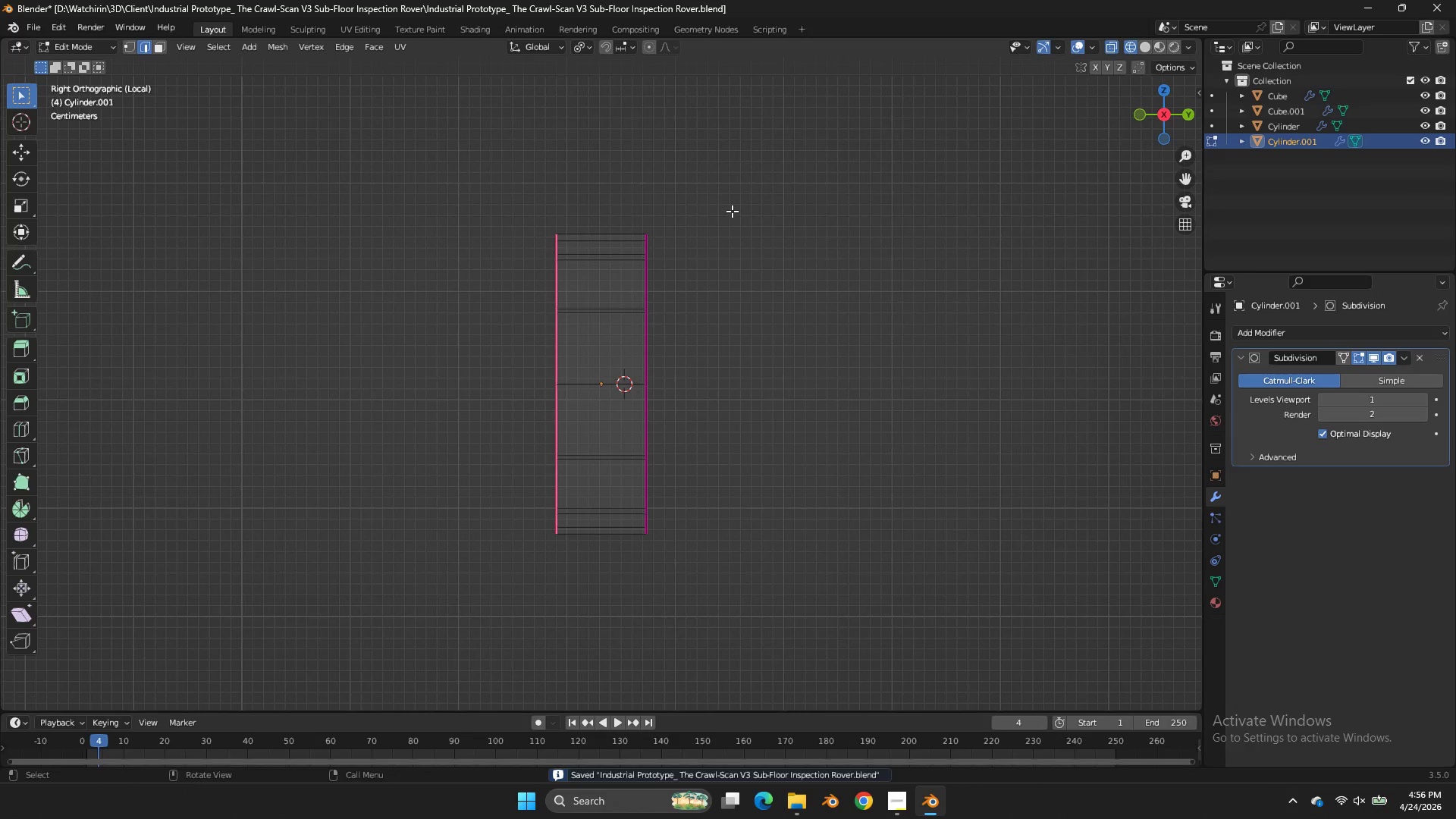 
type(asye)
 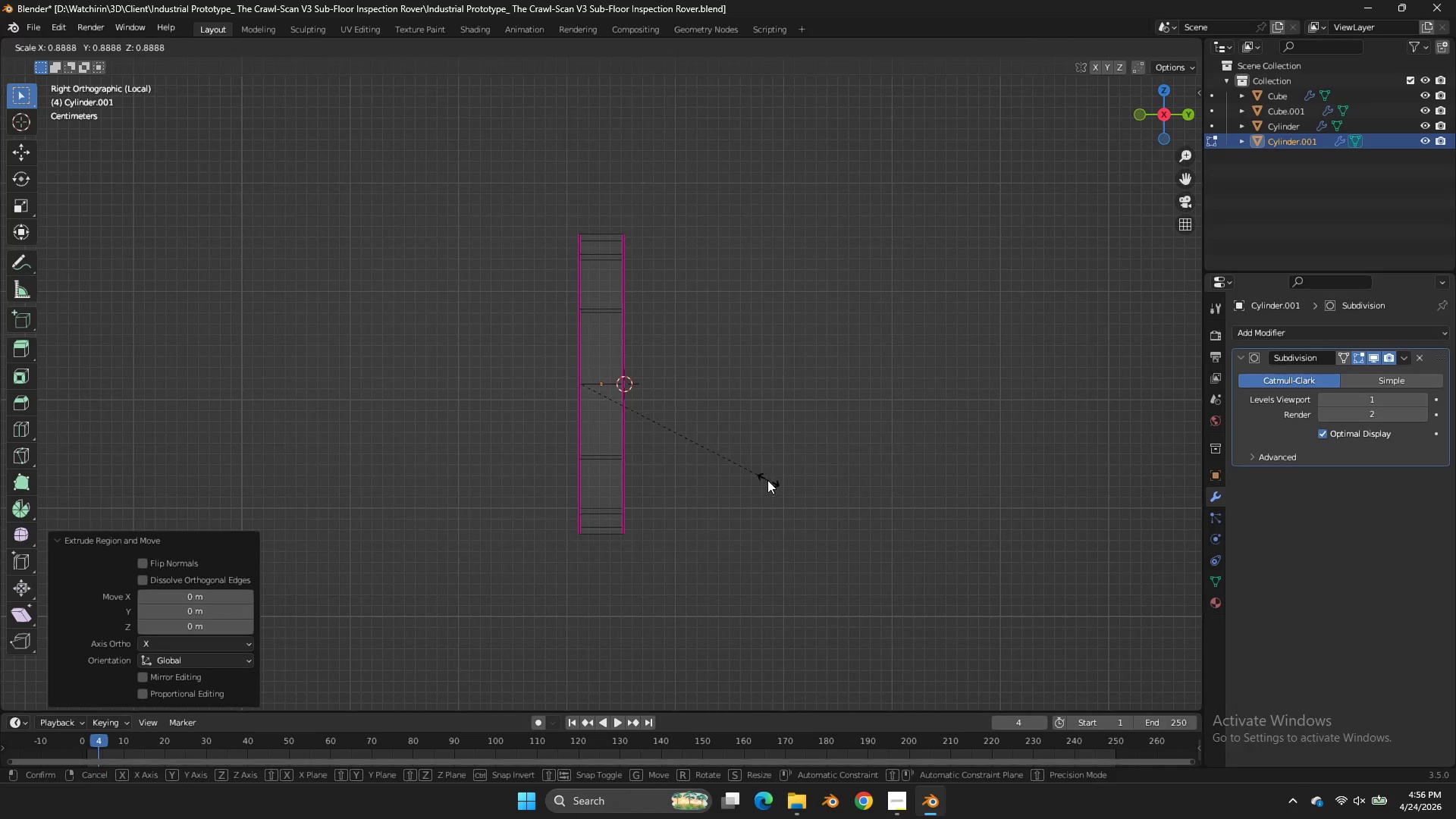 
left_click_drag(start_coordinate=[594, 210], to_coordinate=[561, 578])
 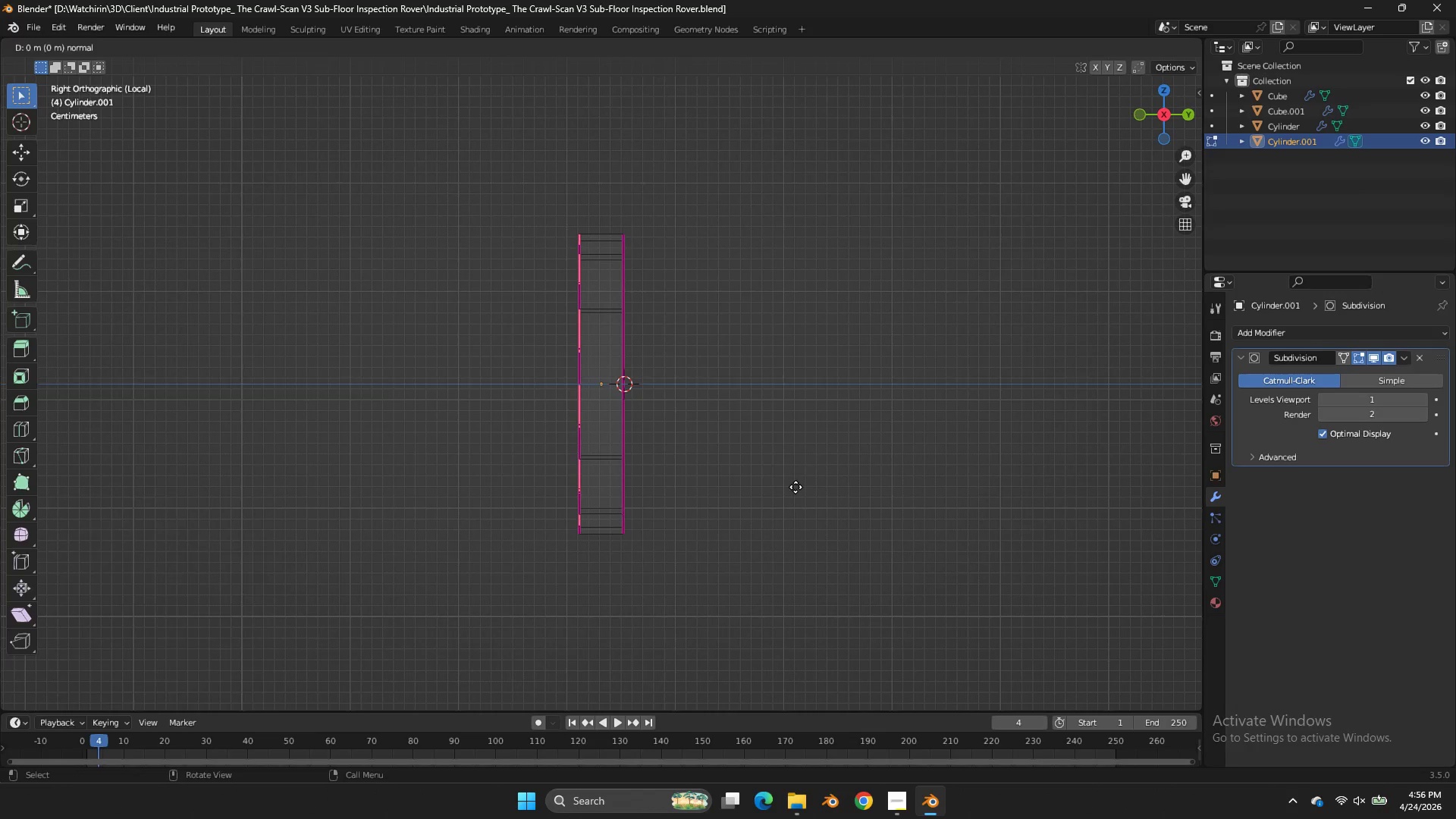 
right_click([795, 487])
 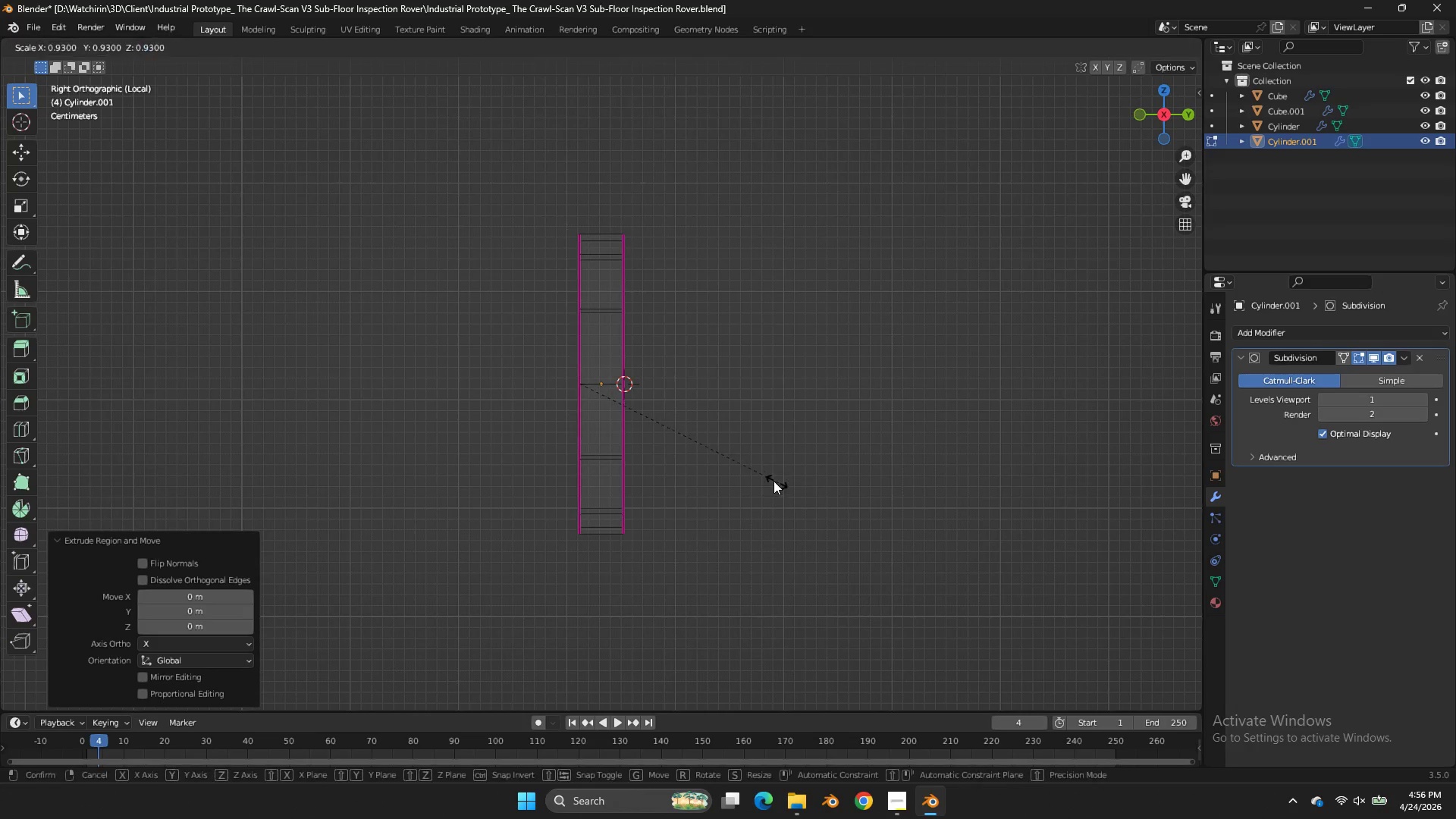 
key(S)
 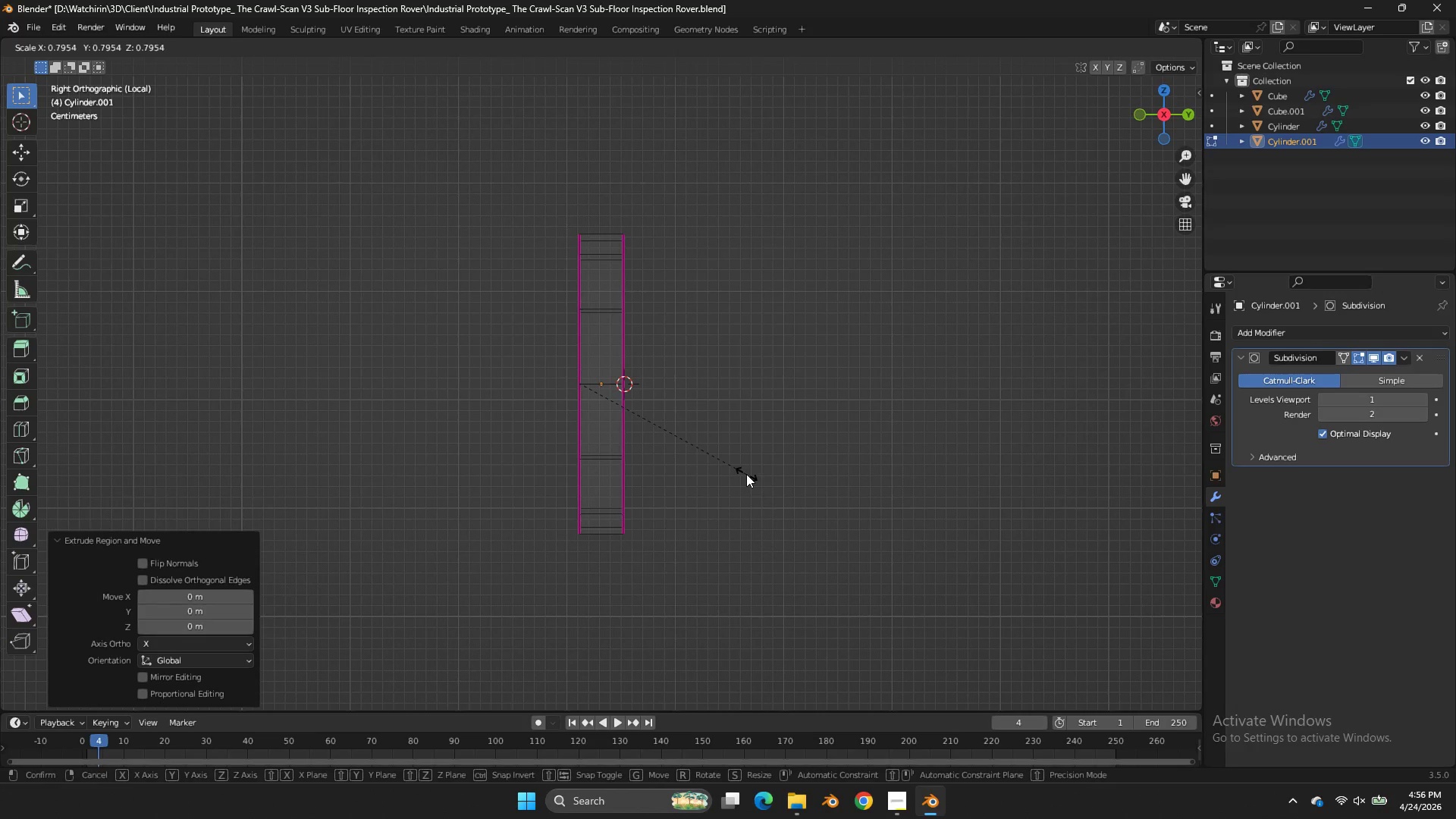 
left_click([746, 474])
 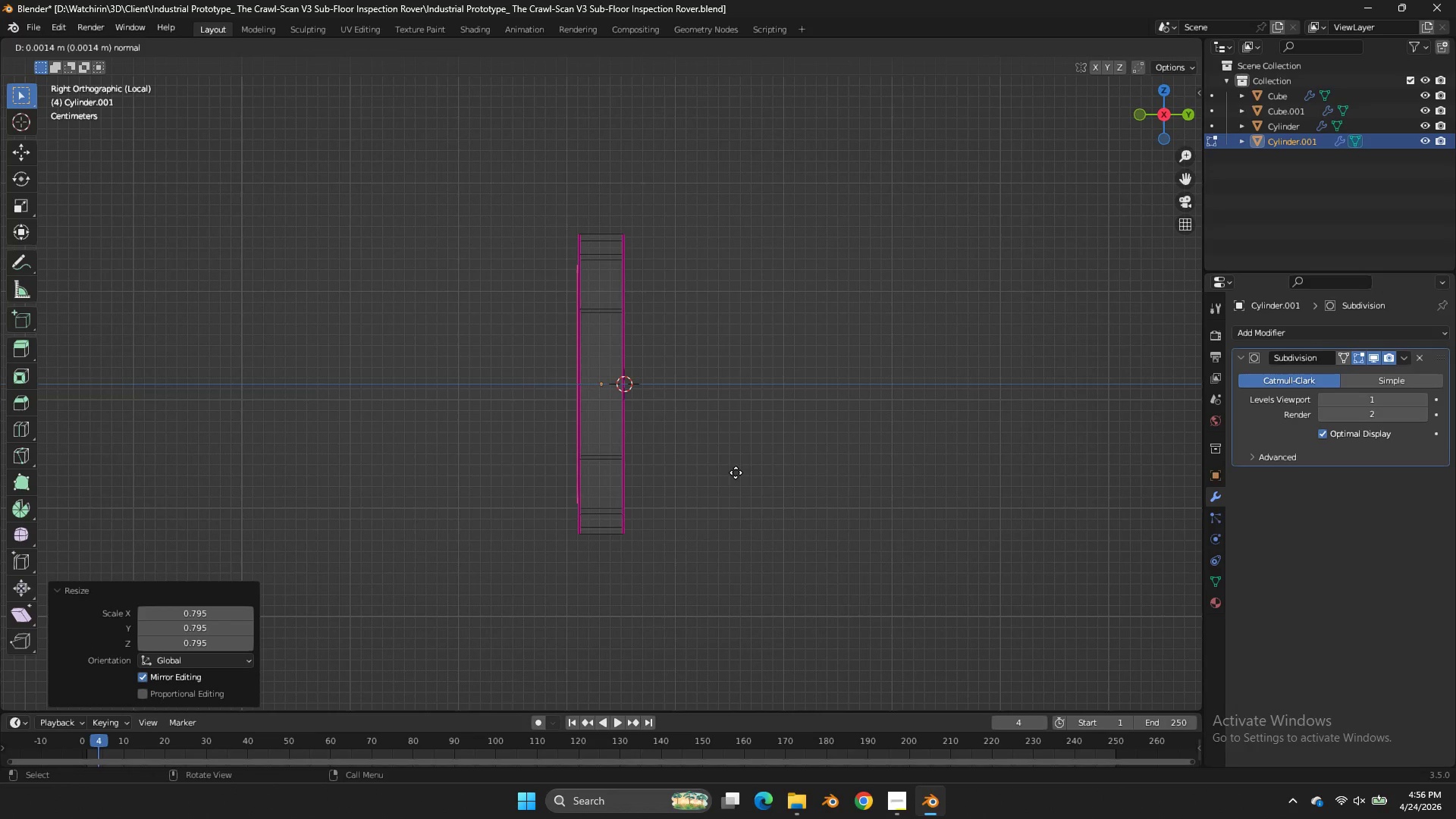 
key(E)
 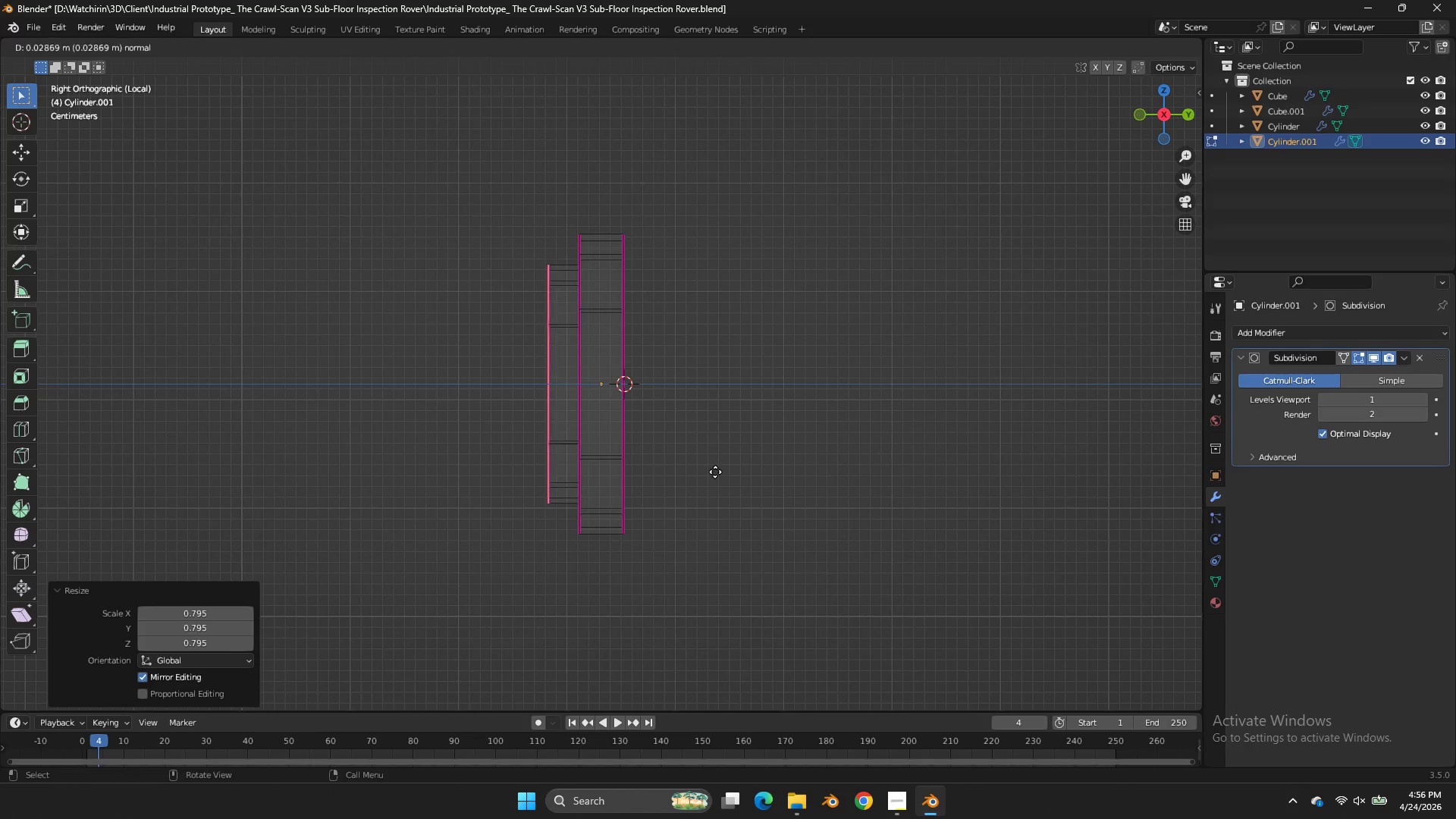 
left_click([702, 468])
 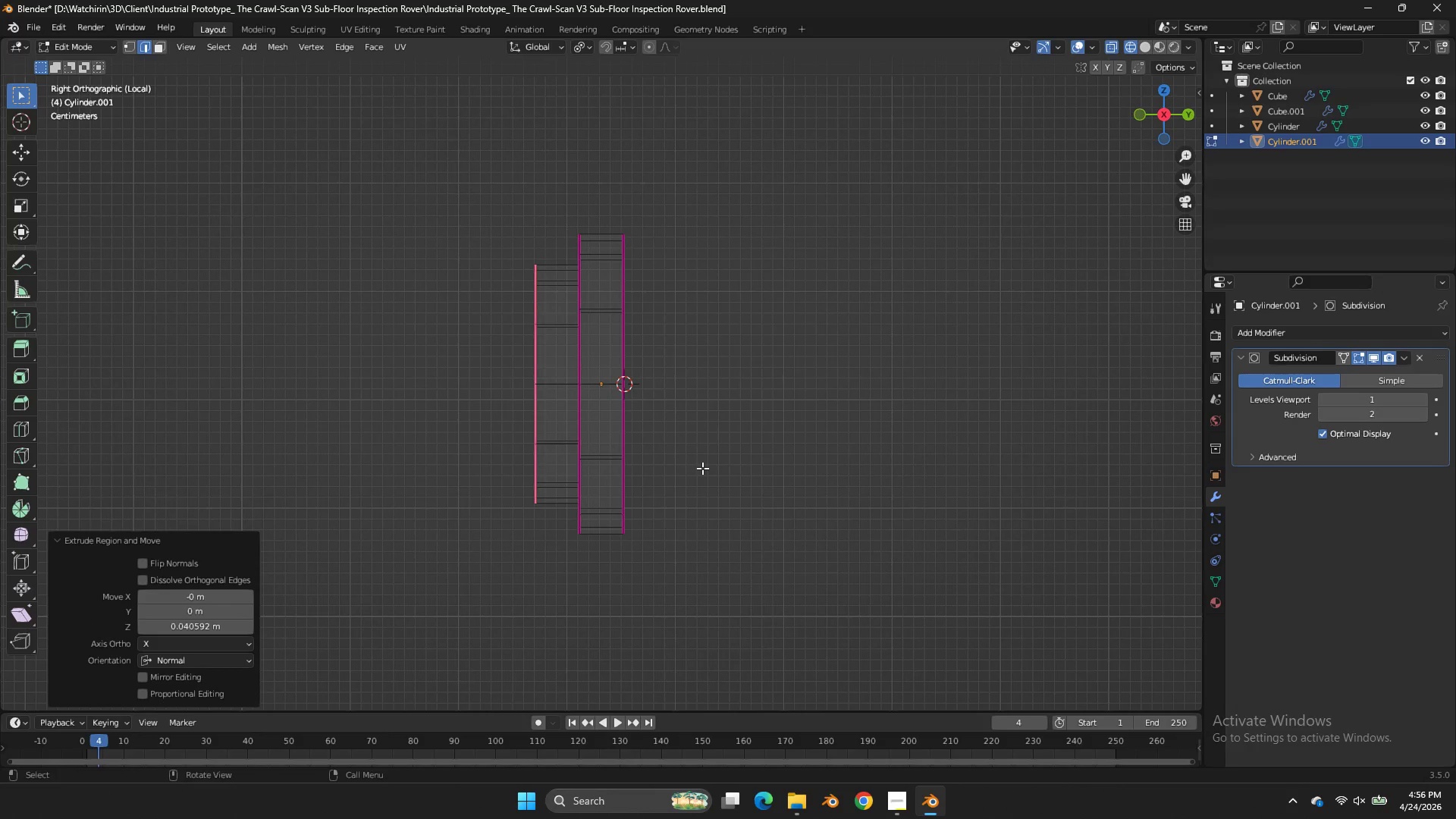 
key(E)
 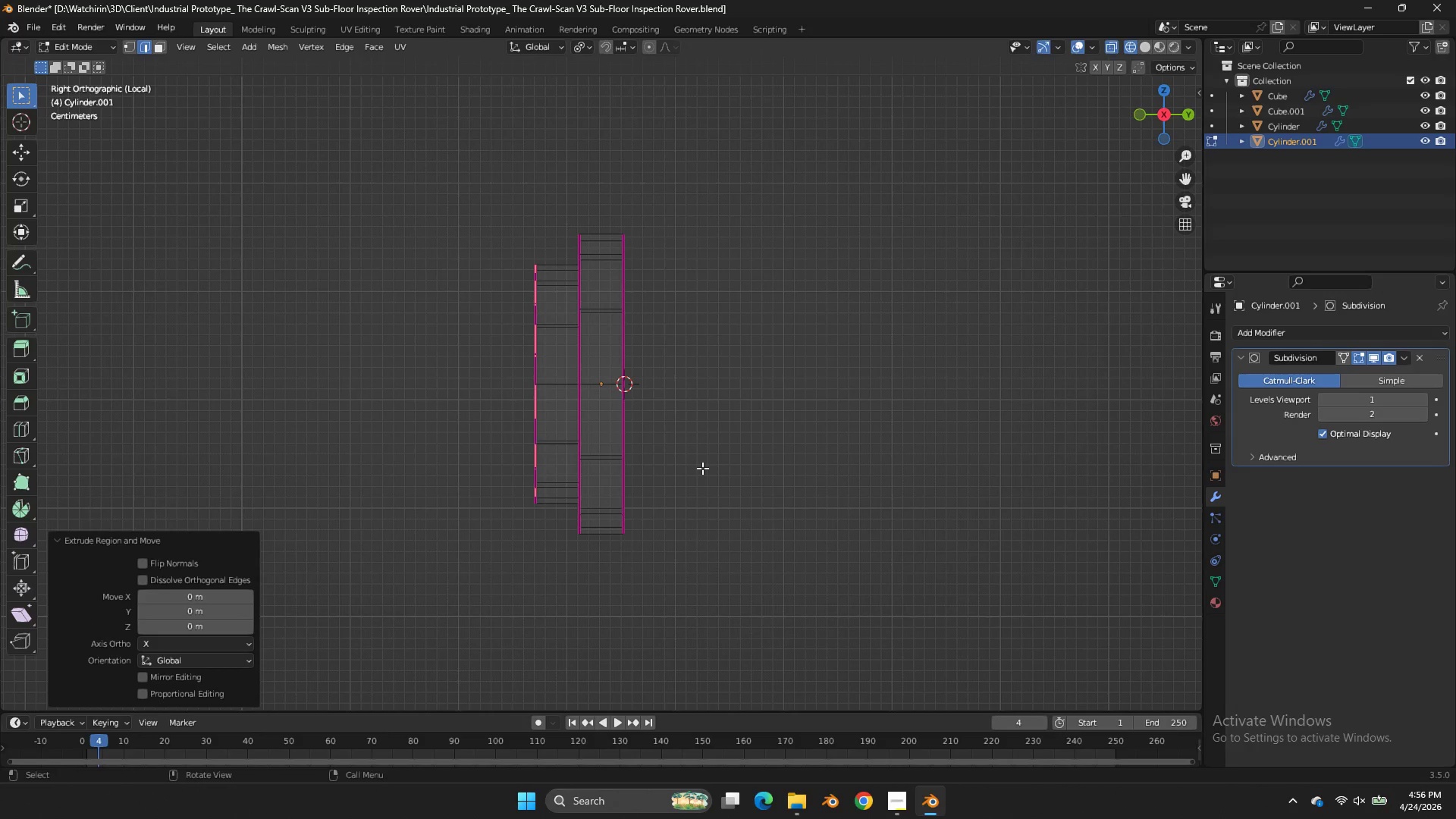 
right_click([702, 468])
 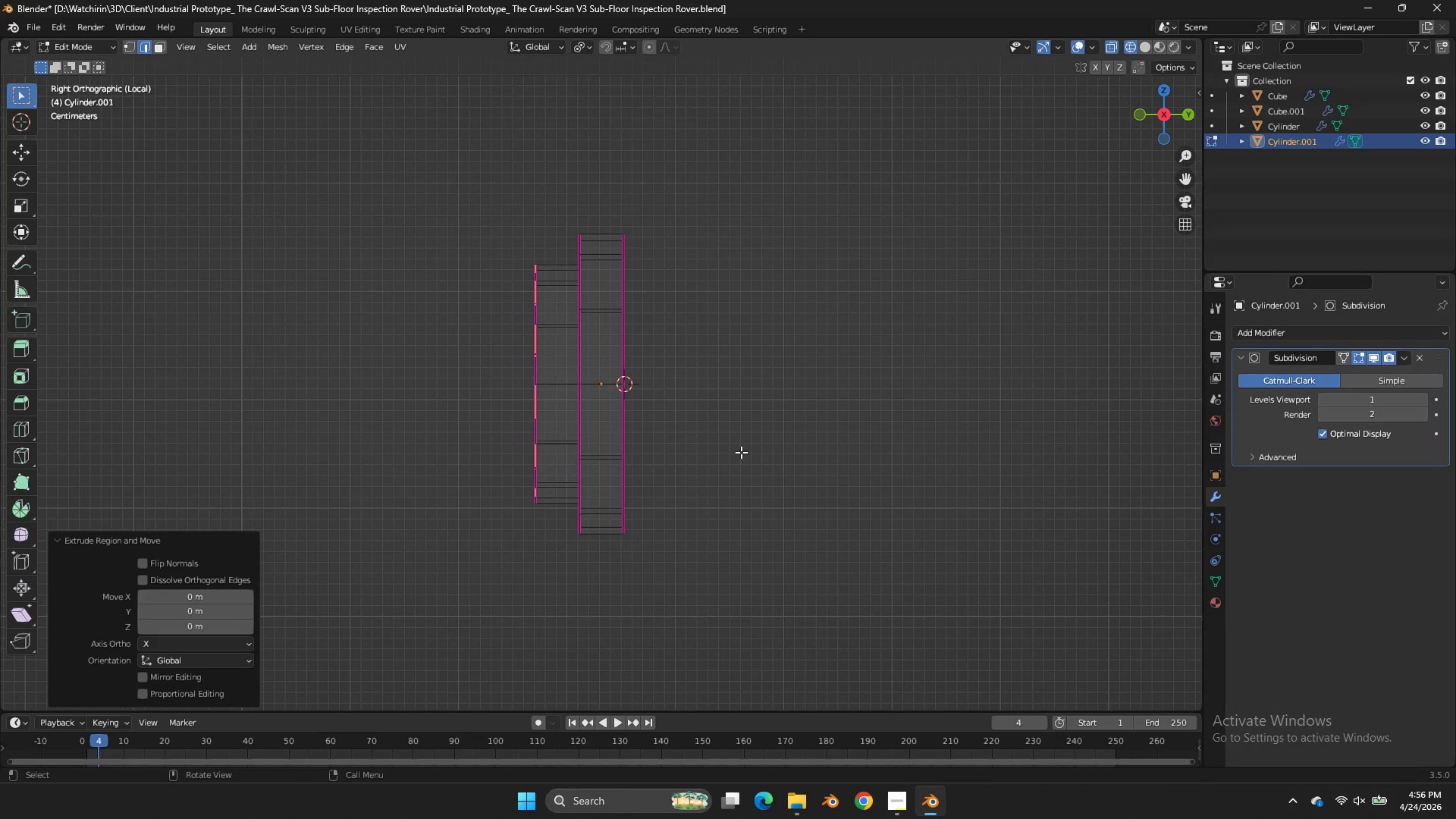 
type(gy)
 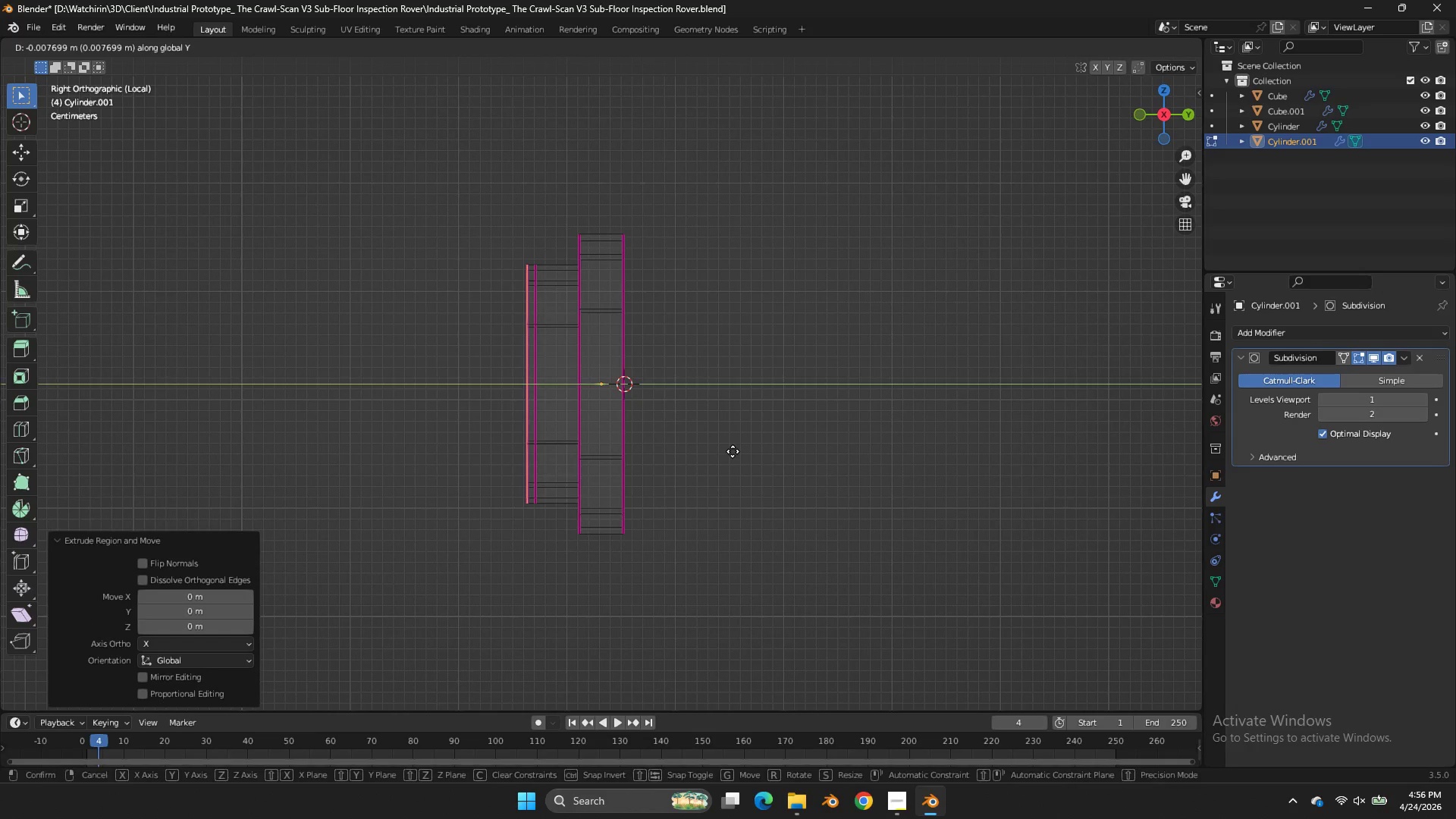 
left_click([733, 451])
 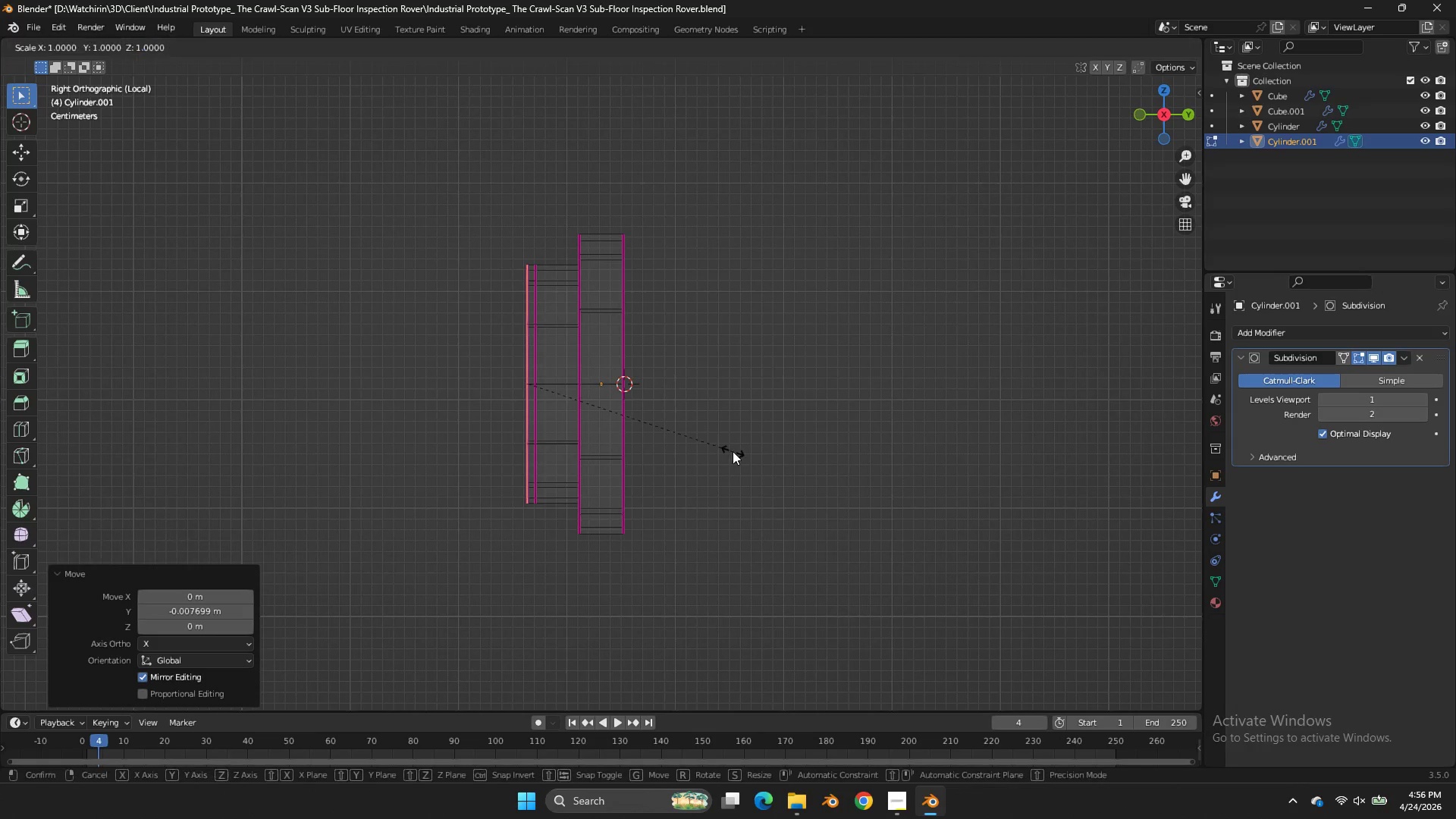 
key(S)
 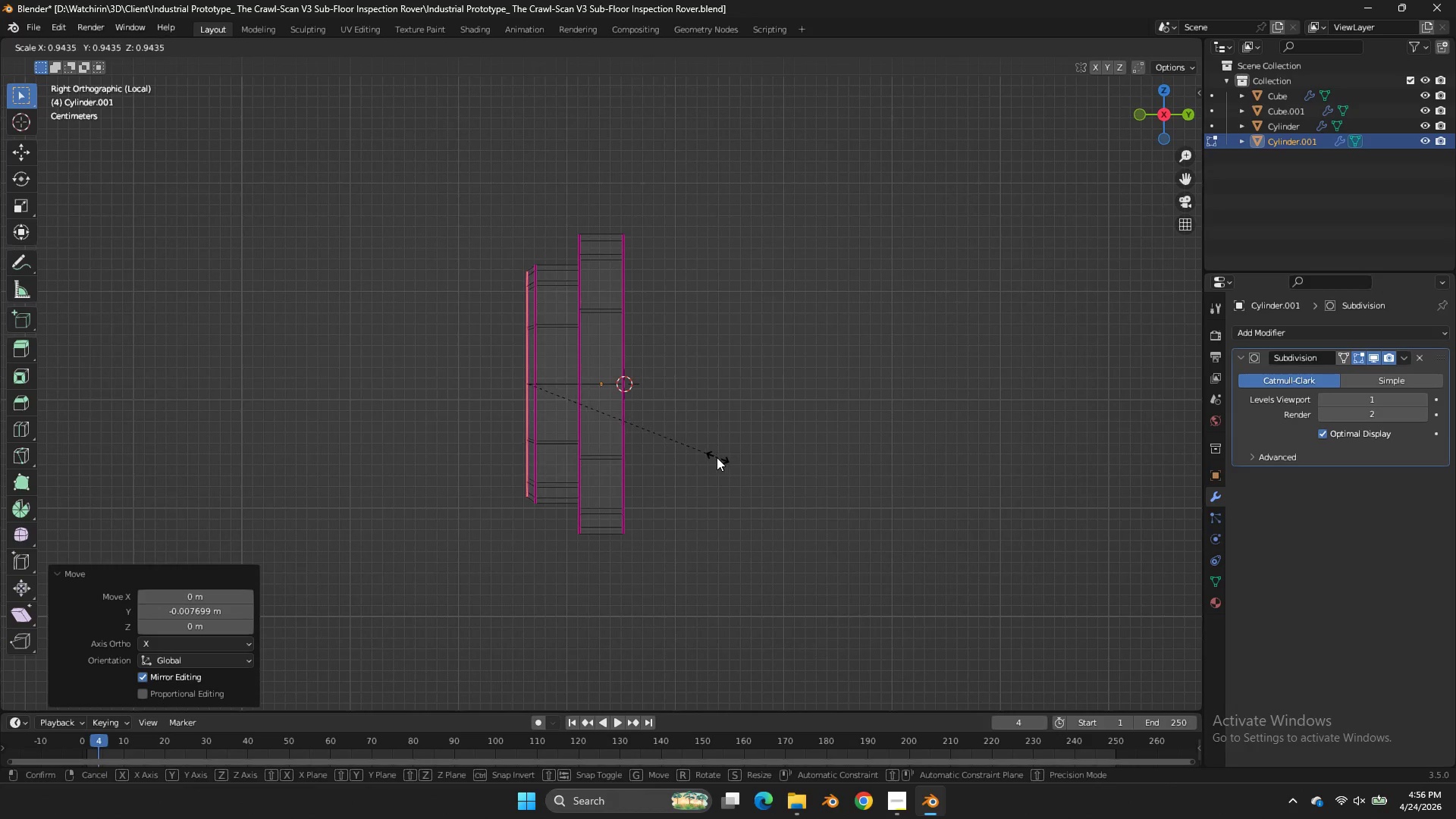 
left_click([717, 457])
 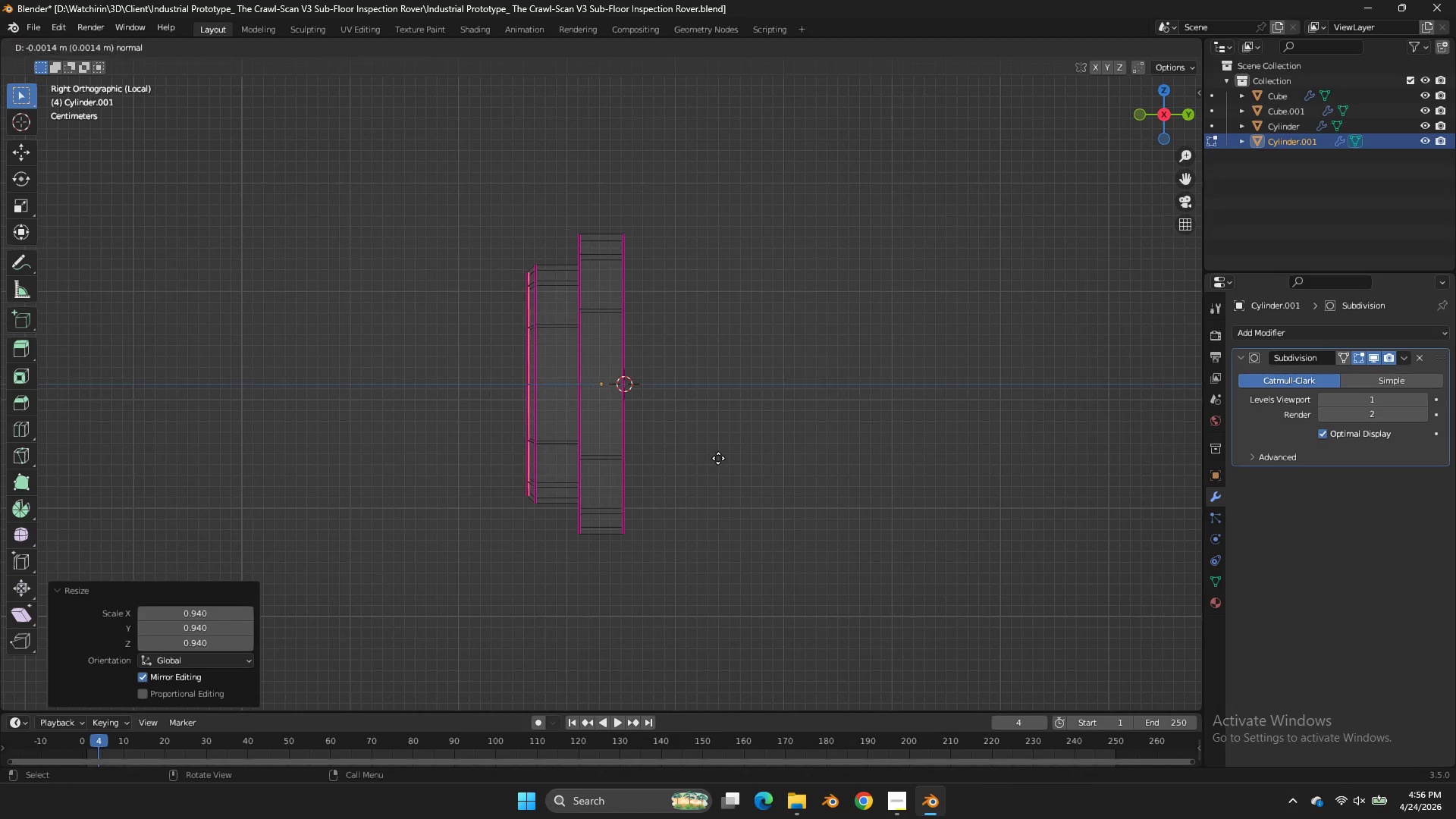 
key(E)
 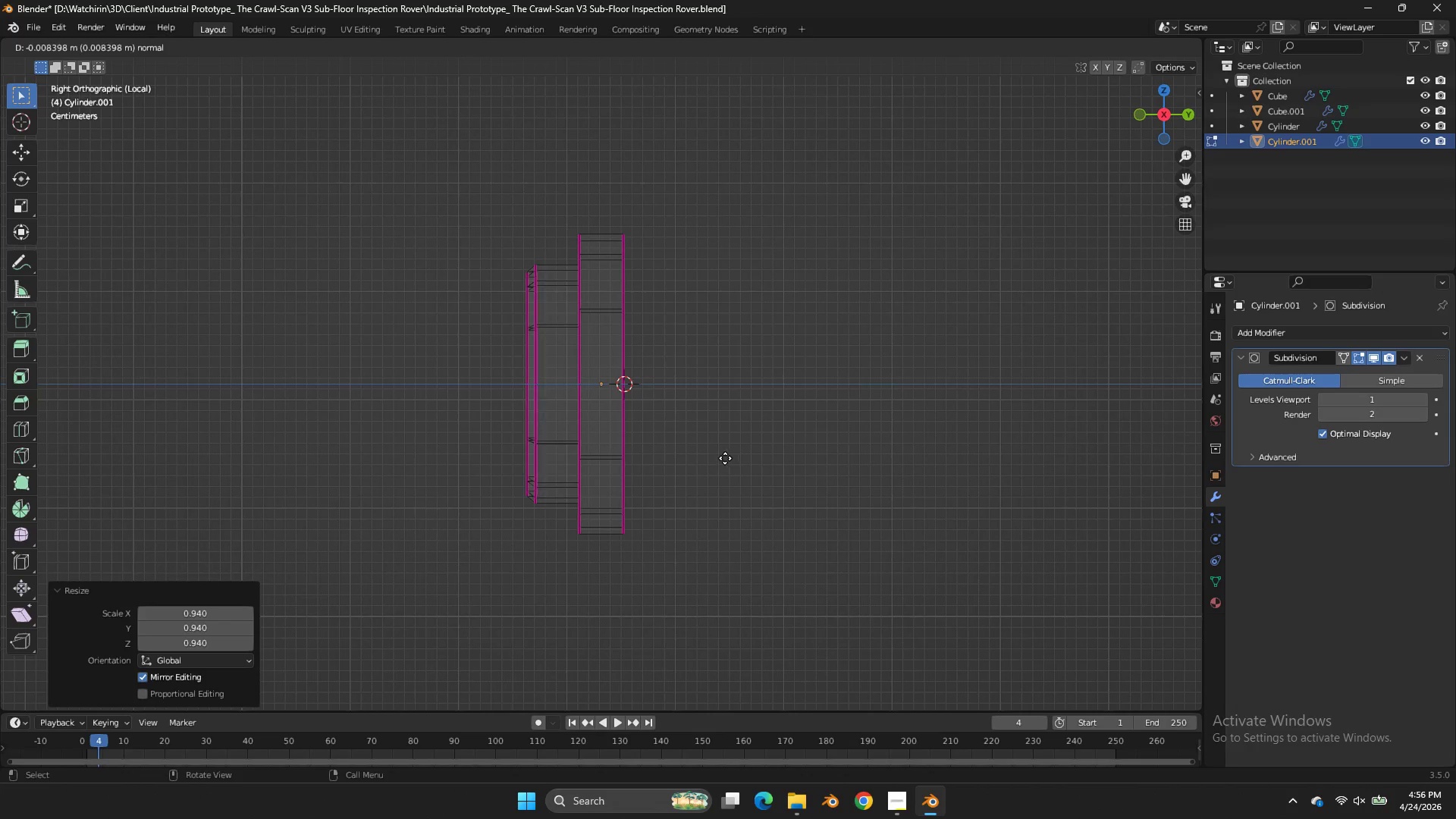 
left_click([722, 457])
 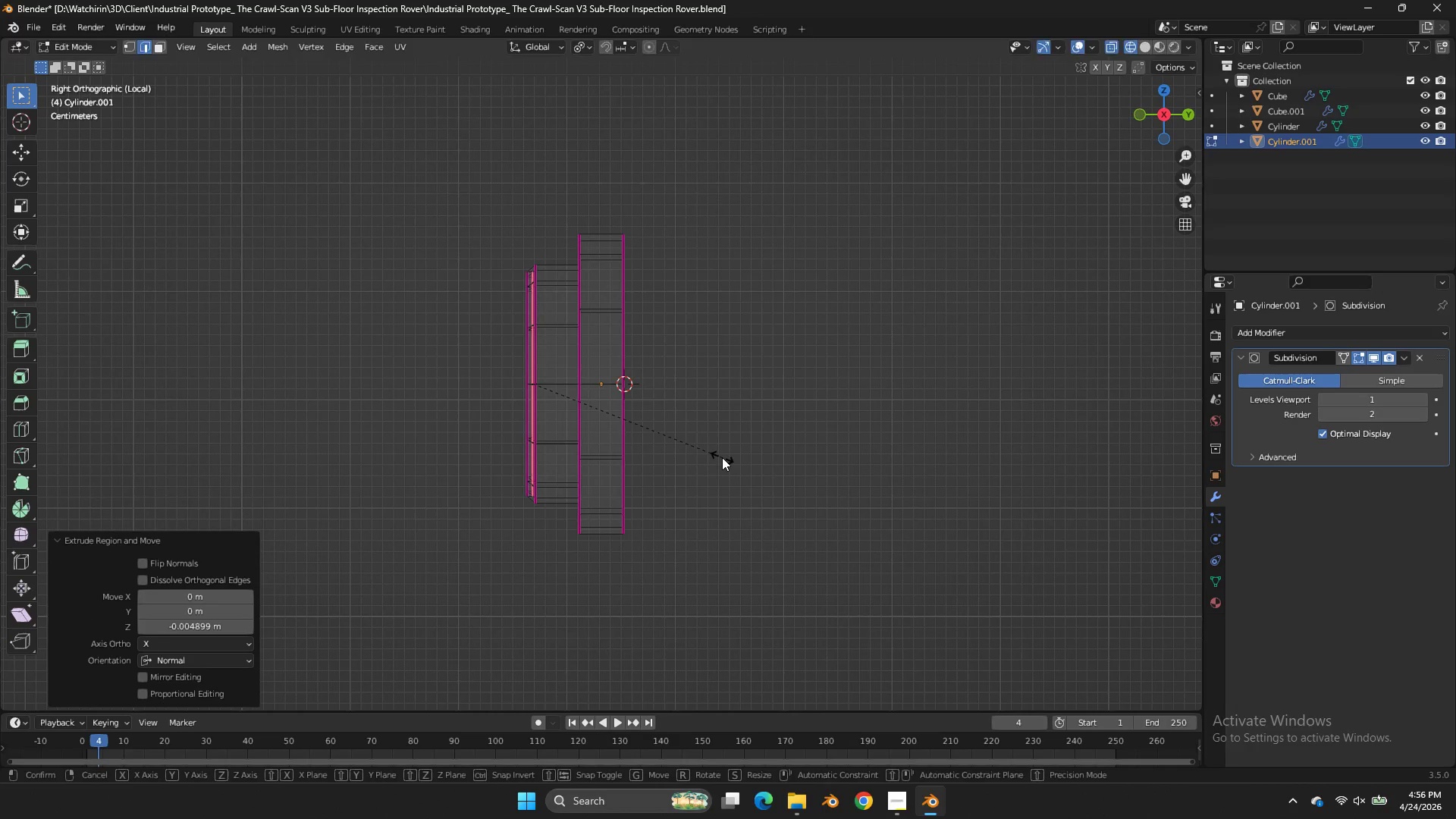 
key(S)
 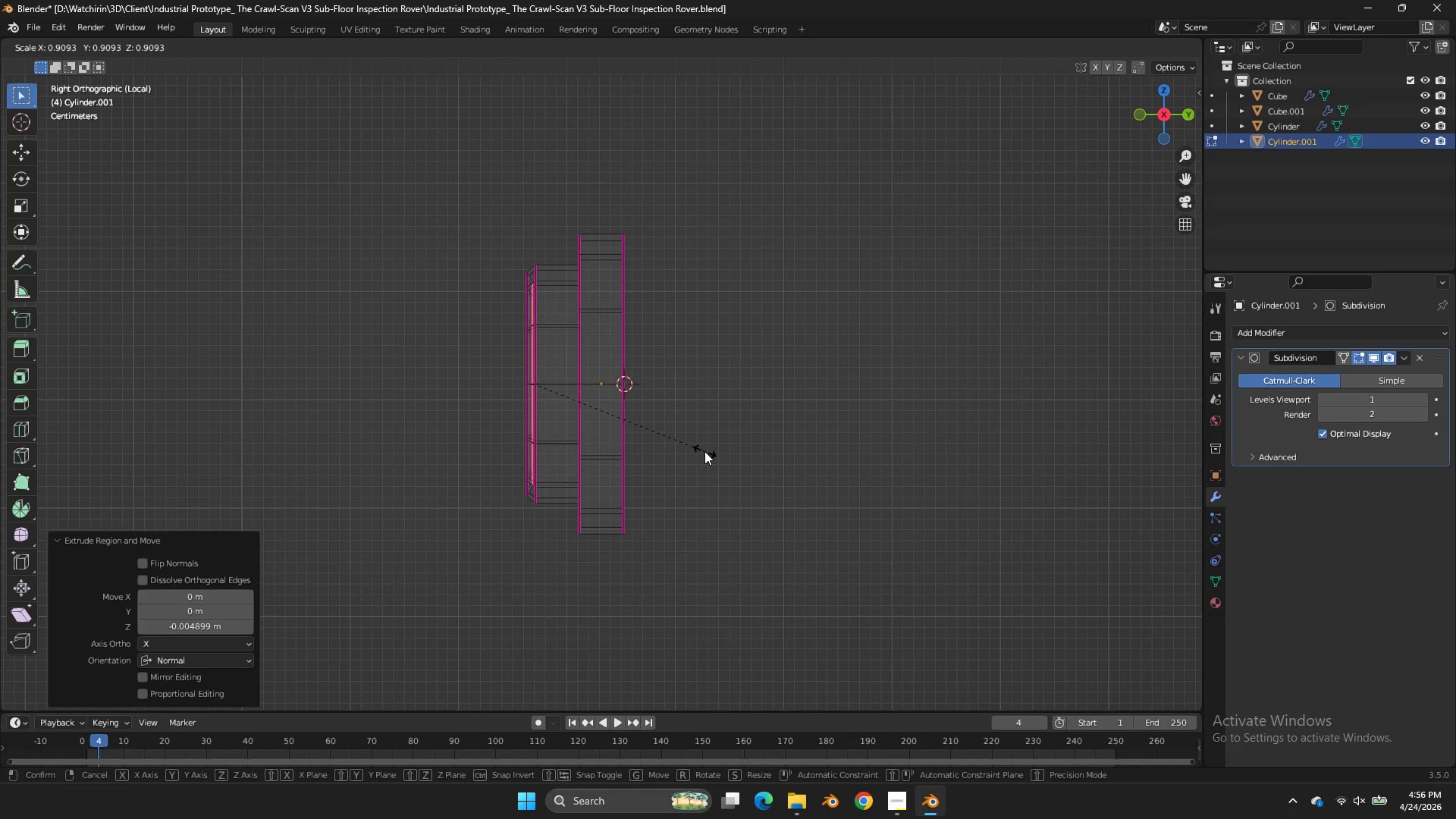 
left_click([704, 451])
 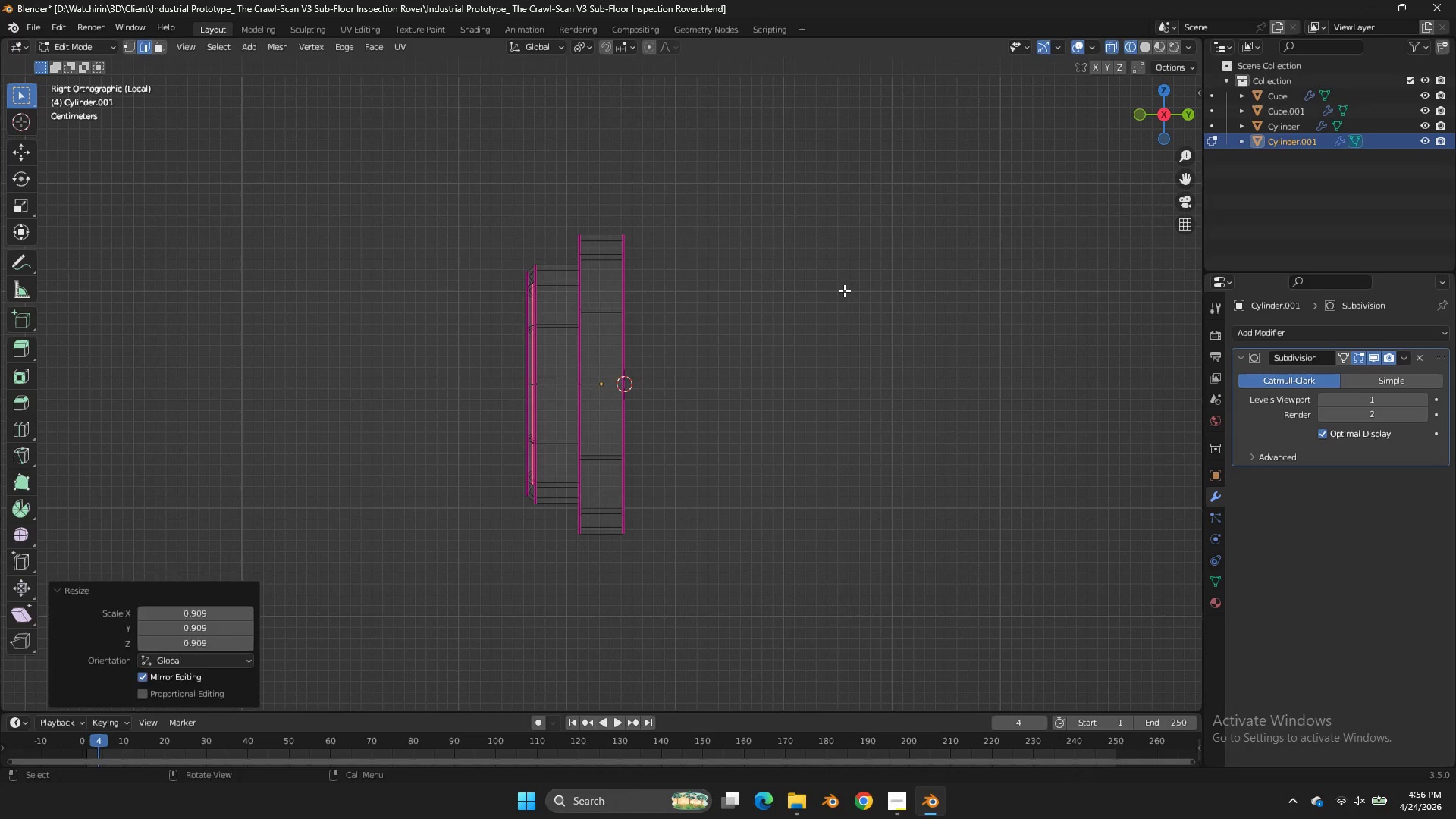 
type(aE)
 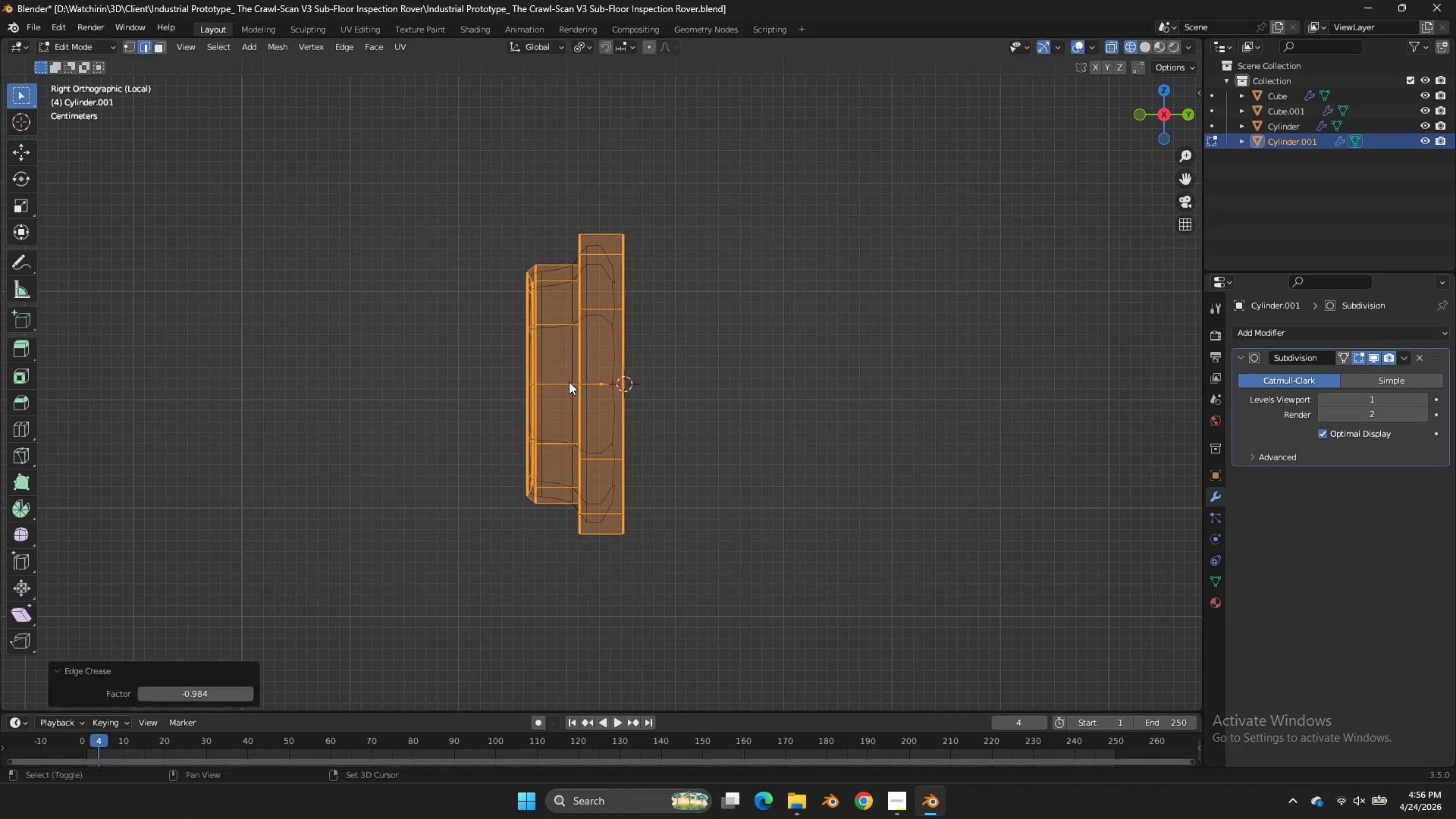 
left_click([569, 381])
 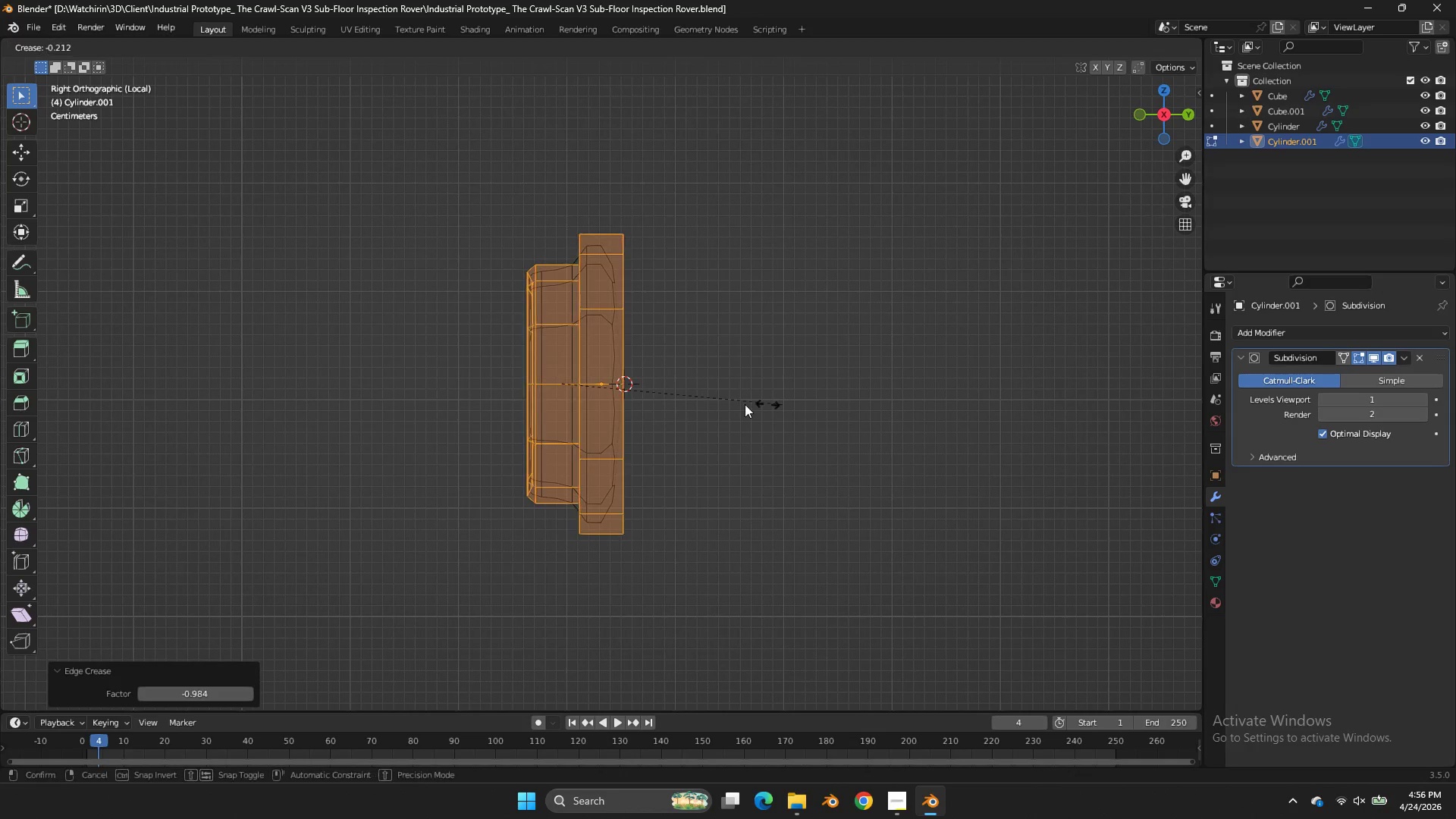 
type(EE)
 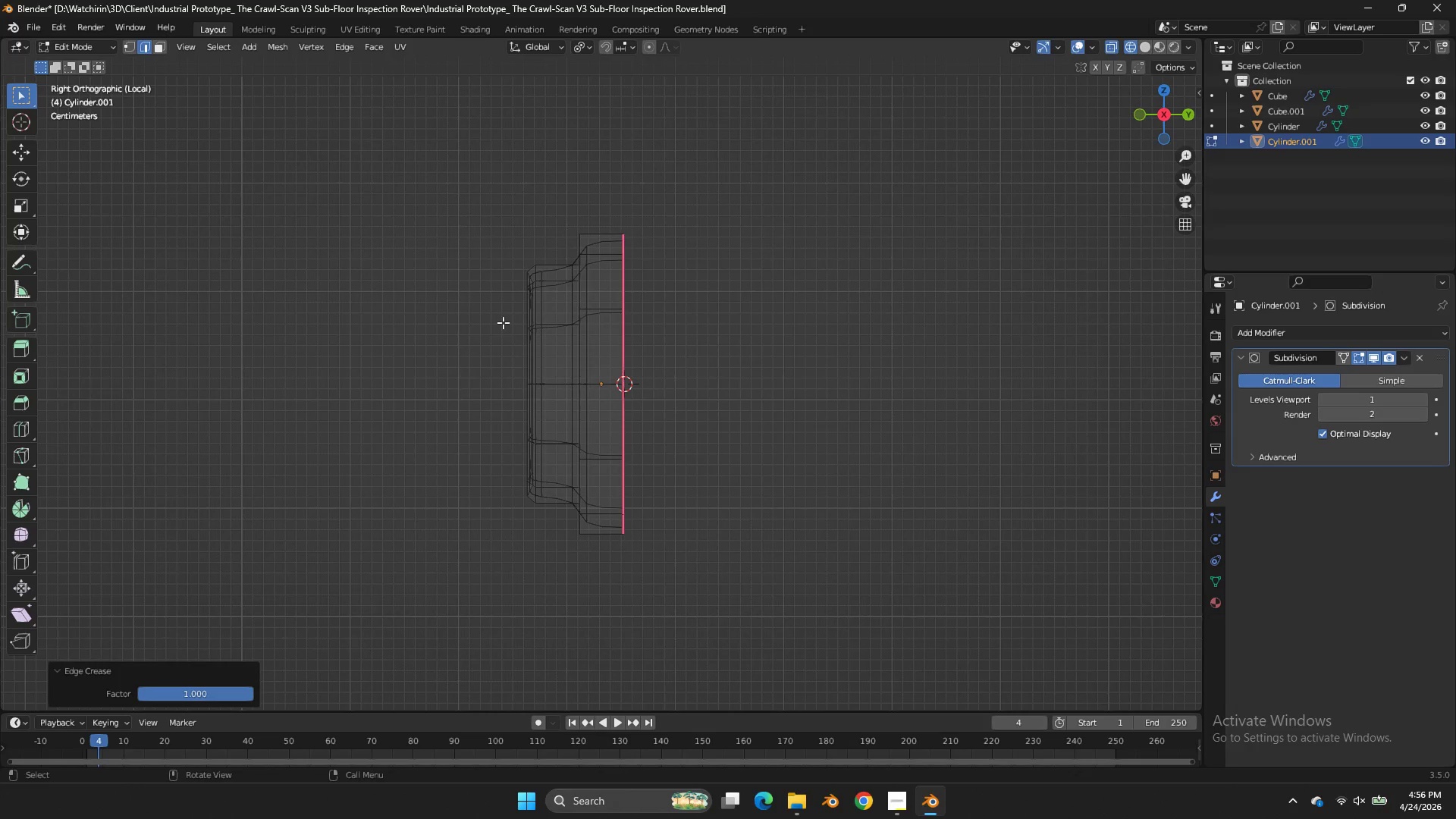 
left_click_drag(start_coordinate=[485, 408], to_coordinate=[519, 350])
 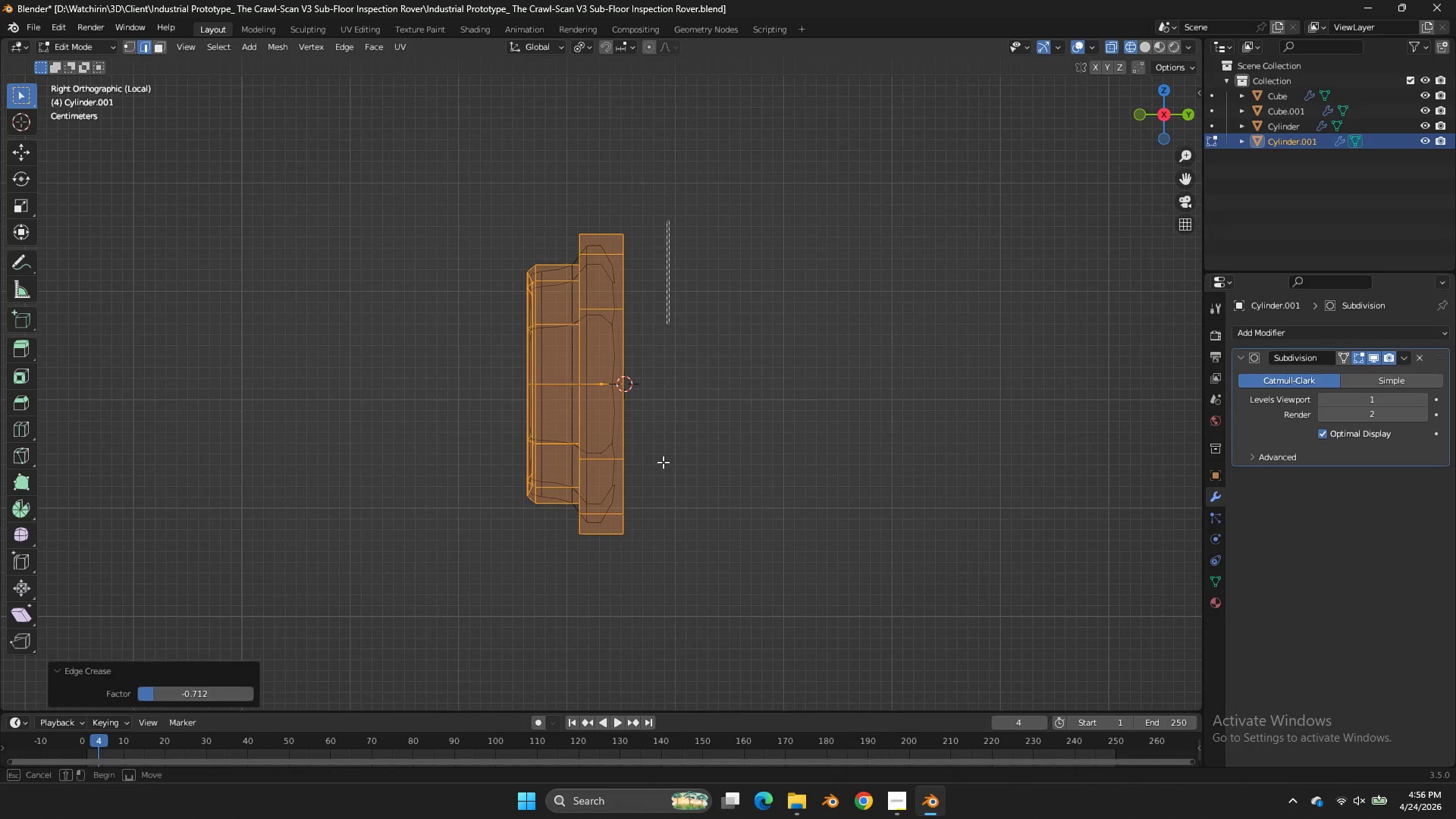 
left_click_drag(start_coordinate=[669, 220], to_coordinate=[610, 699])
 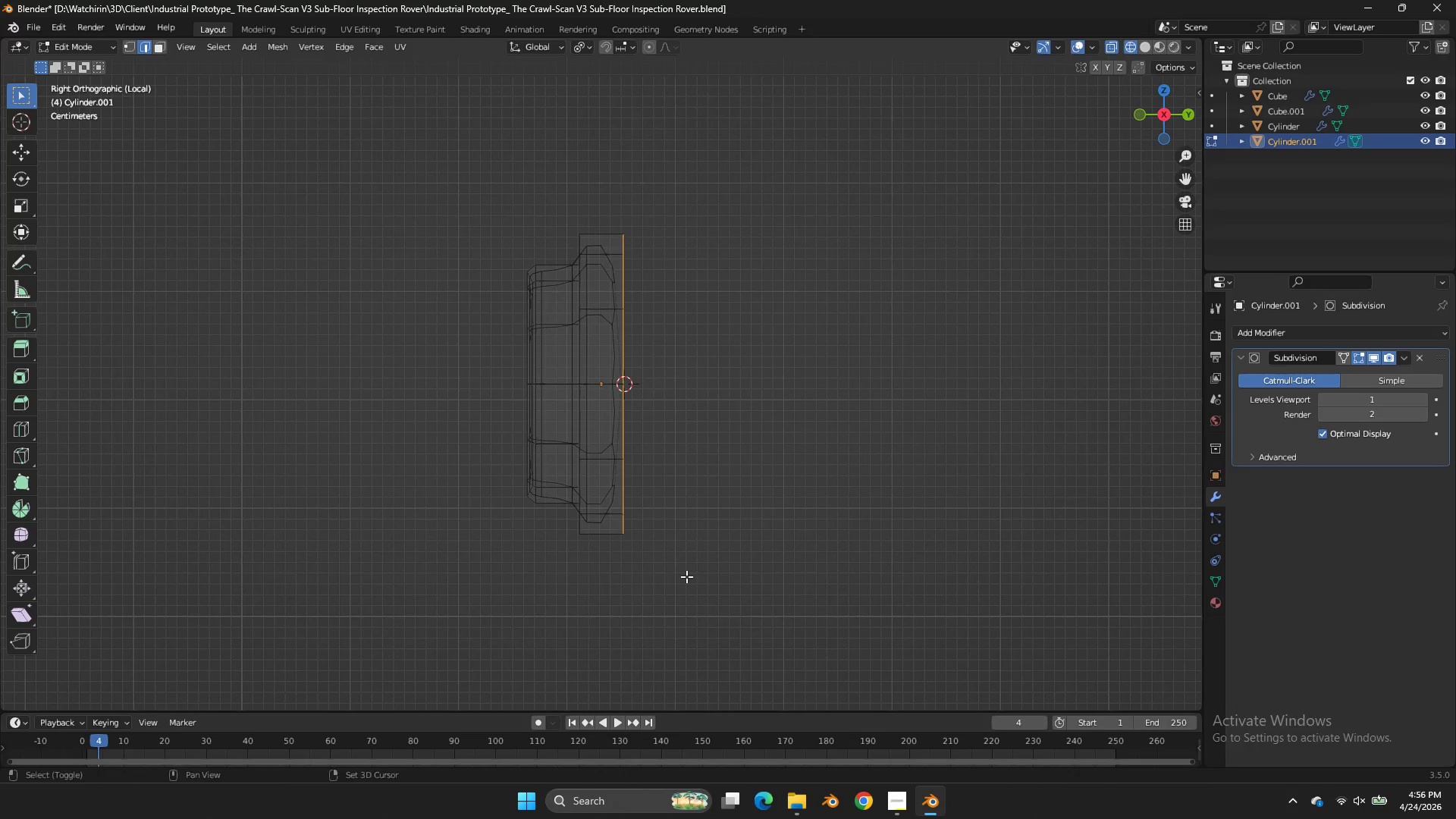 
left_click([459, 388])
 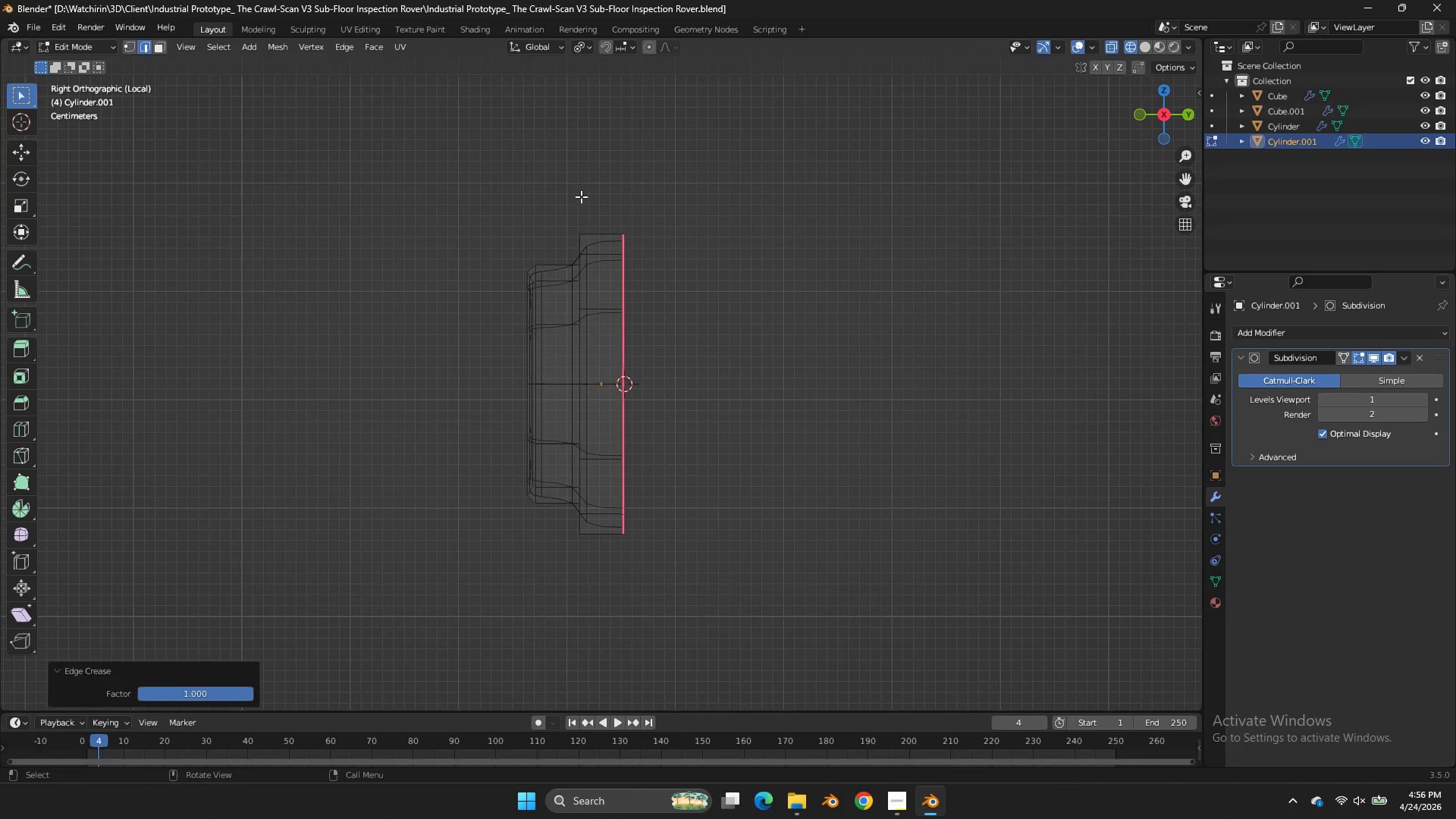 
hold_key(key=AltLeft, duration=0.39)
left_click([590, 284])
 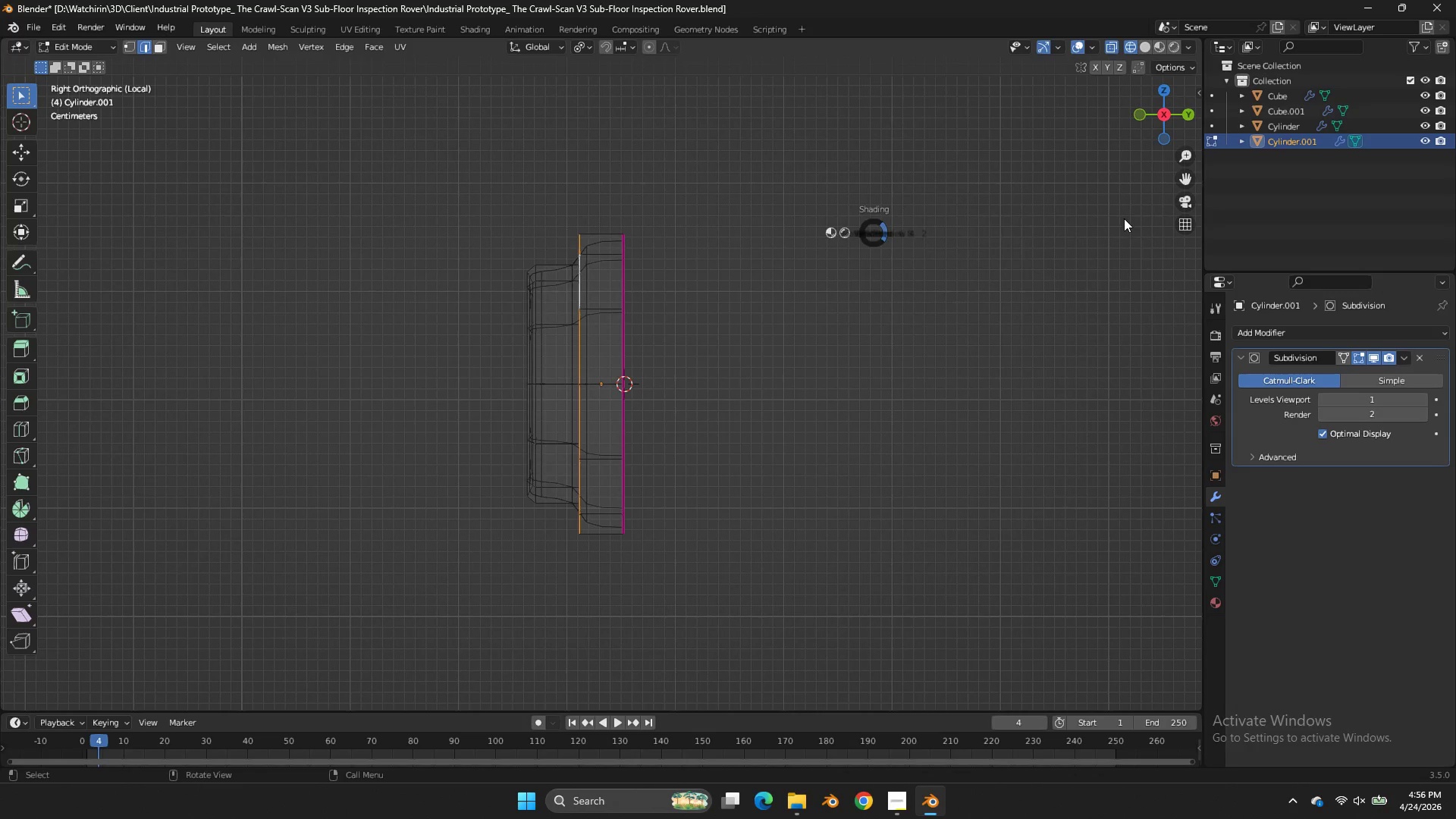 
type(zE)
 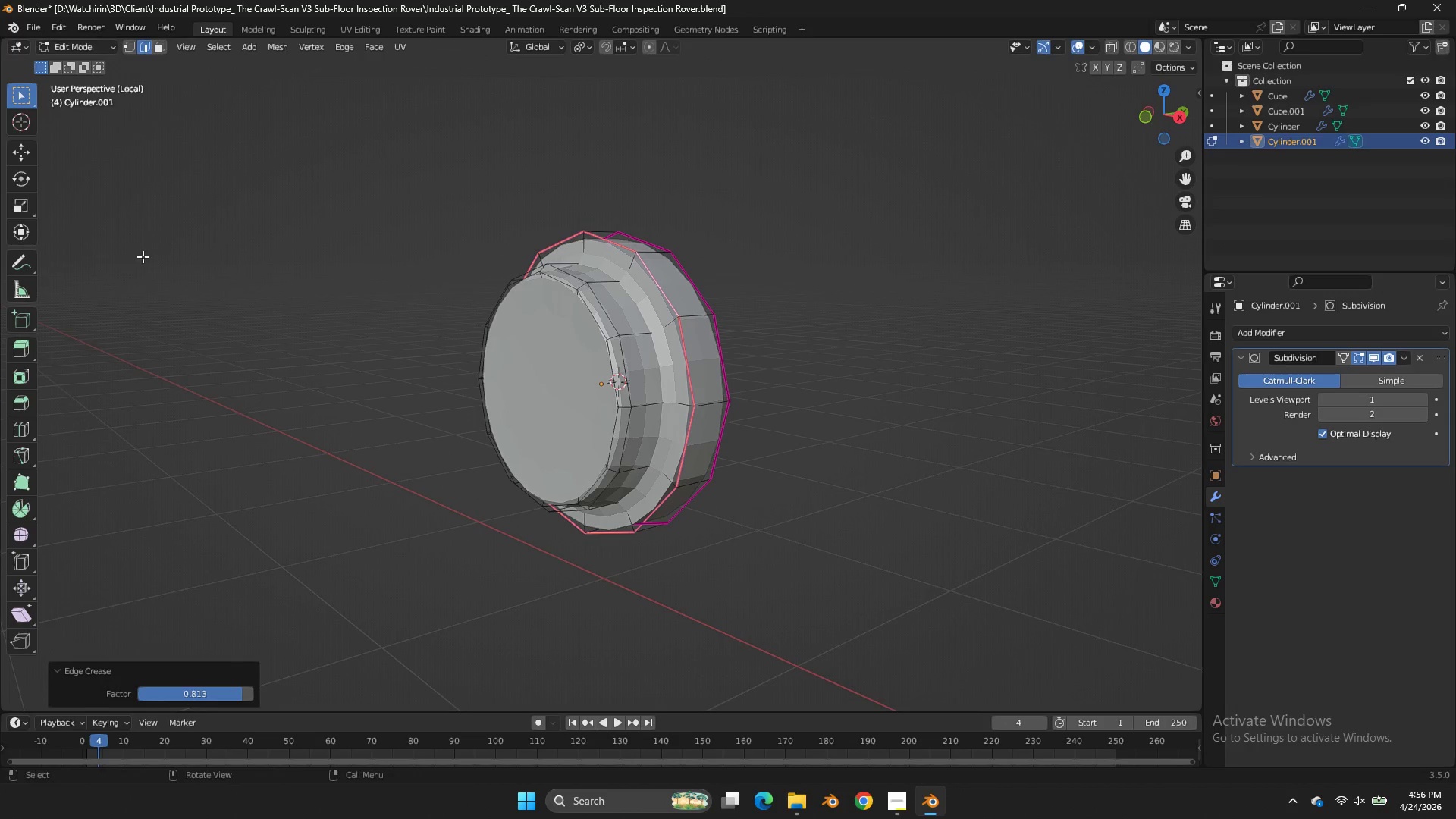 
left_click_drag(start_coordinate=[1172, 110], to_coordinate=[52, 131])
 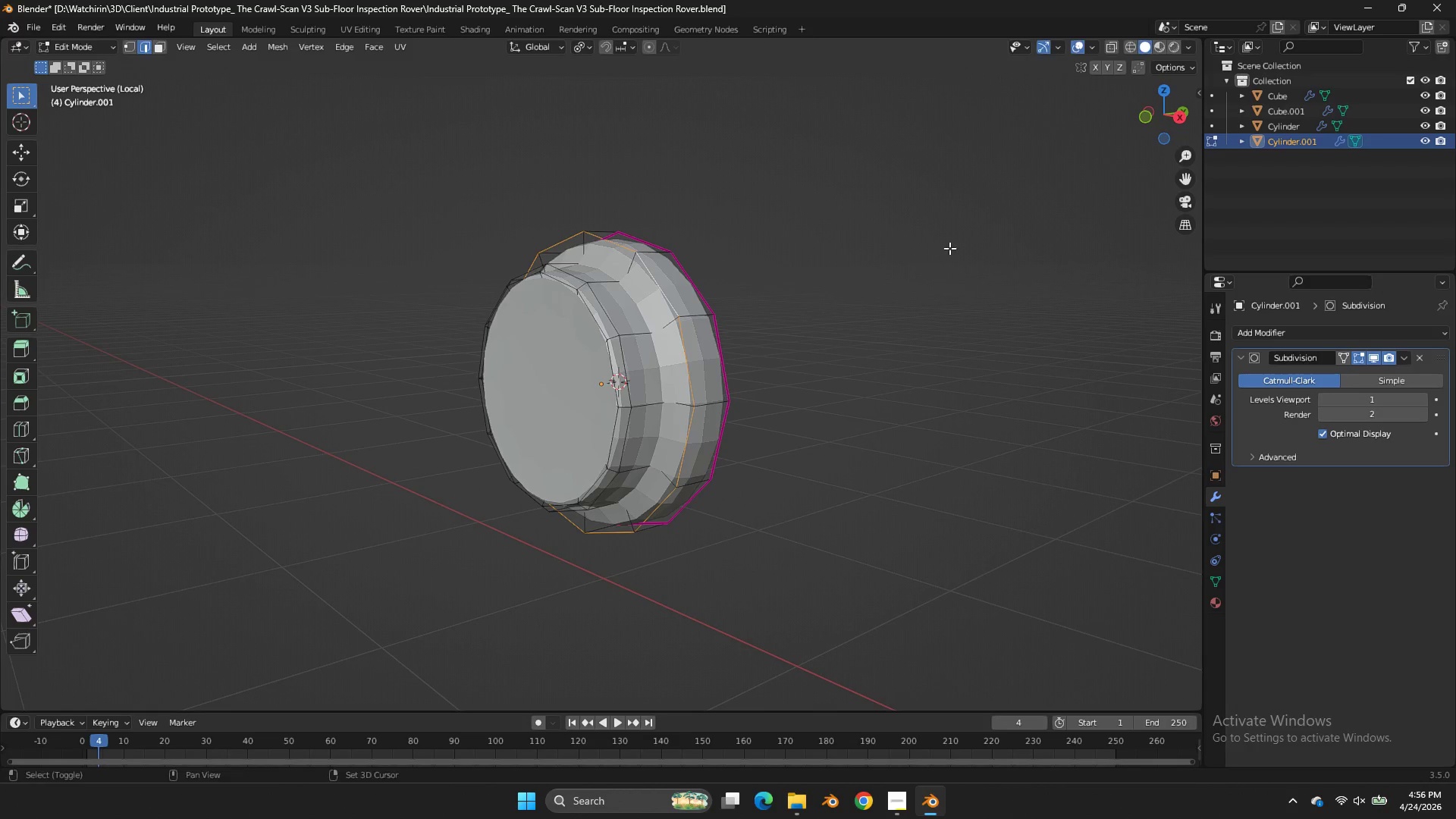 
left_click_drag(start_coordinate=[77, 239], to_coordinate=[124, 240])
 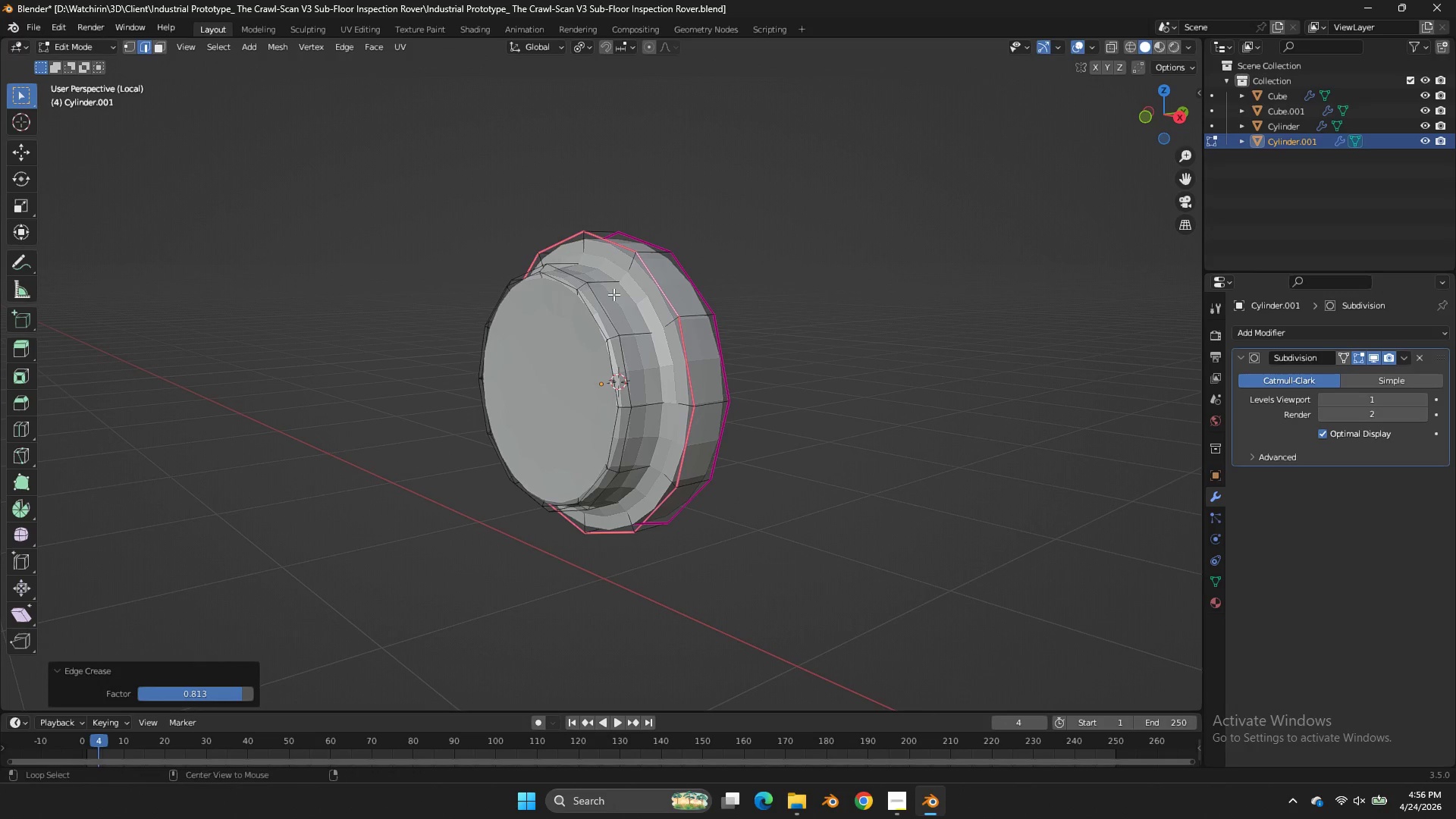 
hold_key(key=AltLeft, duration=0.97)
left_click([634, 308])
 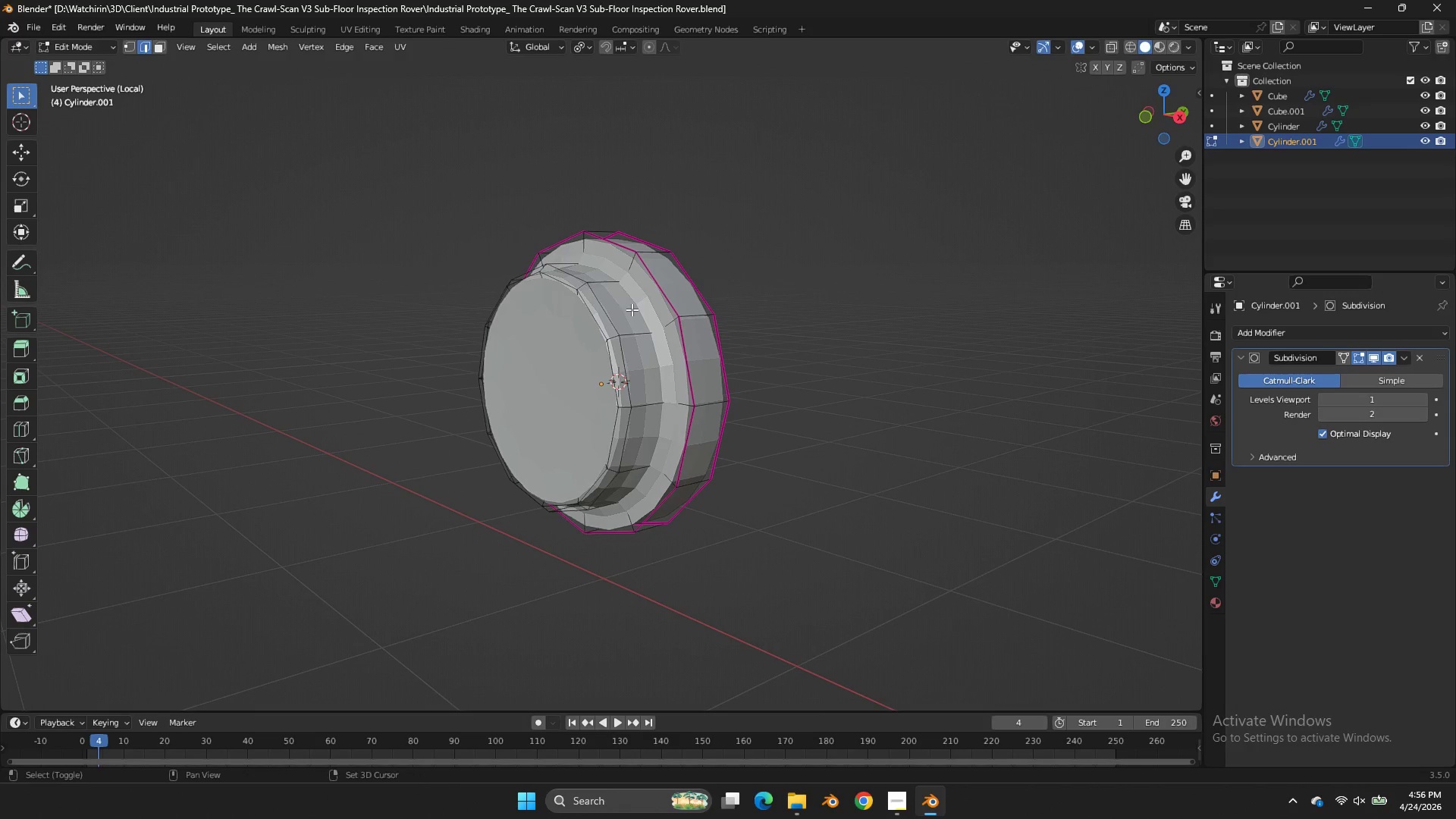 
key(Shift+E)
 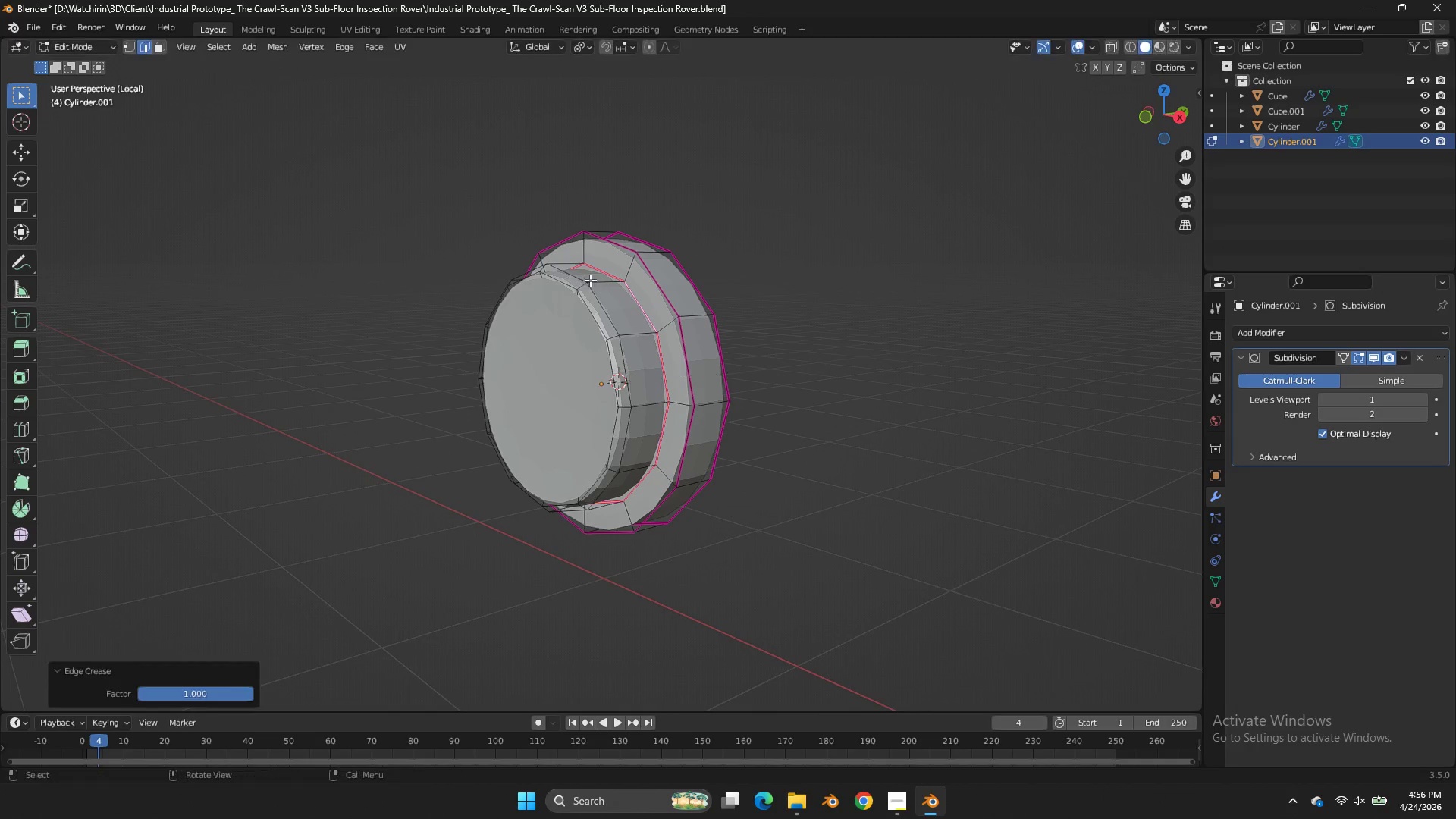 
left_click_drag(start_coordinate=[590, 280], to_coordinate=[627, 275])
 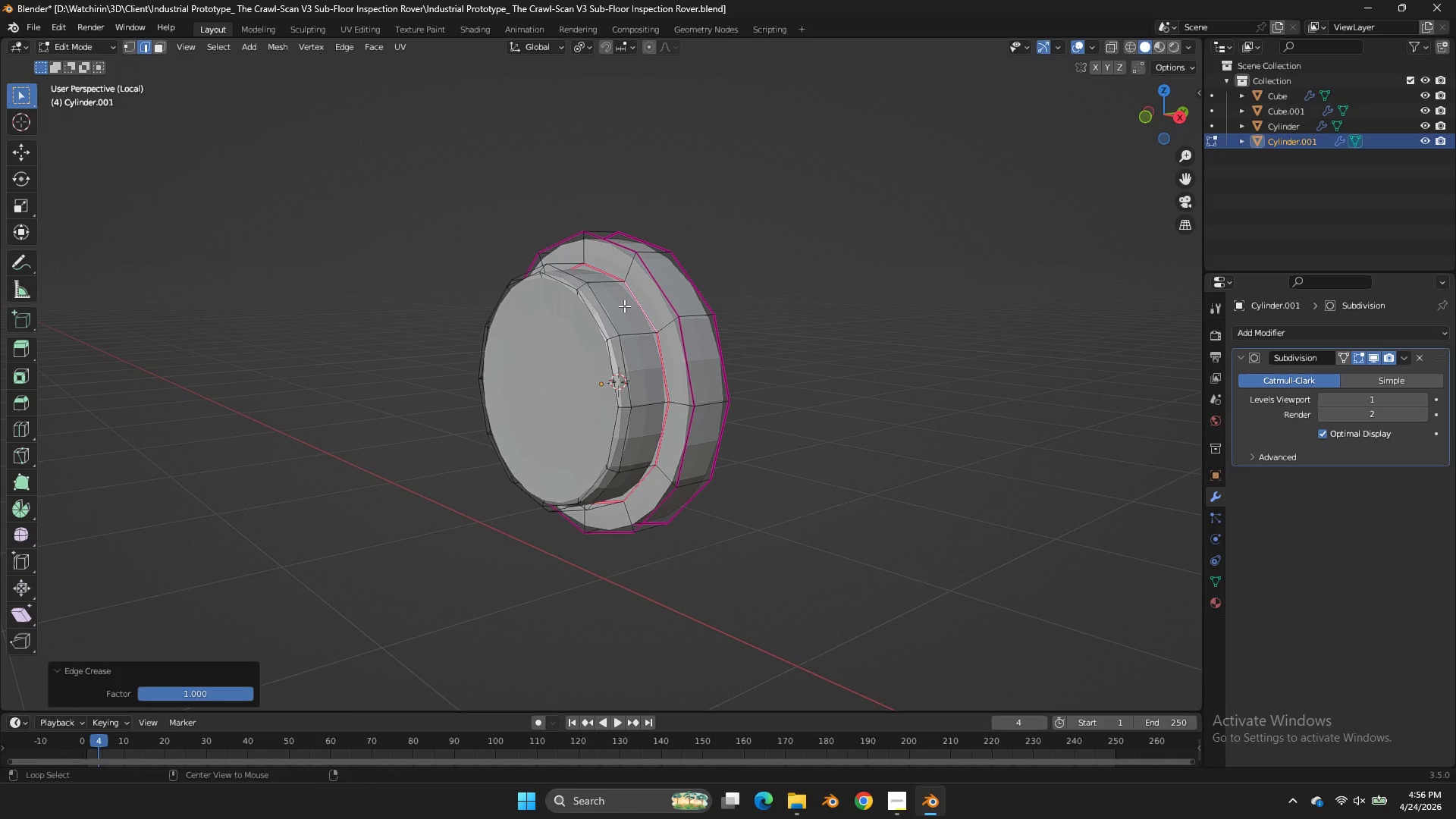 
key(Alt+AltLeft)
 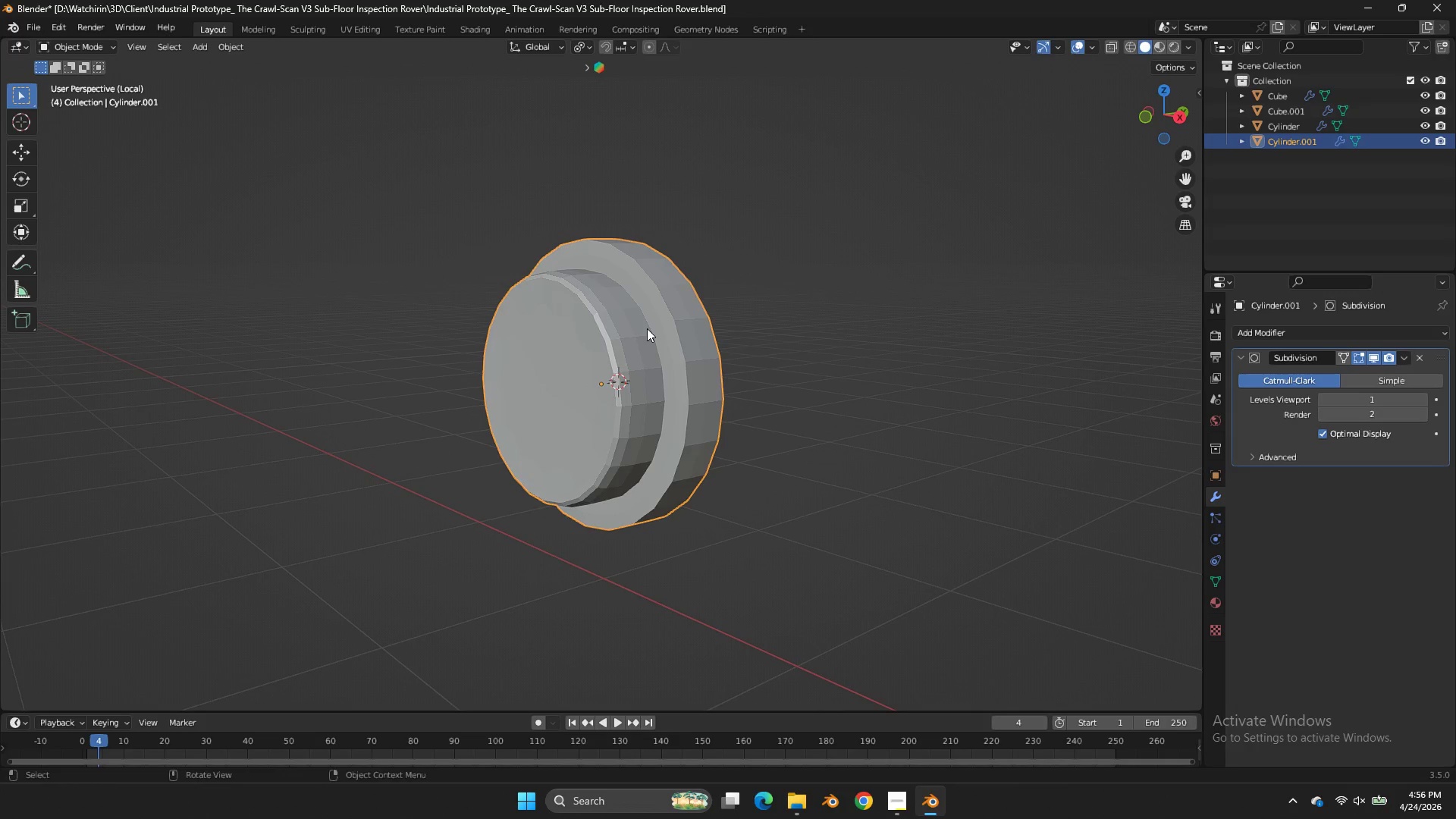 
key(Tab)
 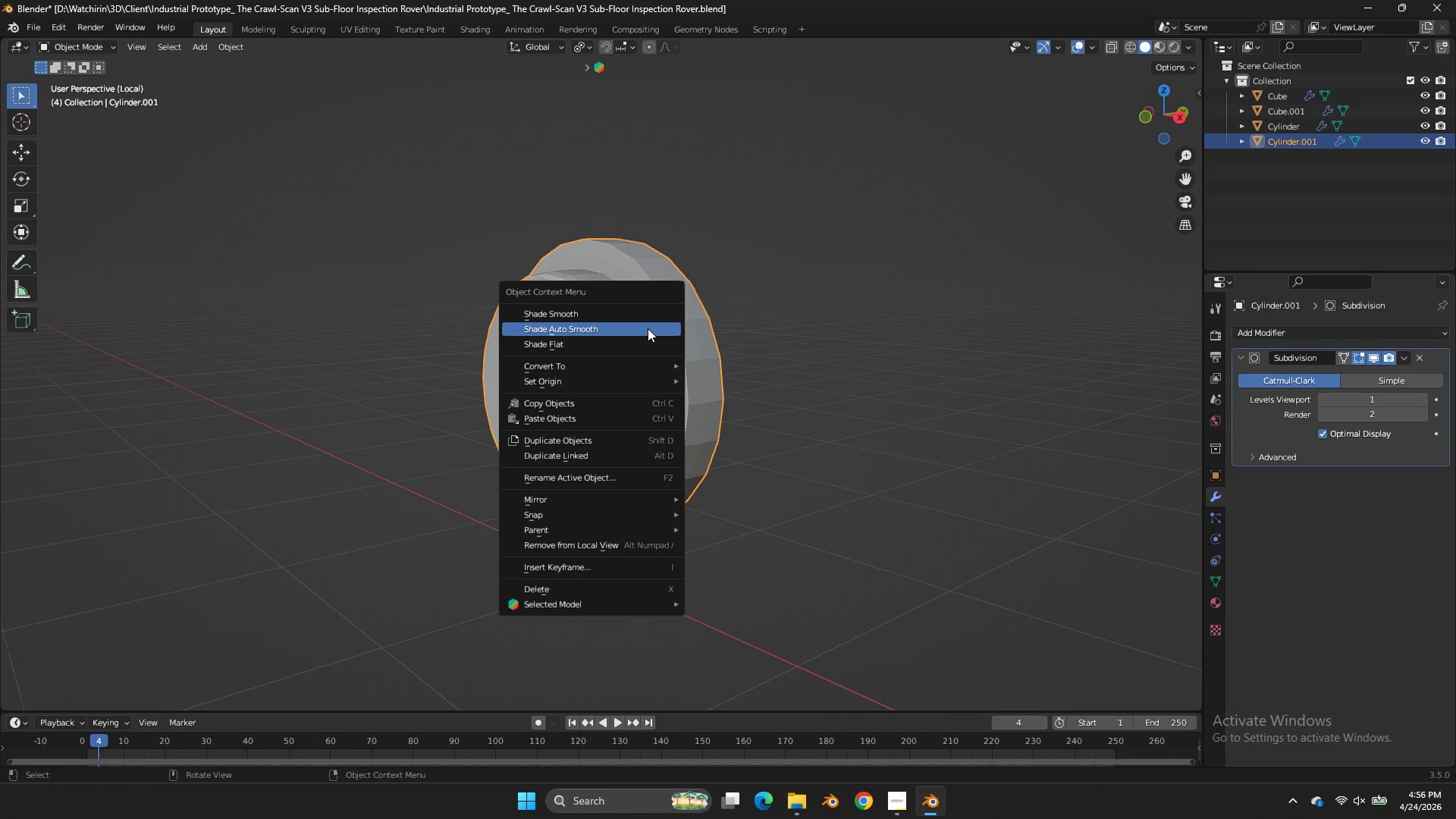 
right_click([648, 328])
 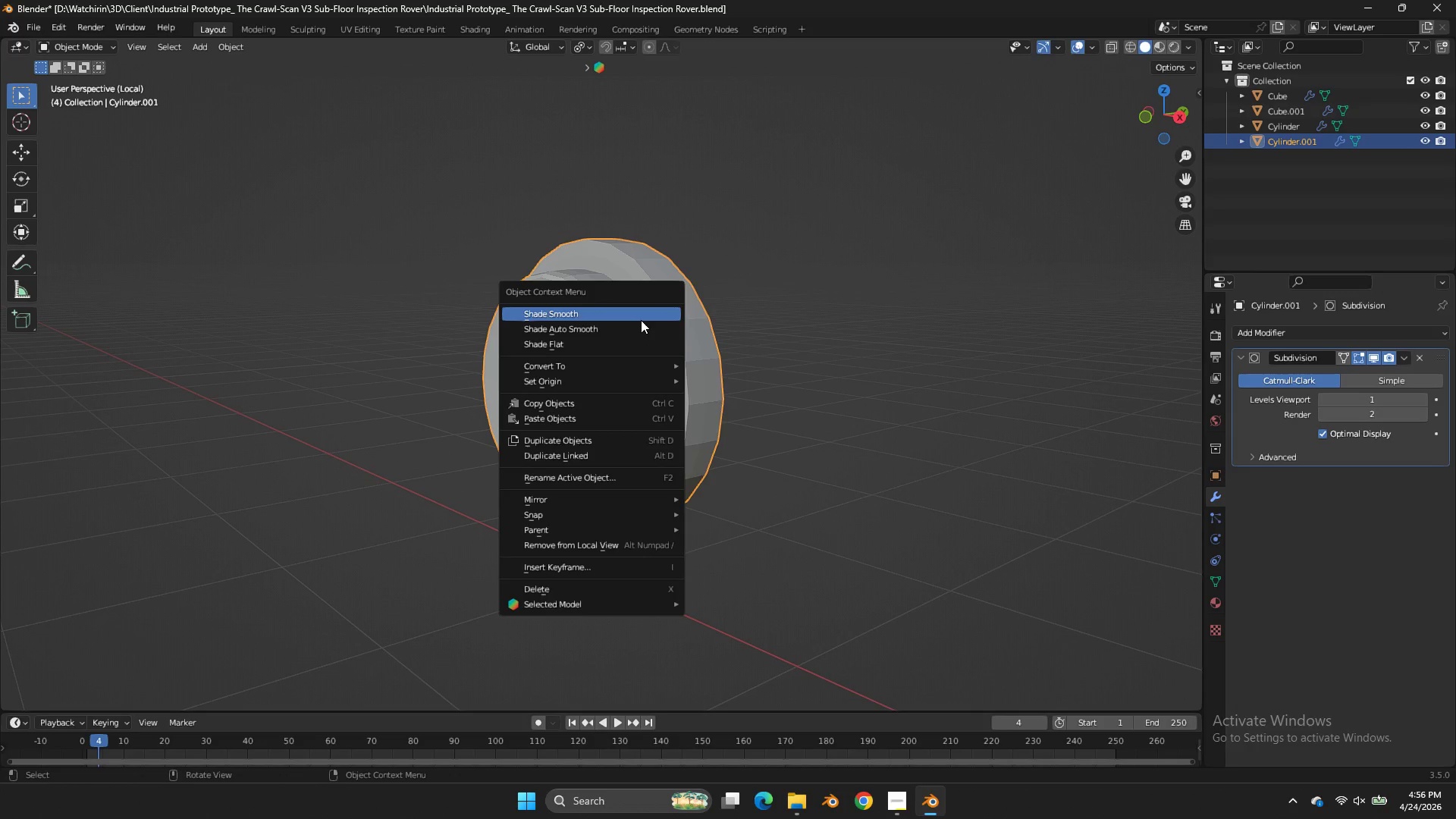 
left_click([641, 320])
 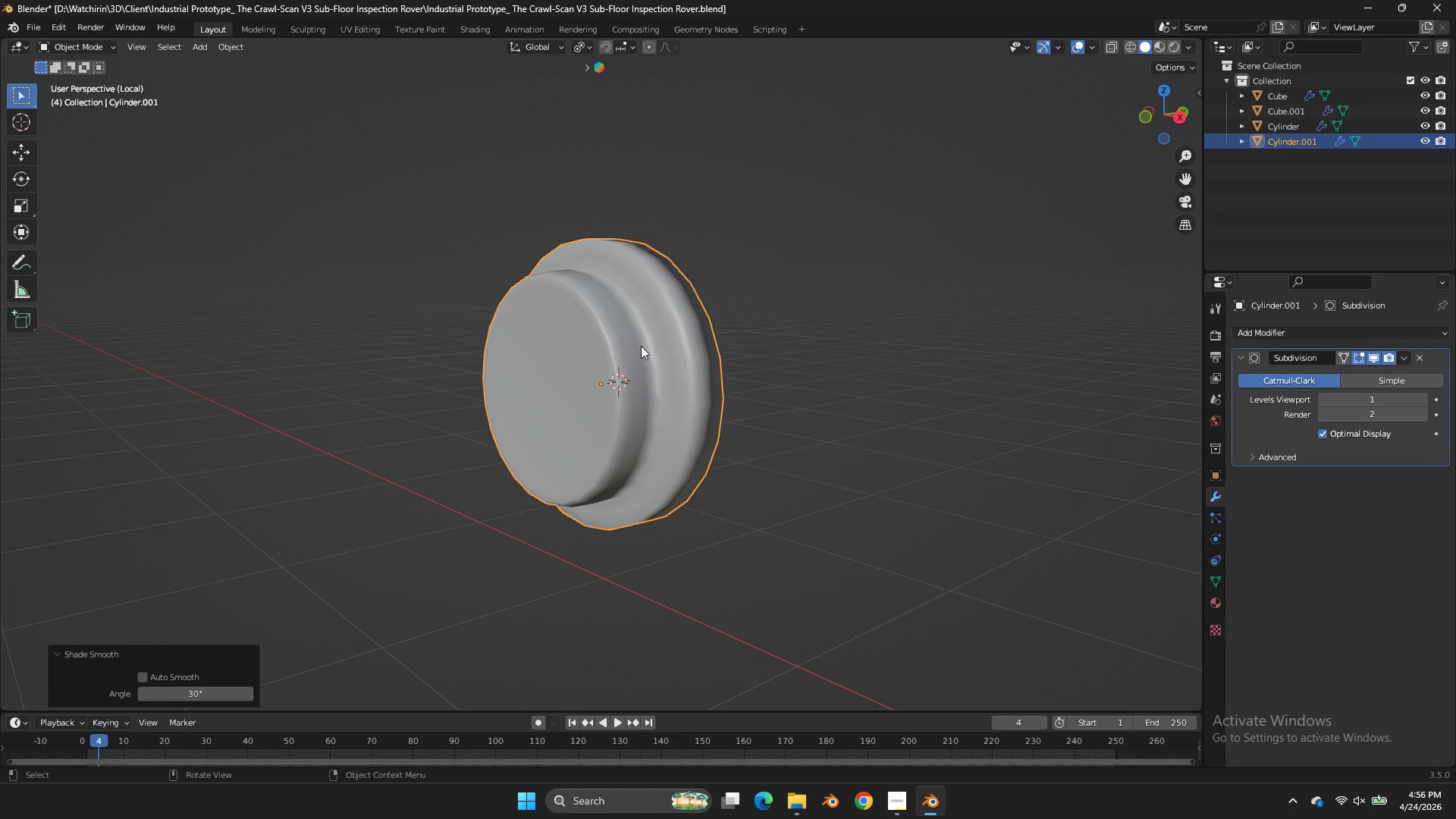 
key(Tab)
 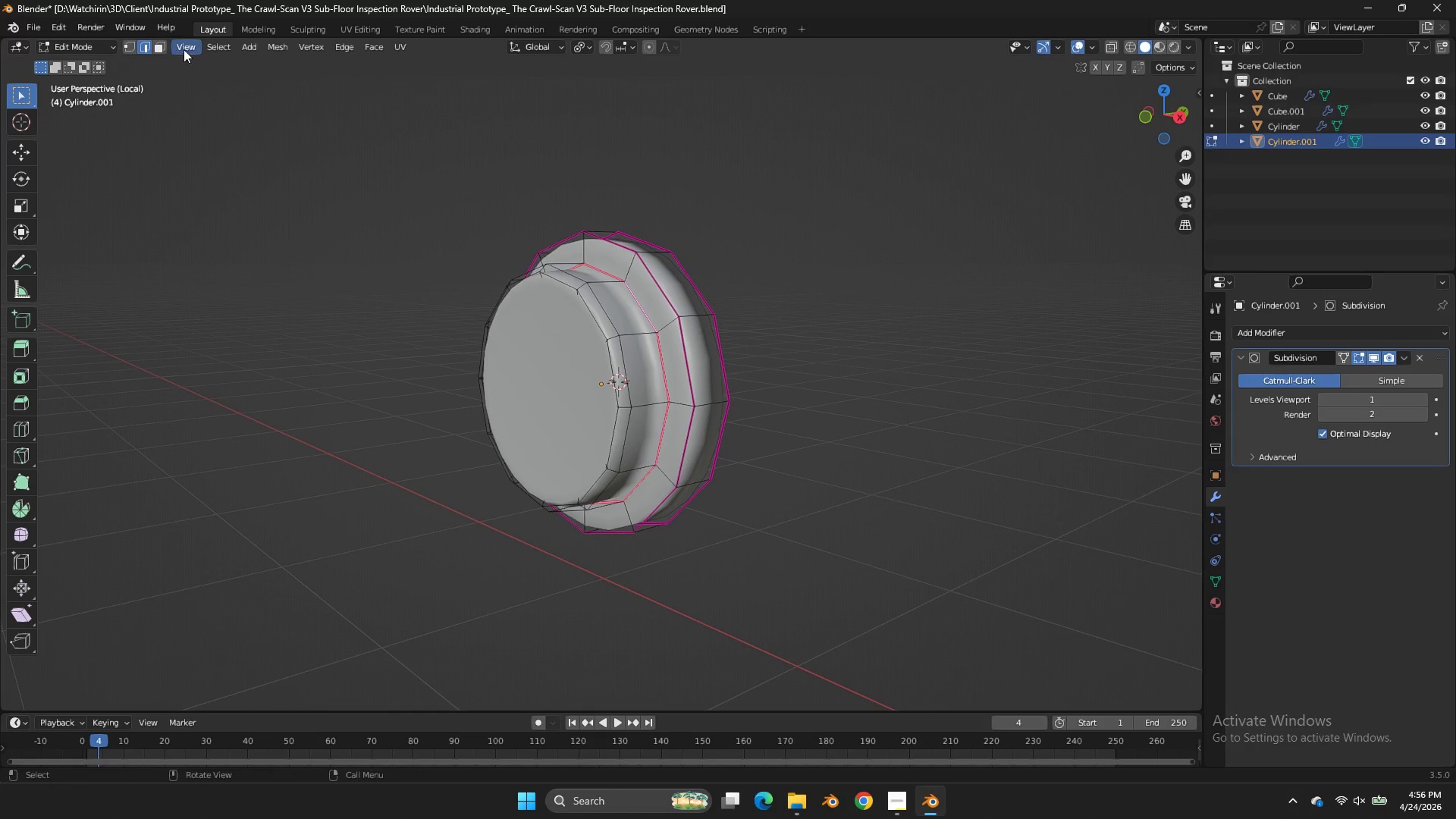 
left_click([163, 46])
 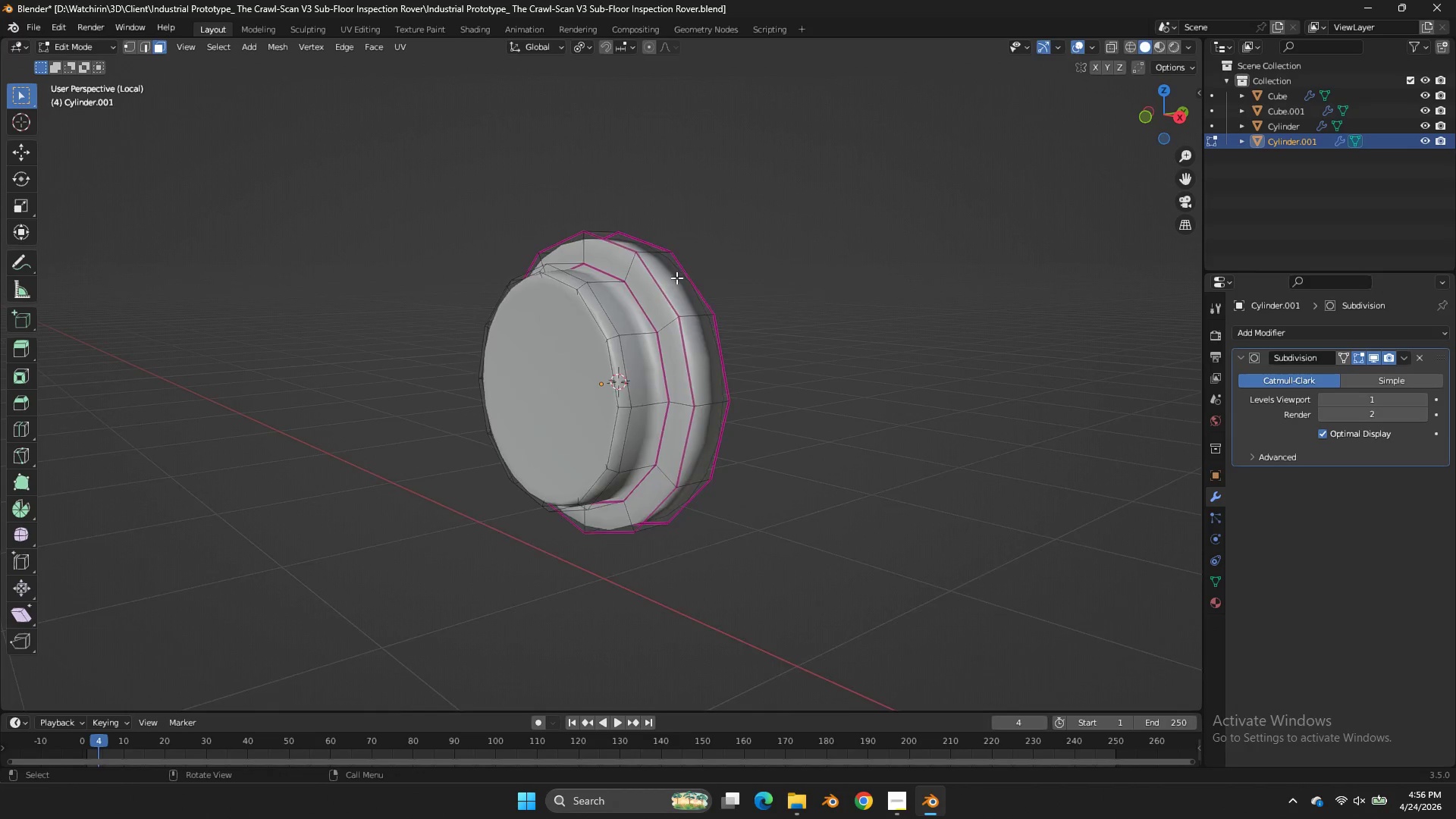 
key(Z)
 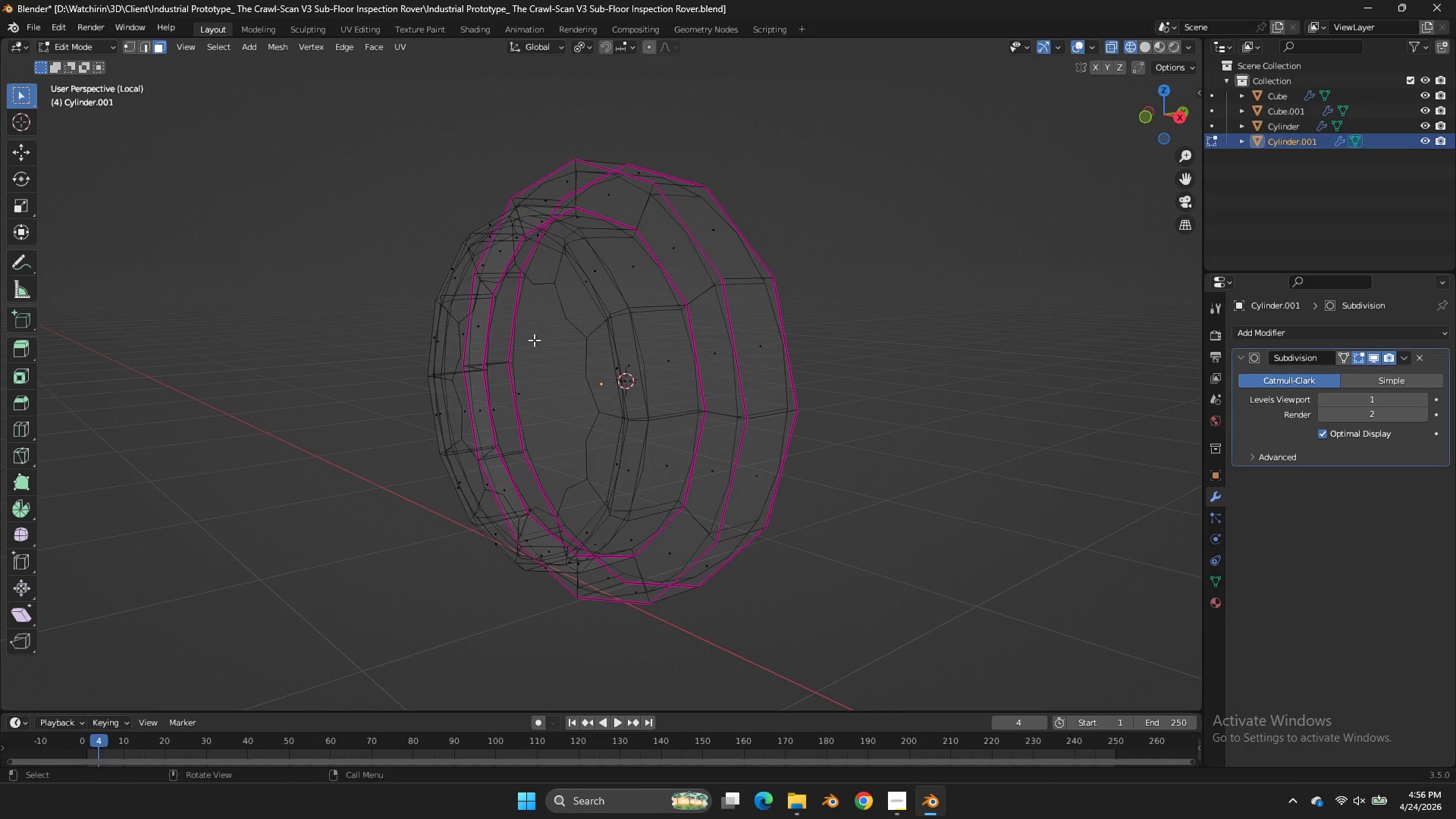 
scroll: coordinate [676, 278], scroll_direction: up, amount: 2.0
 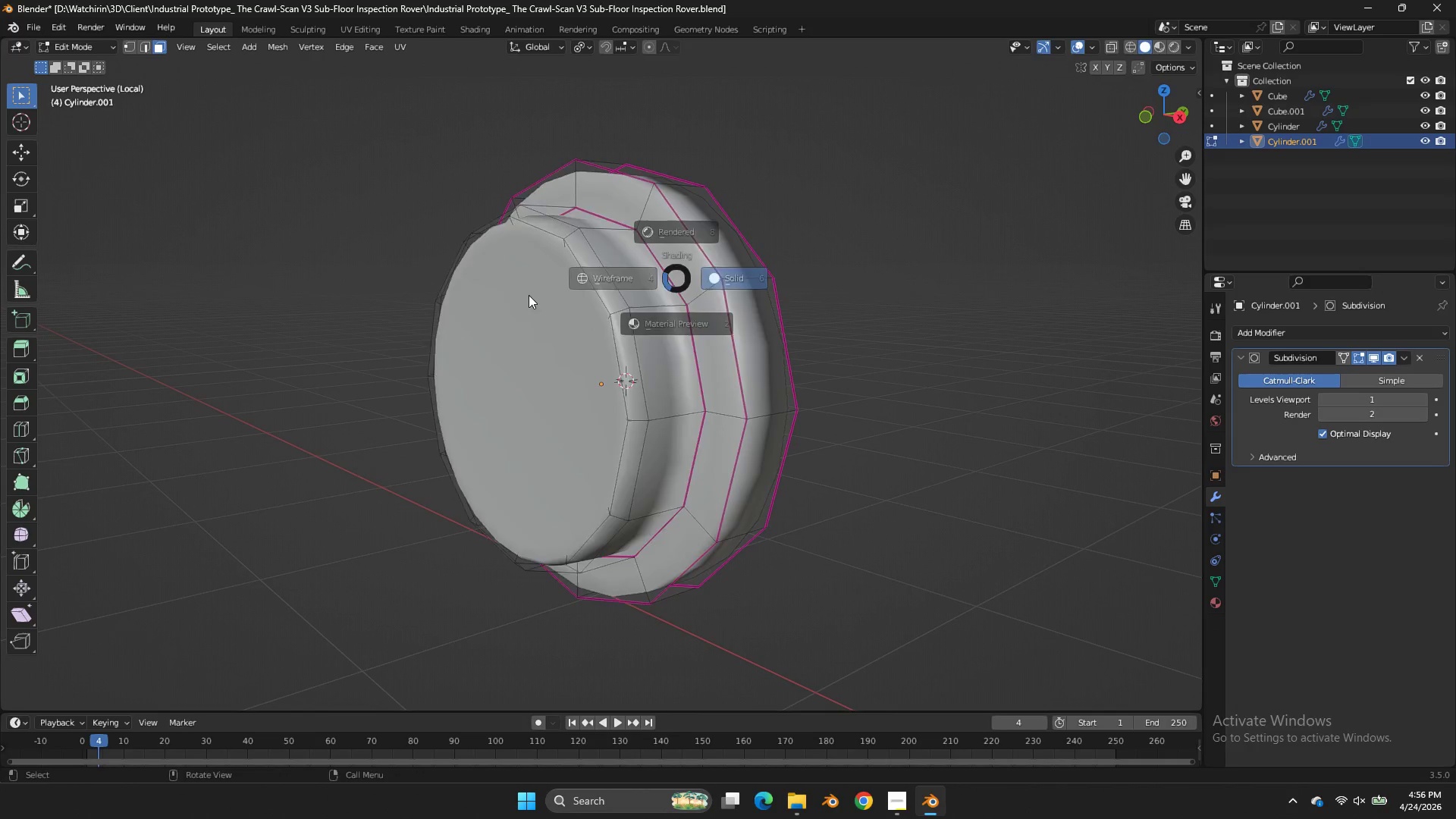 
left_click([534, 340])
 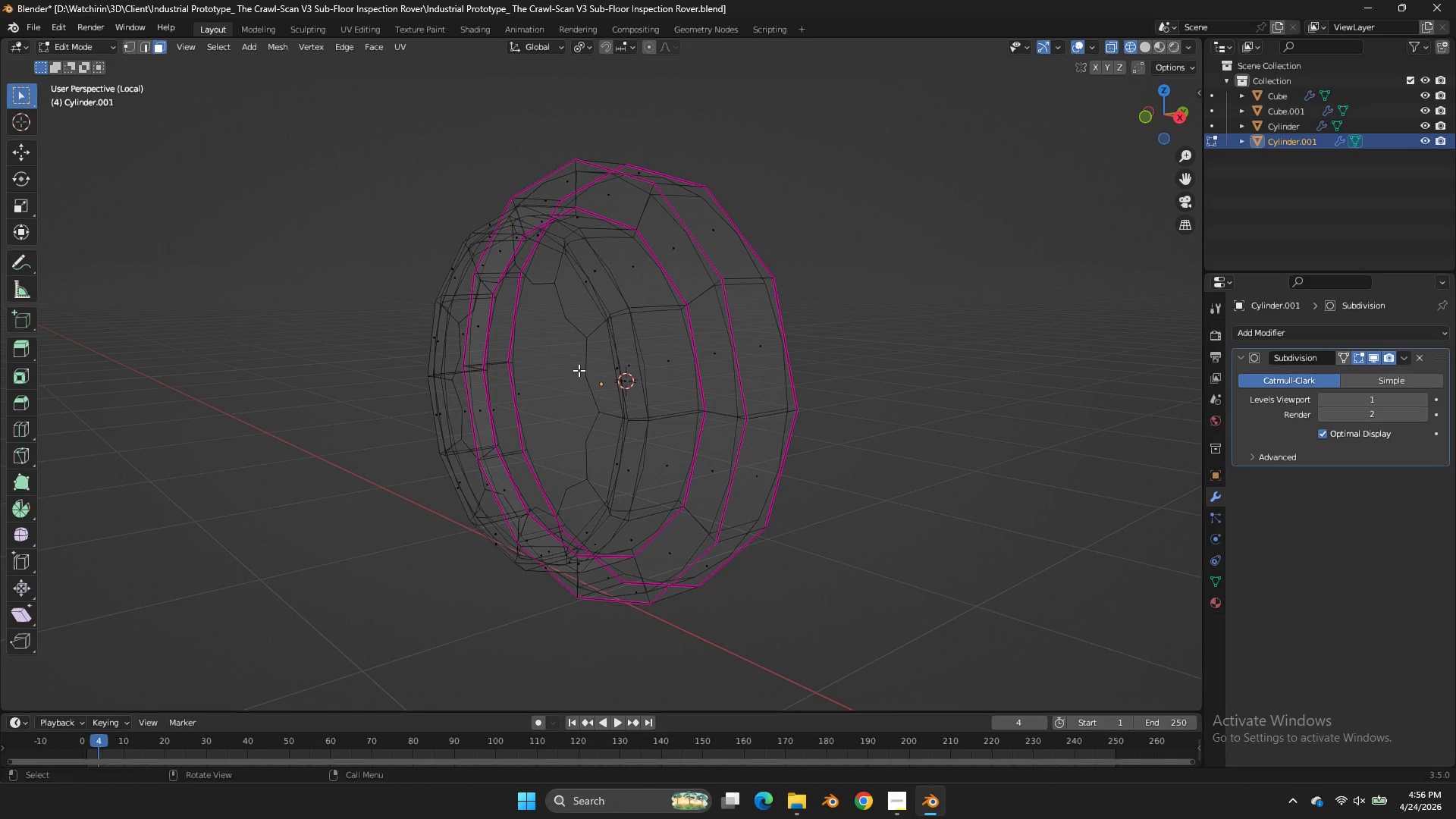 
left_click_drag(start_coordinate=[579, 370], to_coordinate=[580, 375])
 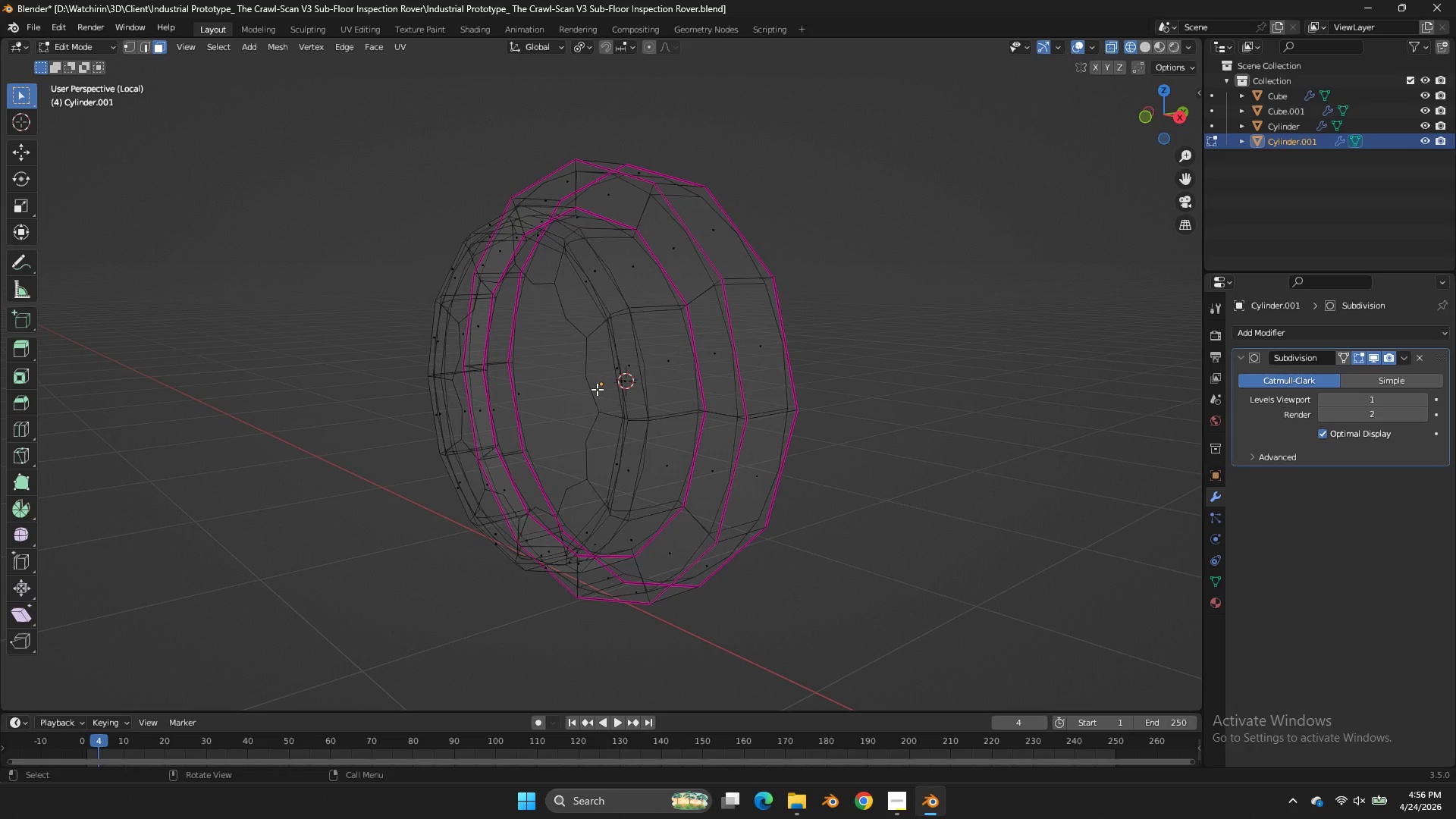 
triple_click([597, 389])
 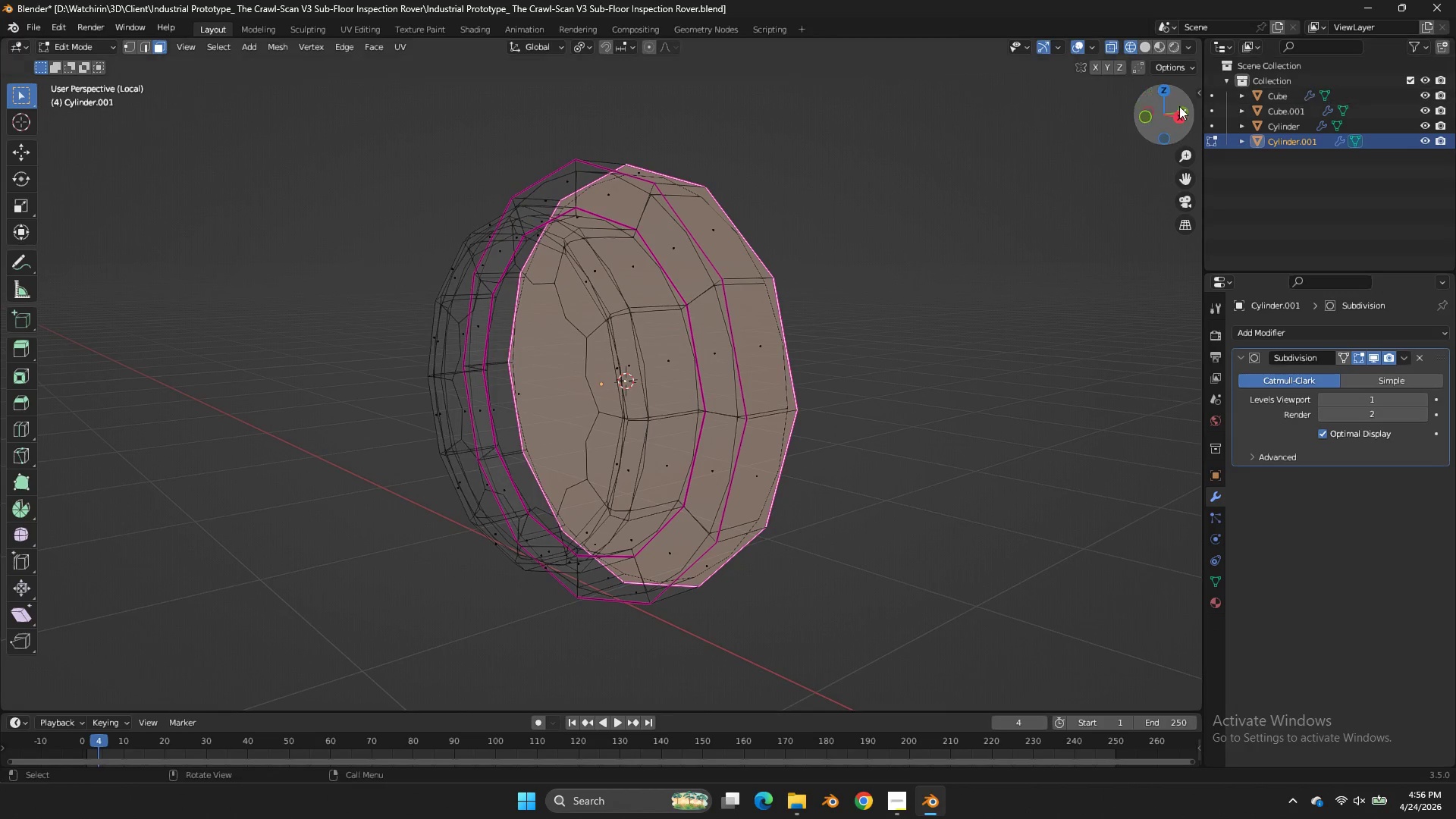 
left_click_drag(start_coordinate=[1179, 108], to_coordinate=[53, 118])
 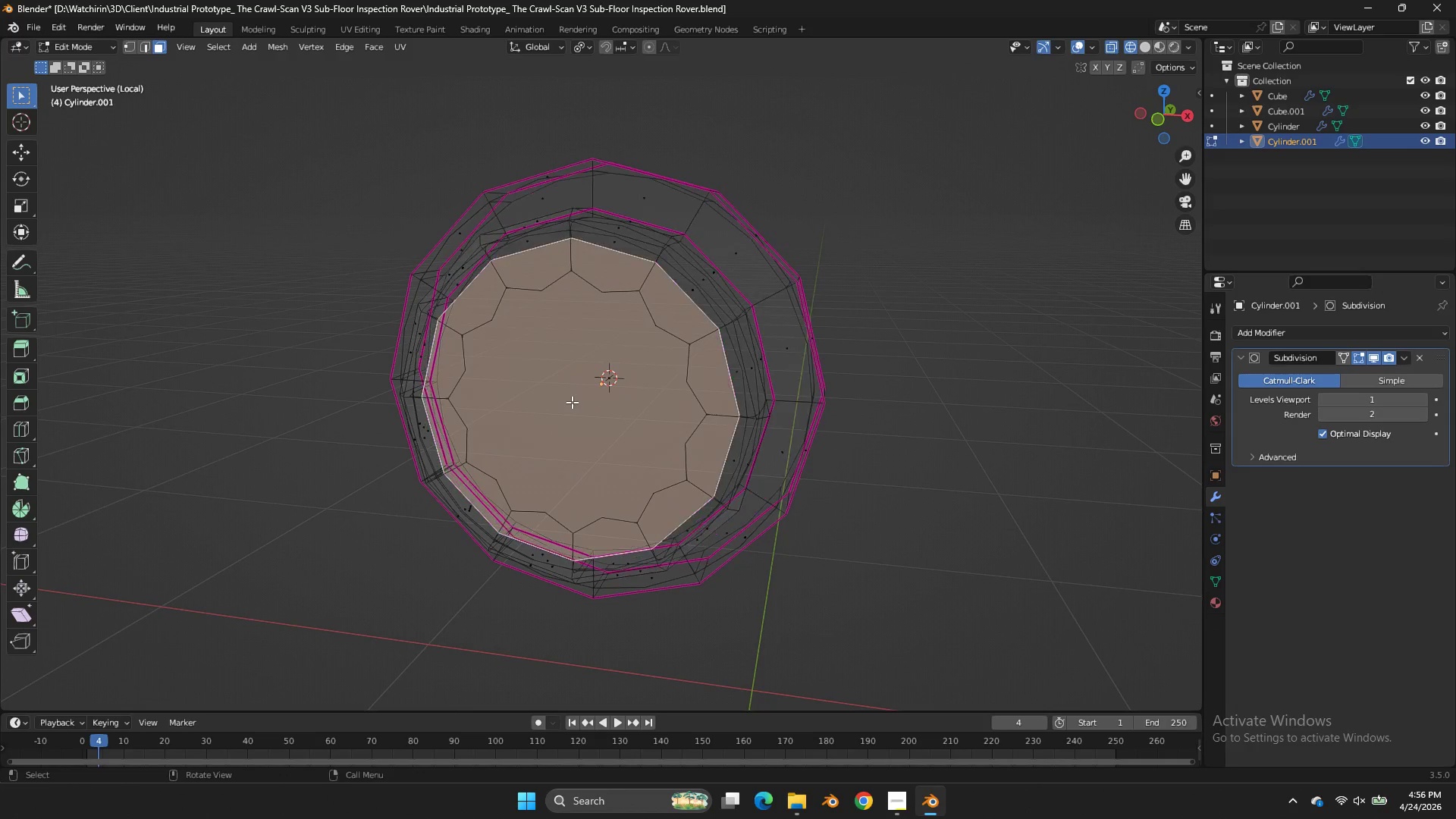 
type(zx)
 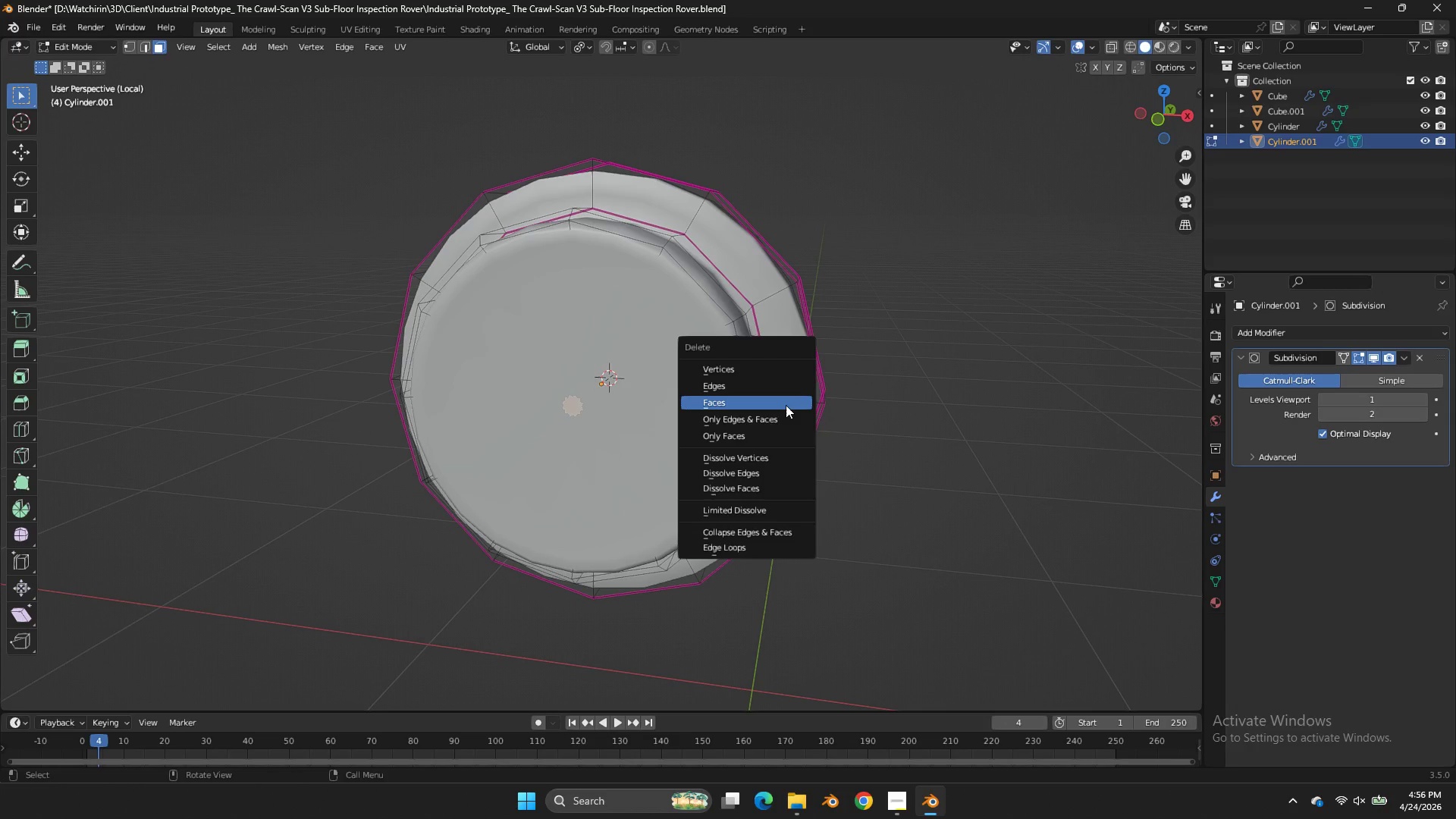 
left_click([786, 405])
 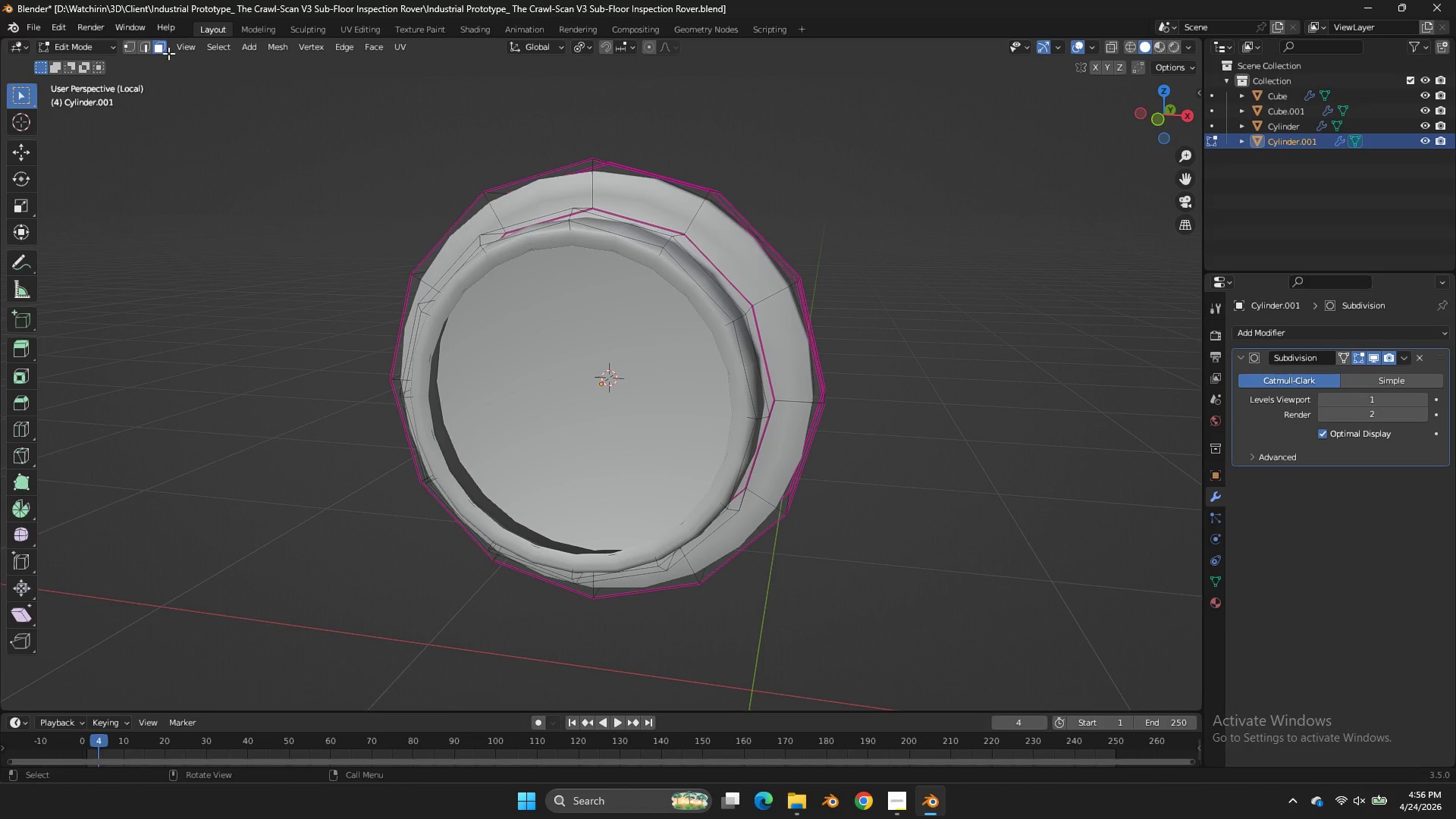 
left_click([141, 42])
 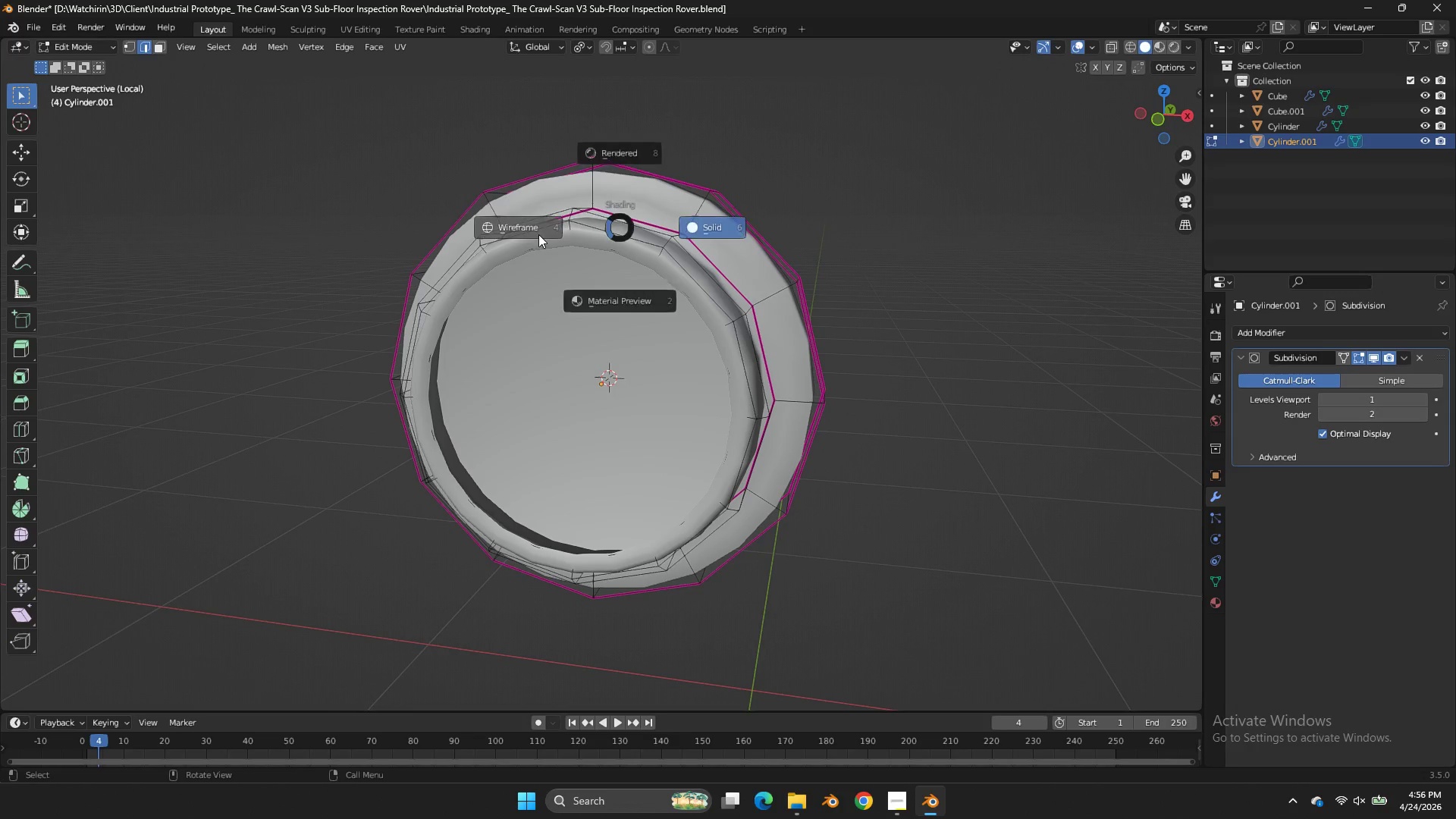 
key(Z)
 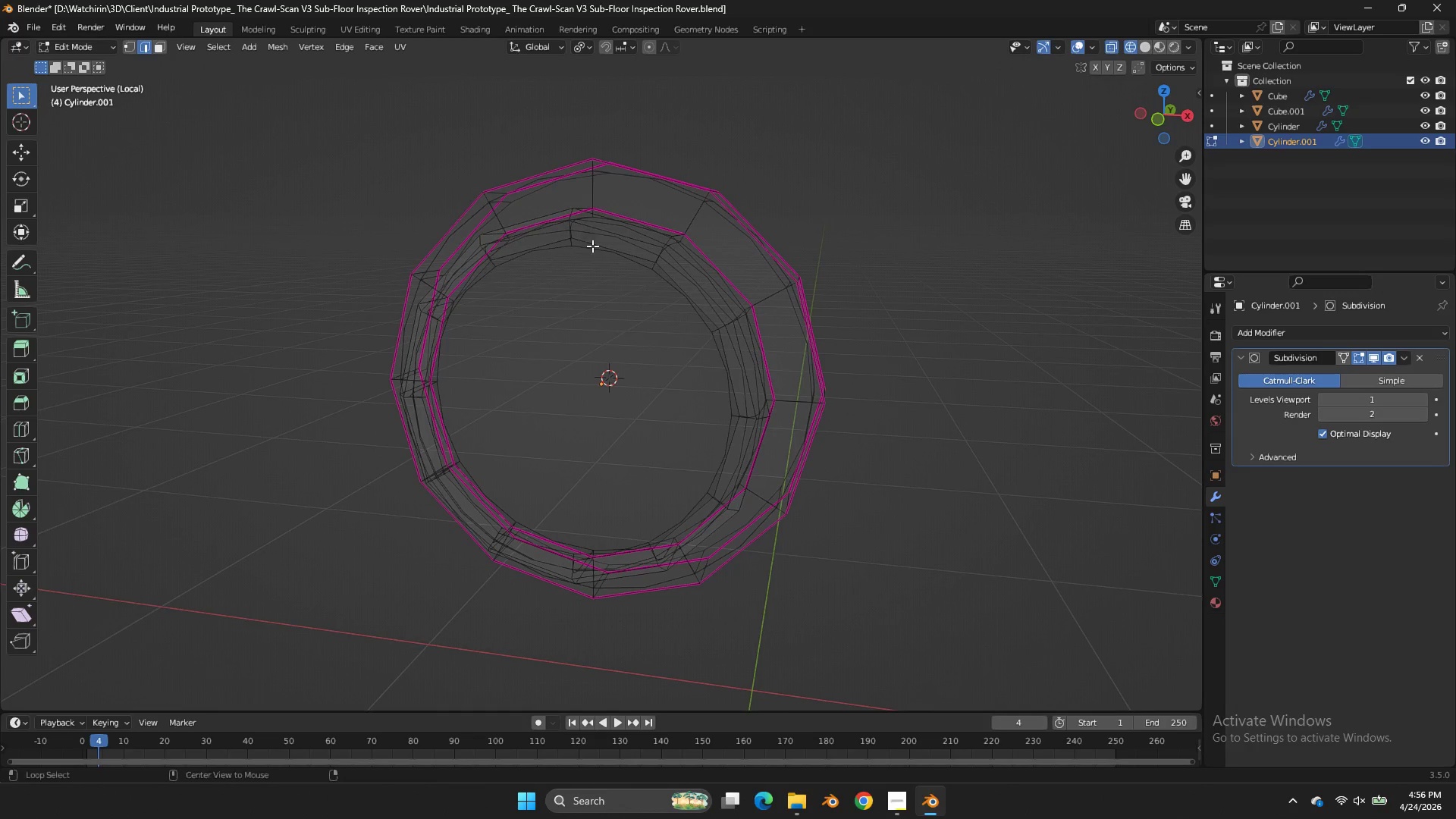 
hold_key(key=AltLeft, duration=0.7)
left_click([595, 248])
 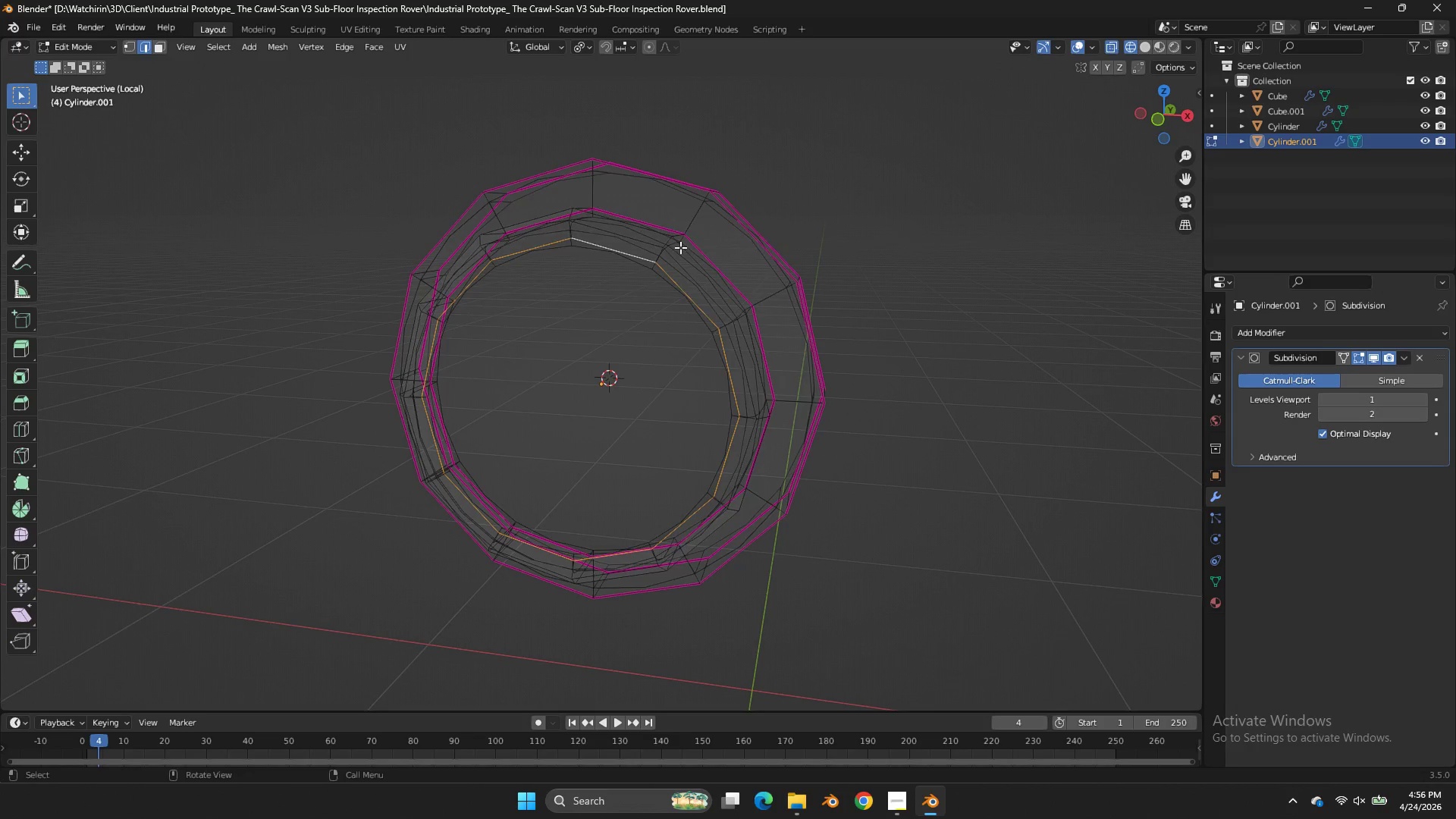 
key(Z)
 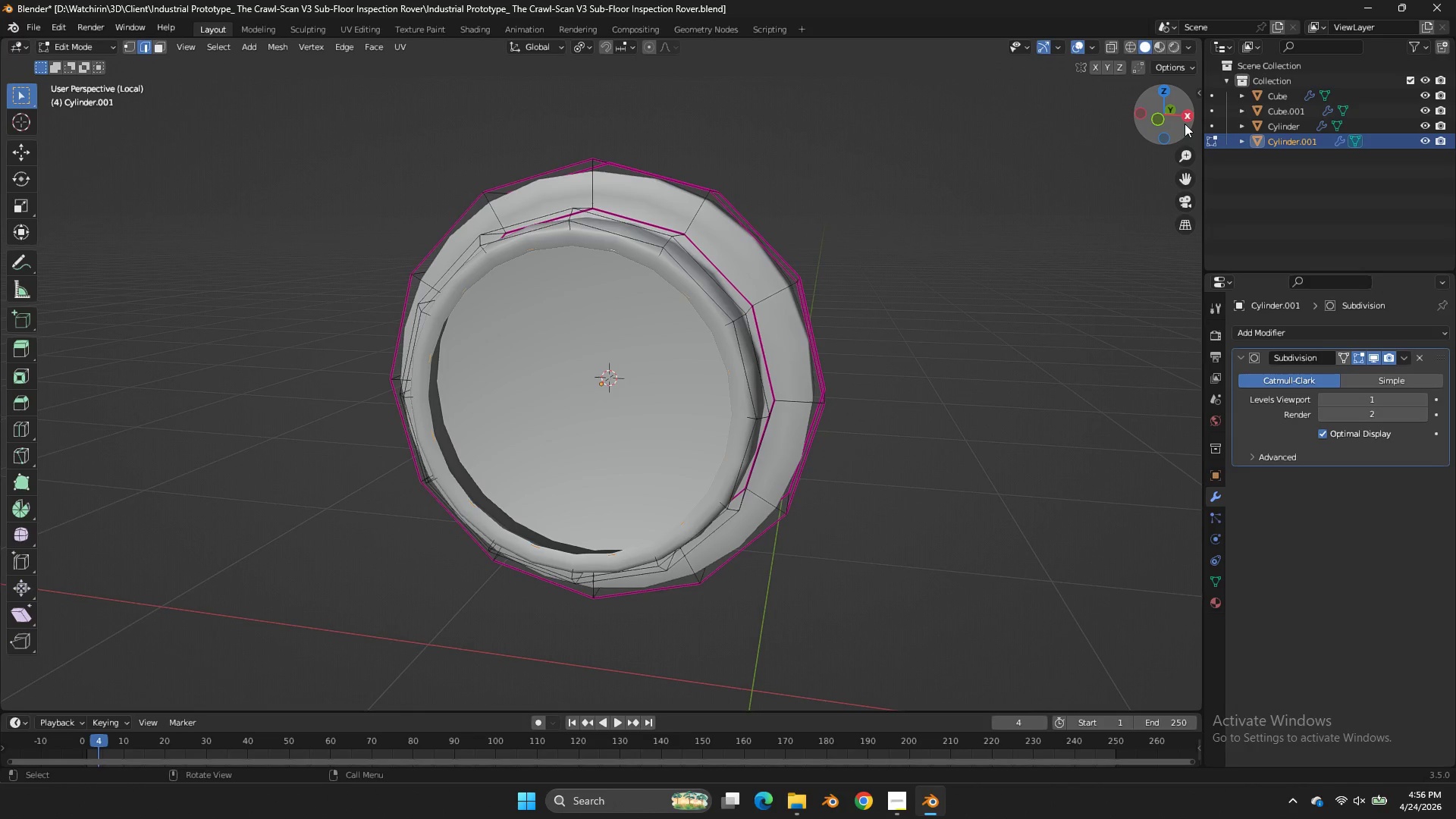 
left_click([1185, 121])
 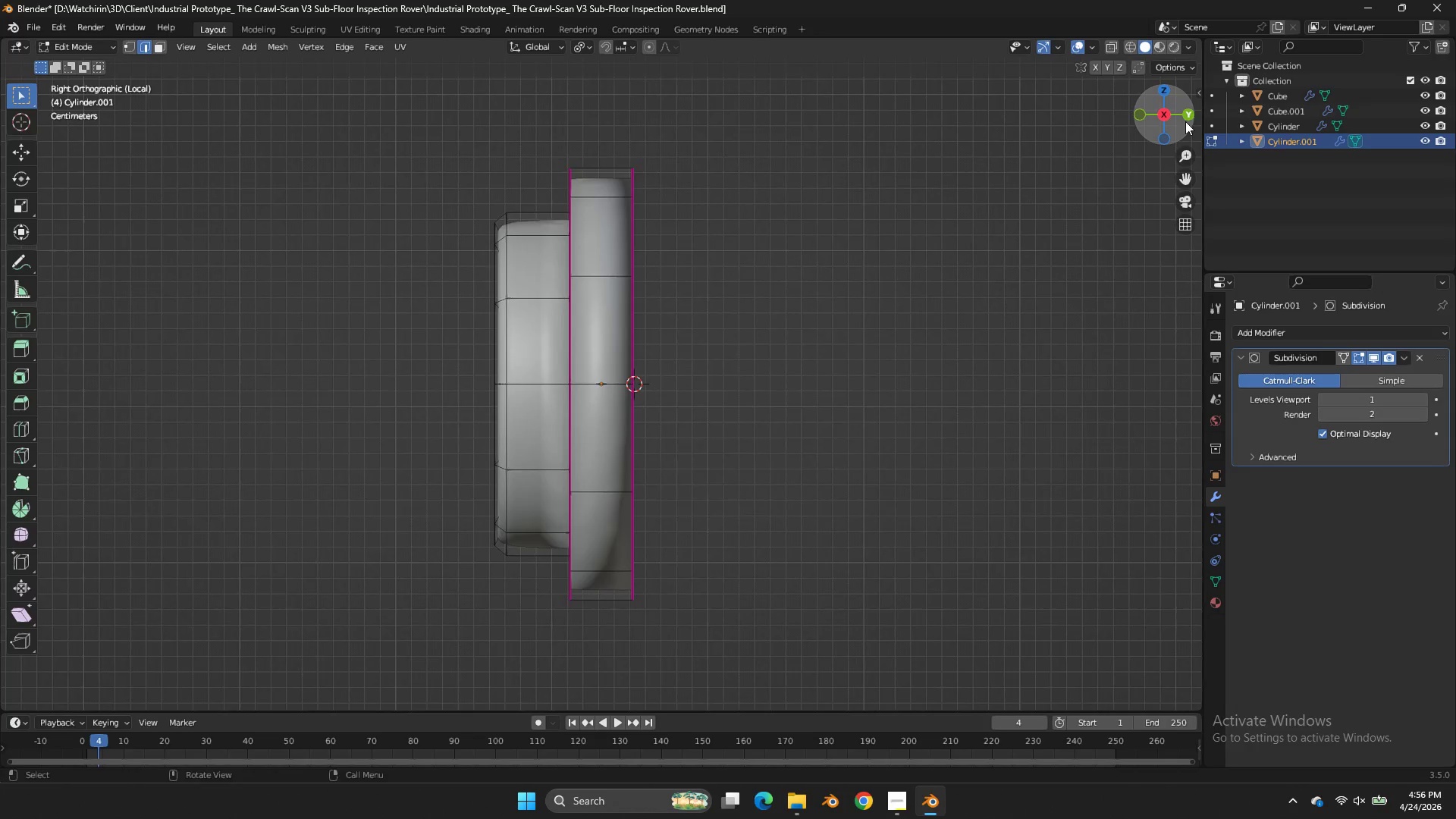 
left_click_drag(start_coordinate=[1185, 121], to_coordinate=[27, 161])
 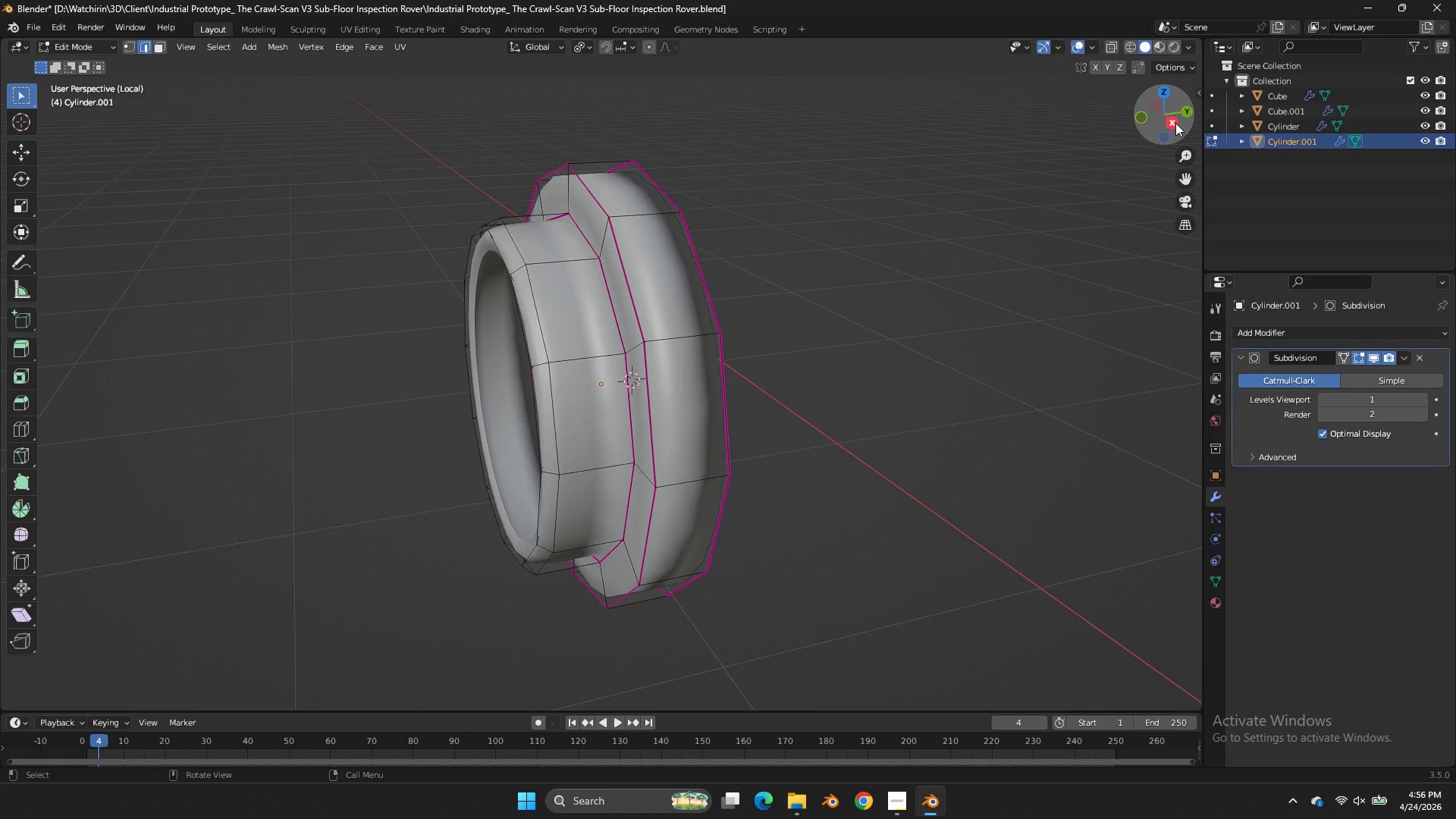 
left_click([1175, 123])
 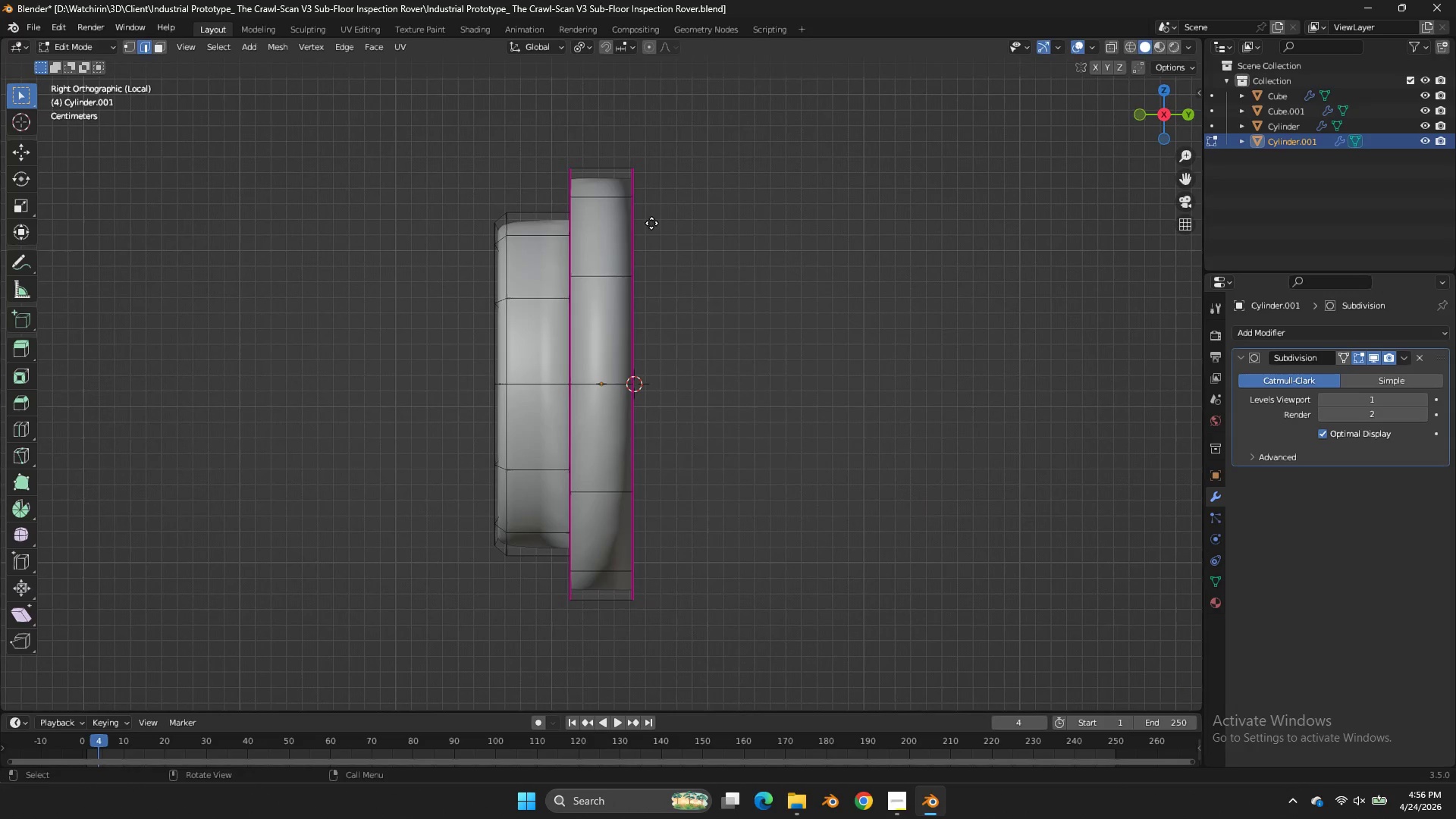 
key(E)
 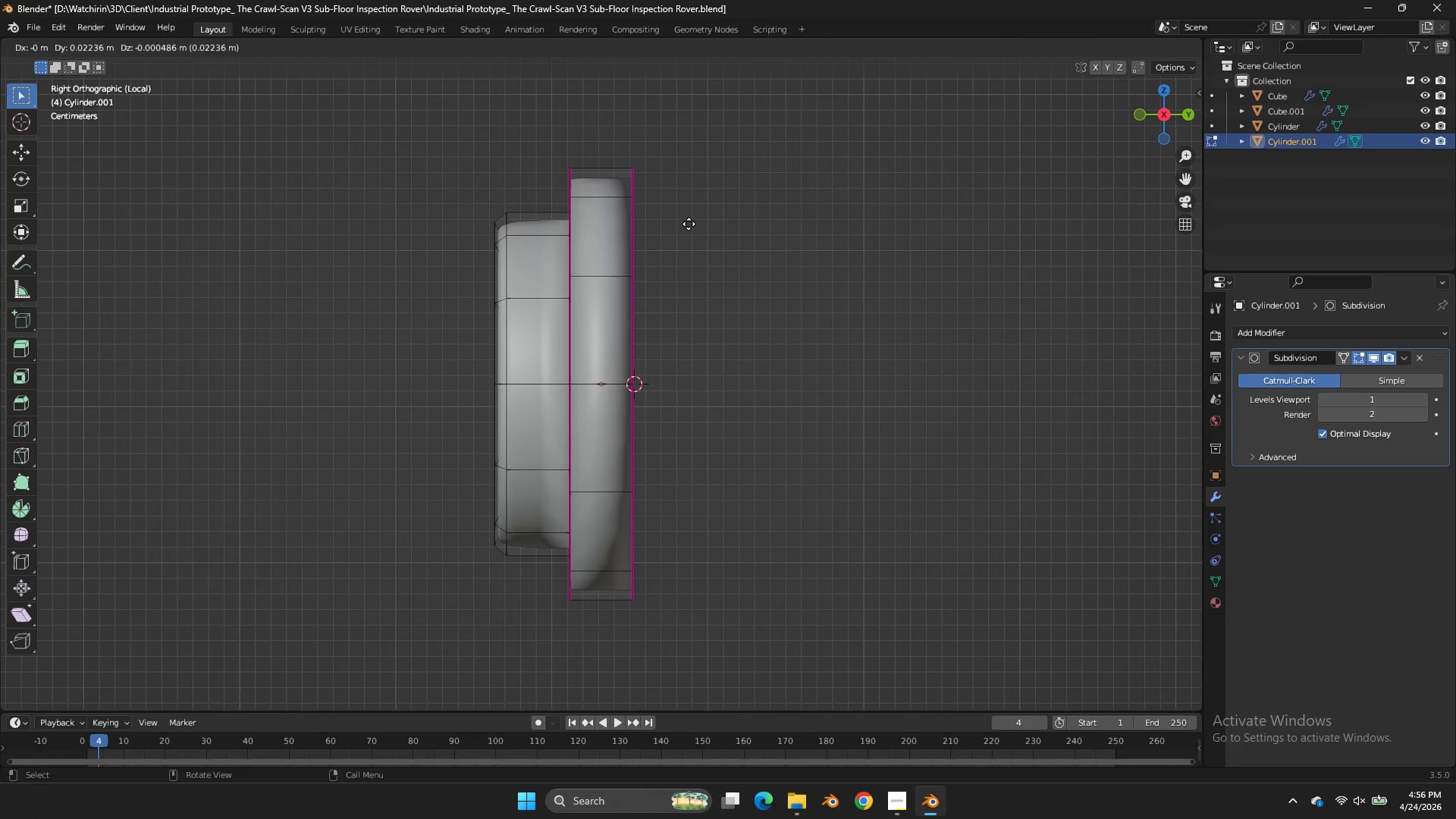 
left_click([689, 224])
 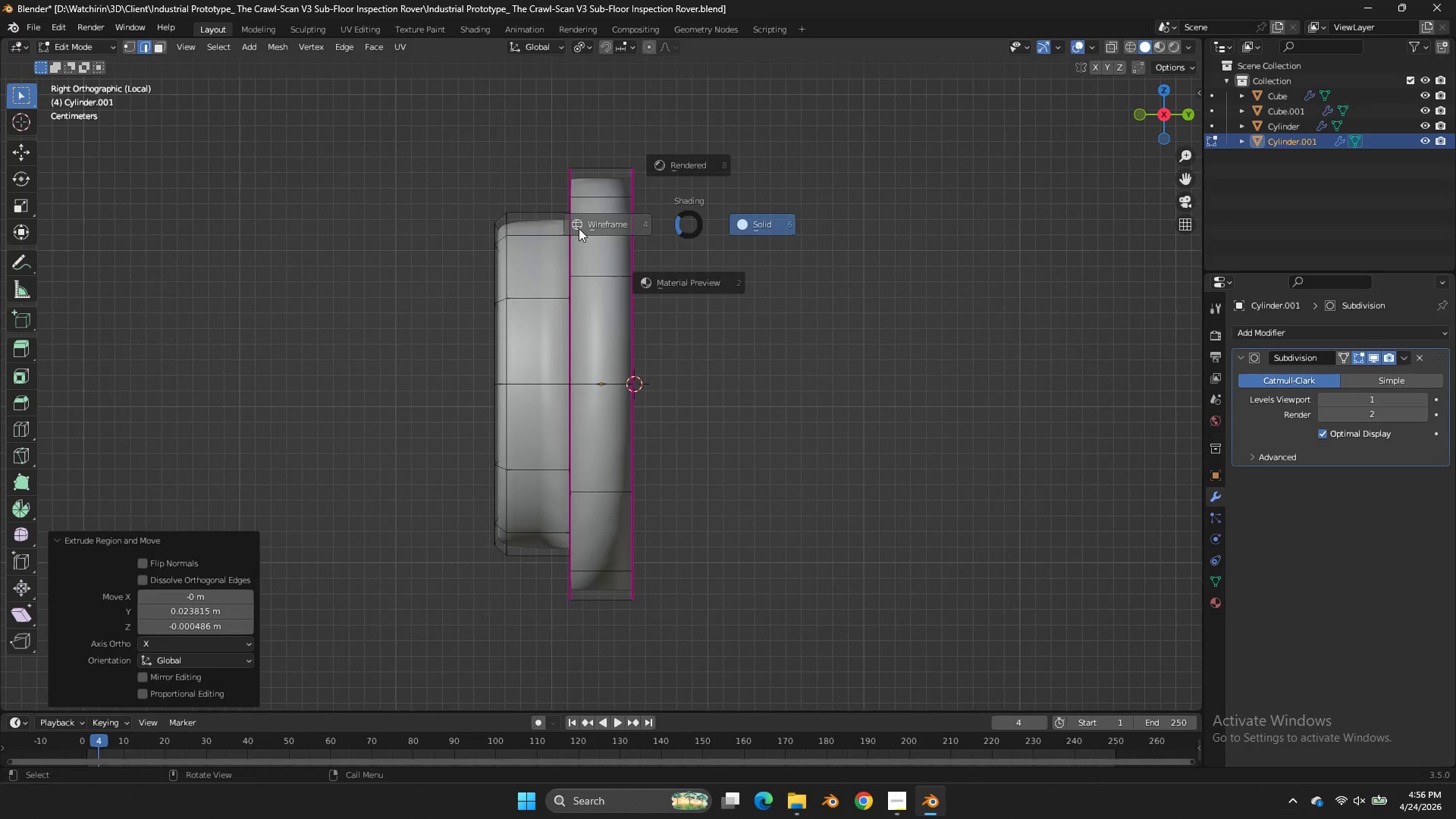 
type(zgy)
 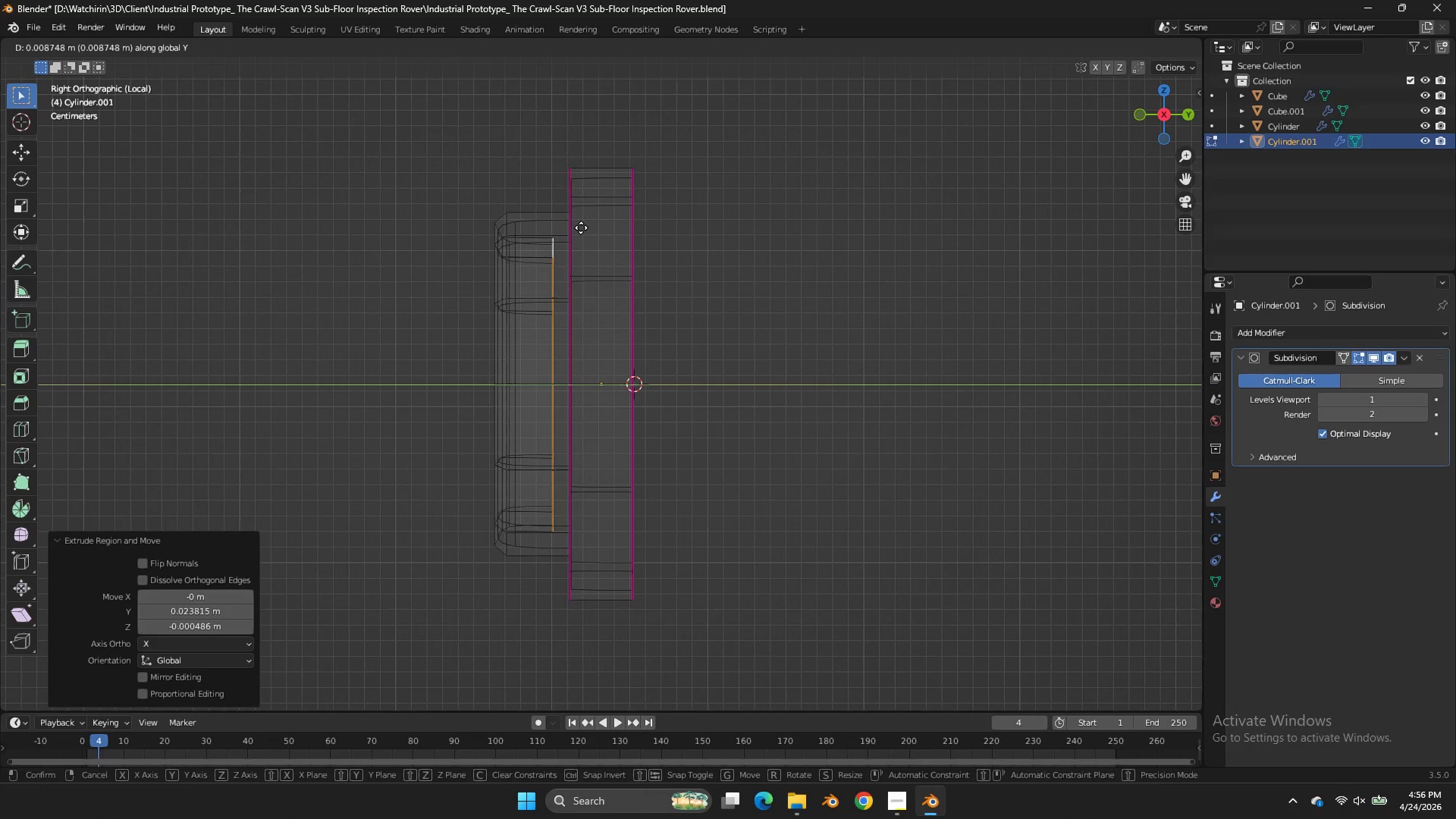 
left_click([581, 228])
 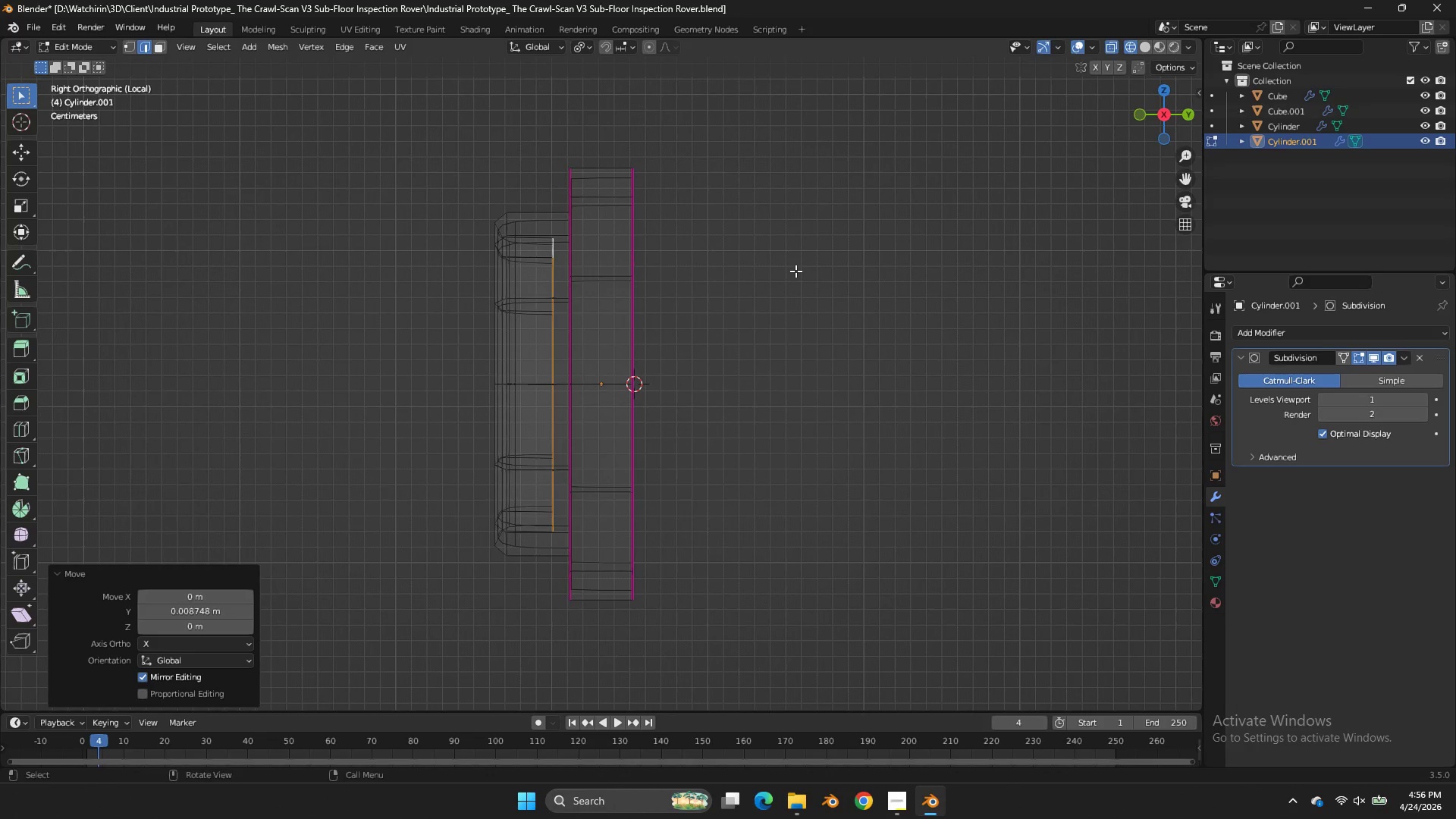 
key(E)
 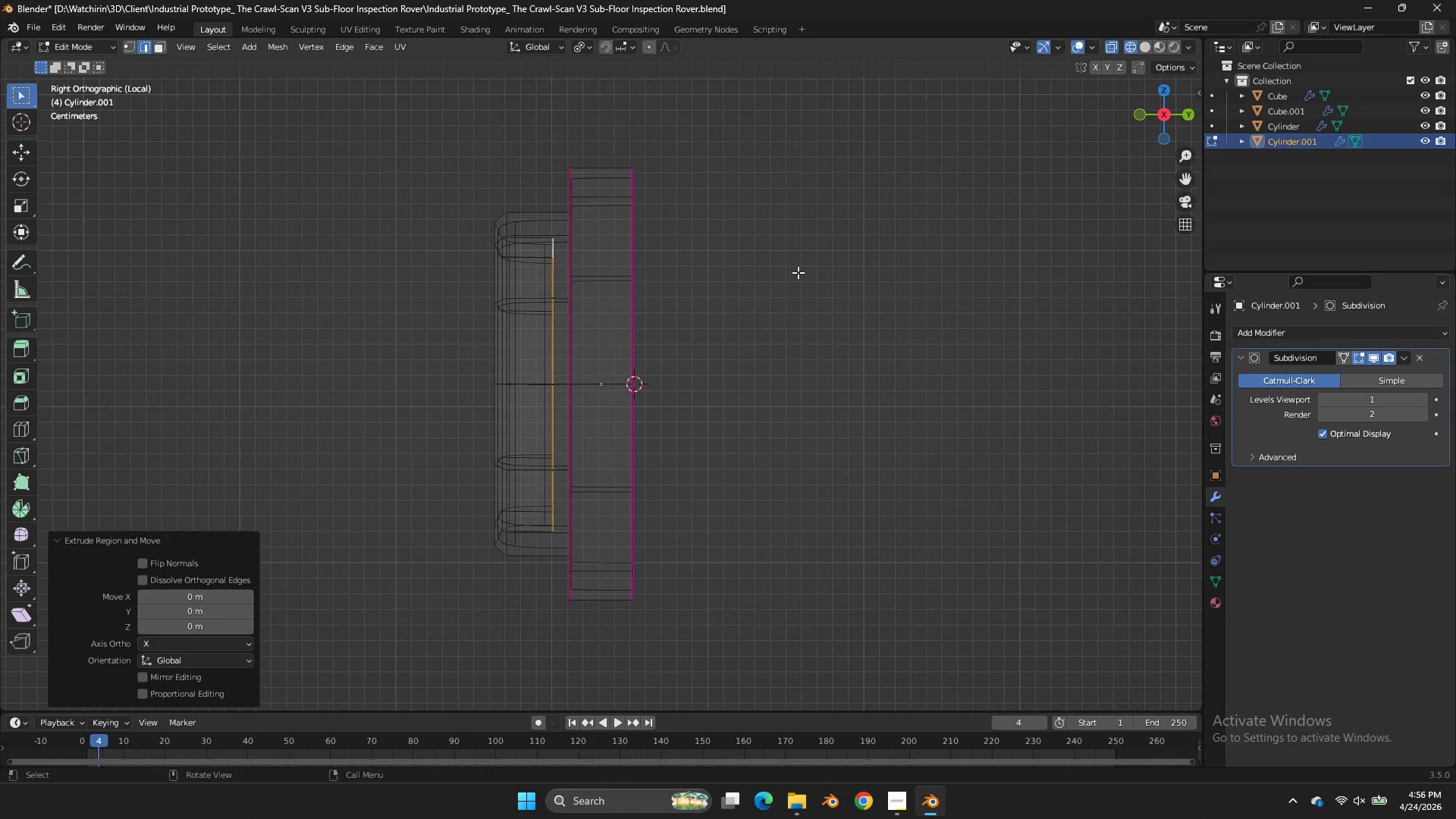 
right_click([798, 272])
 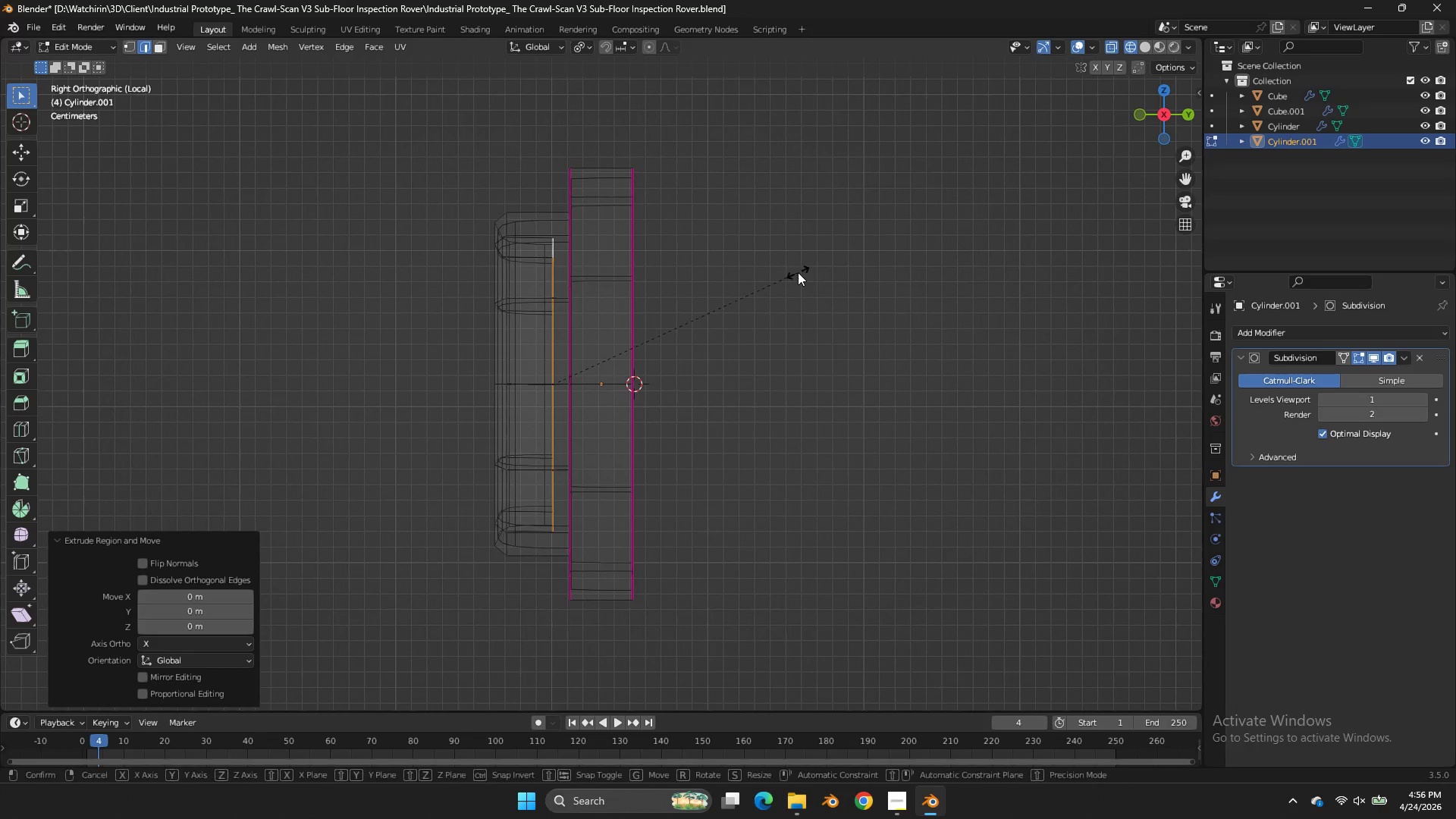 
key(S)
 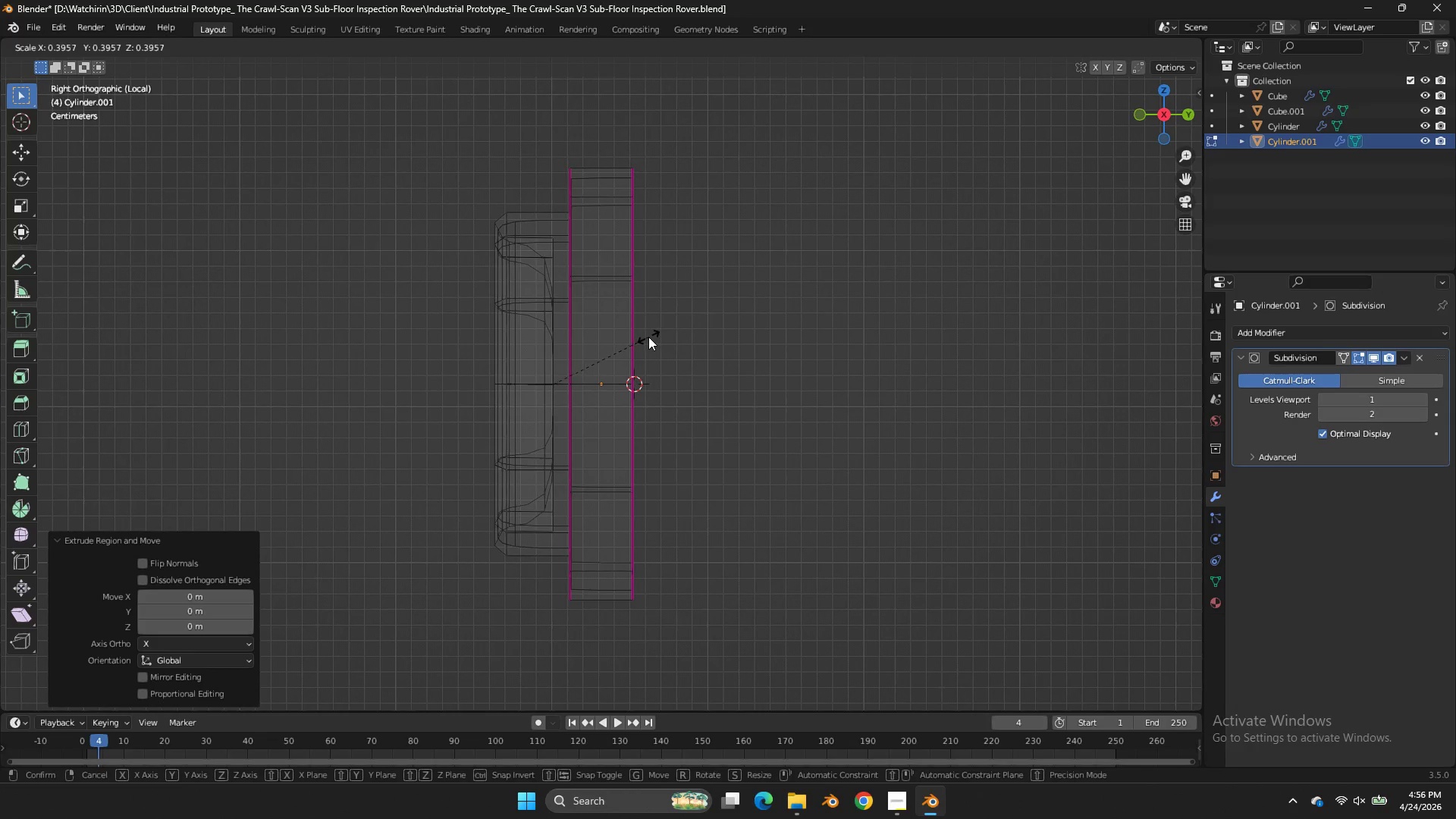 
right_click([689, 296])
 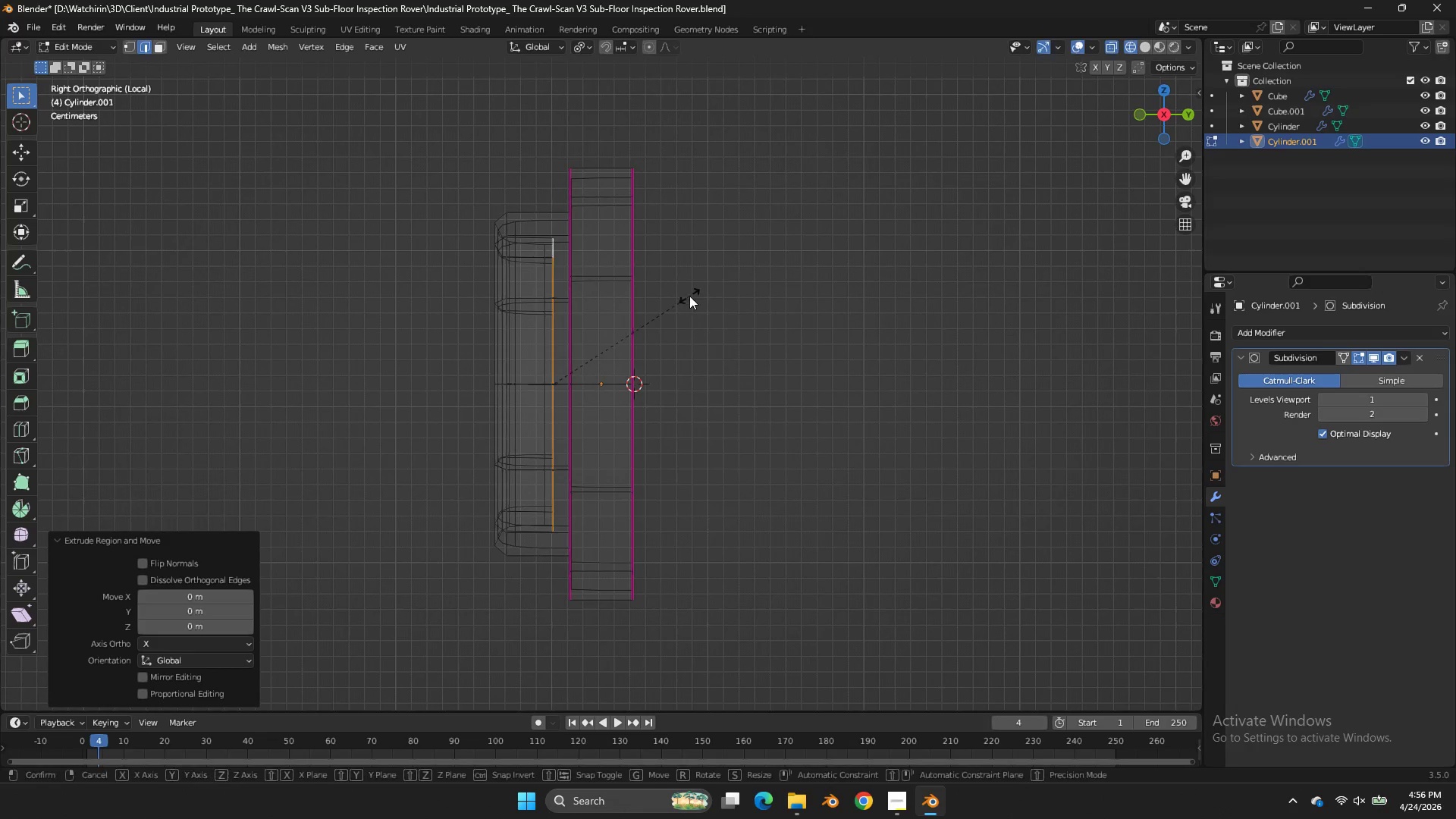 
key(S)
 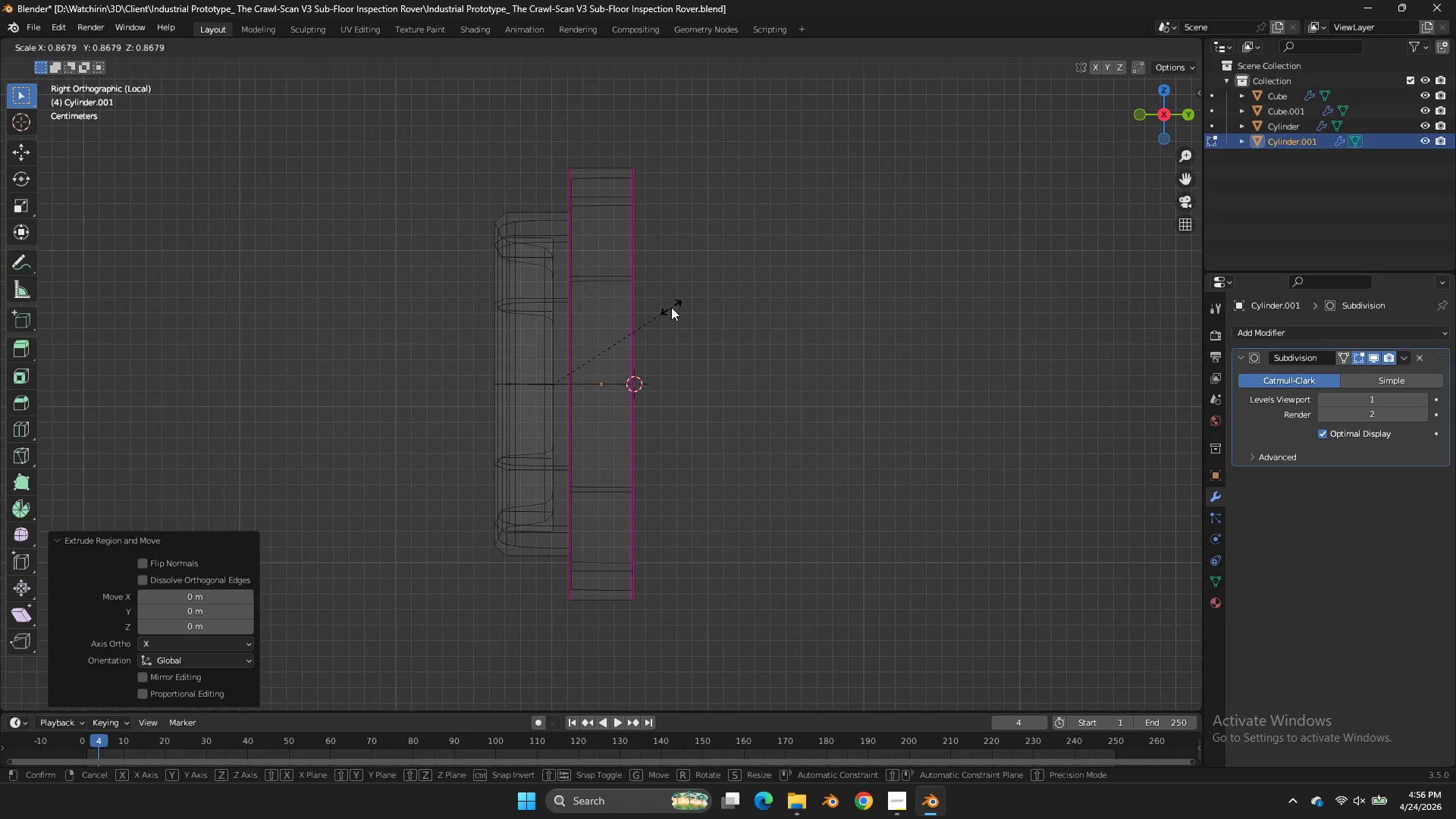 
left_click([671, 307])
 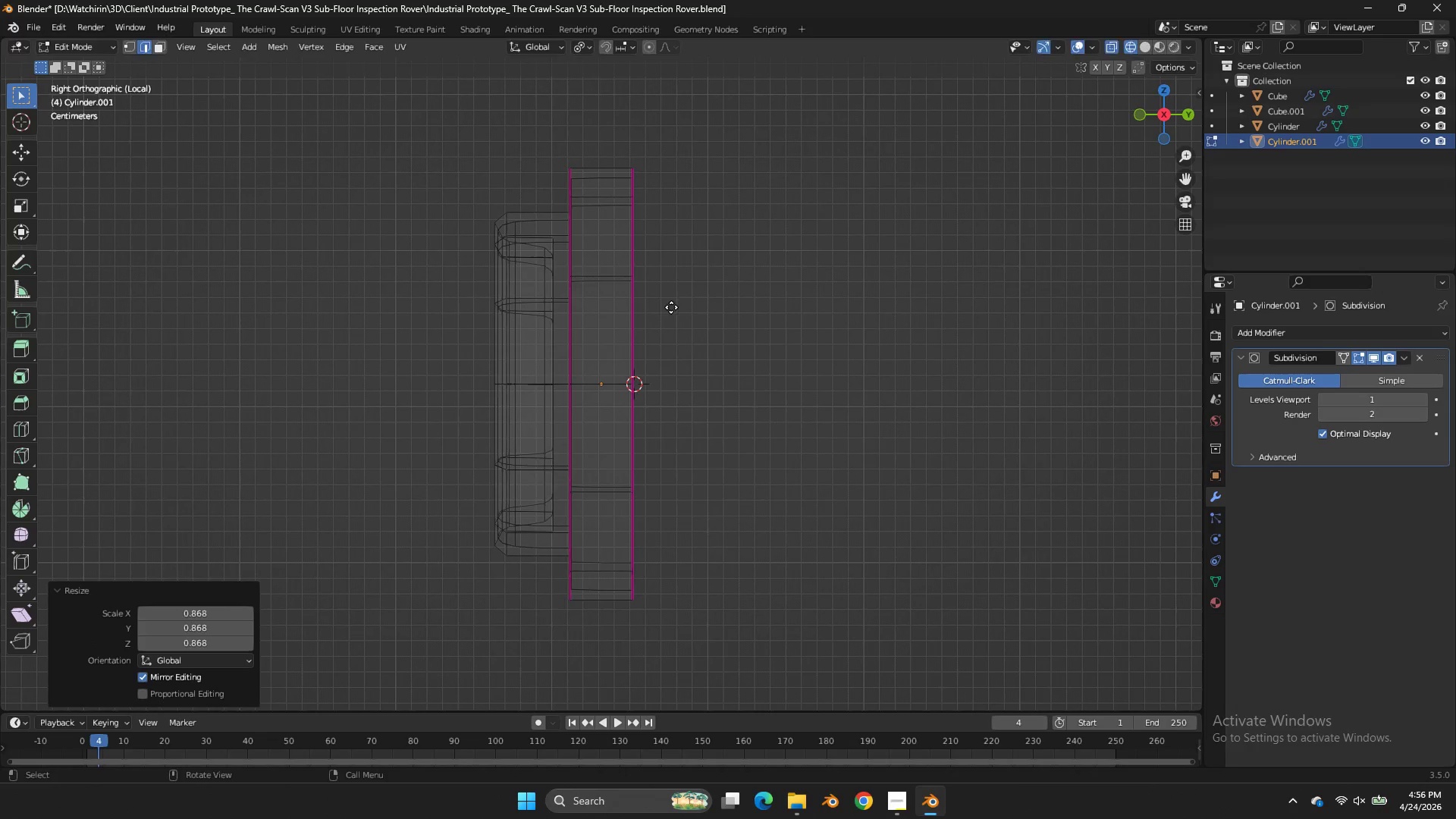 
key(E)
 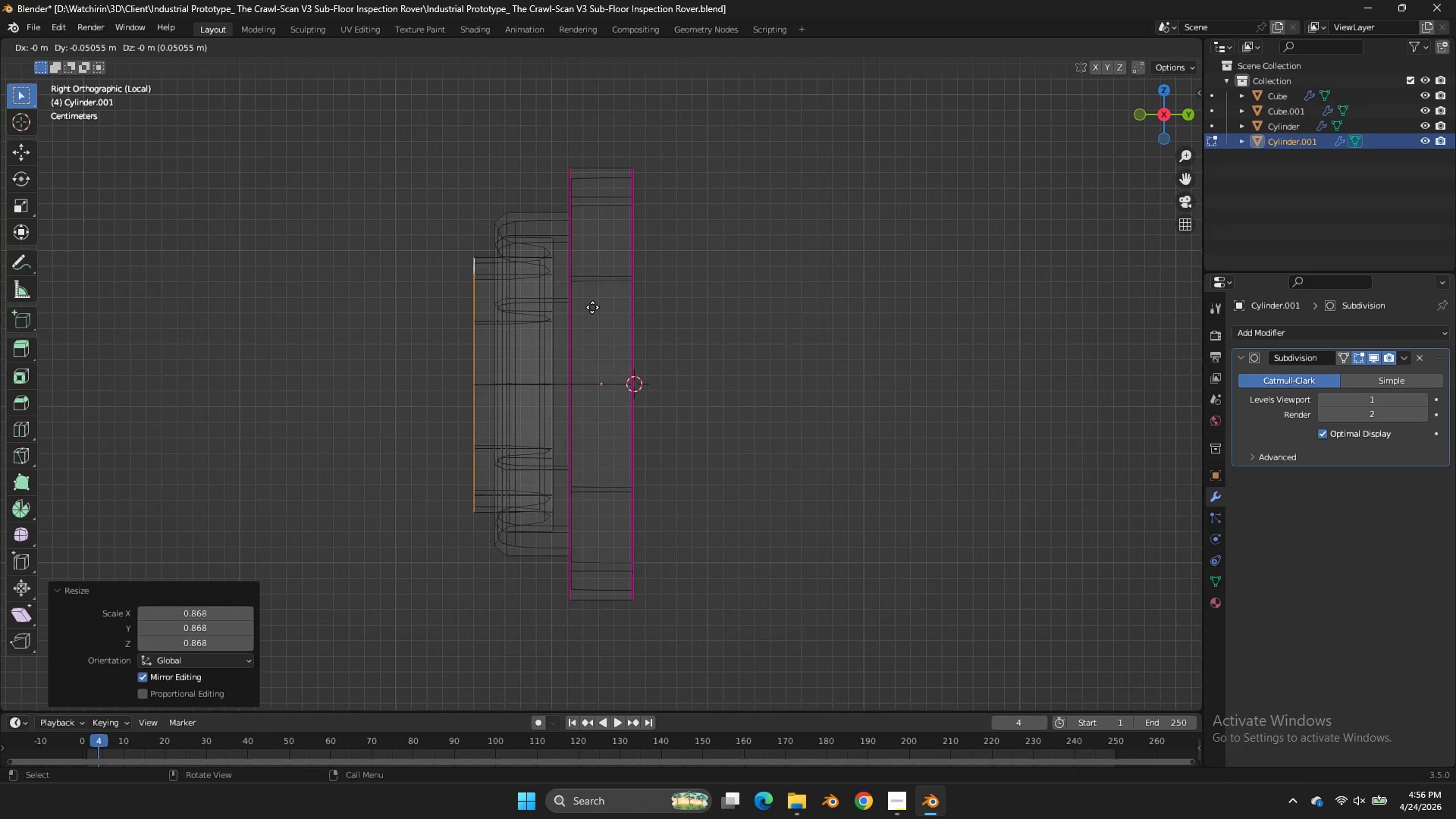 
key(Y)
 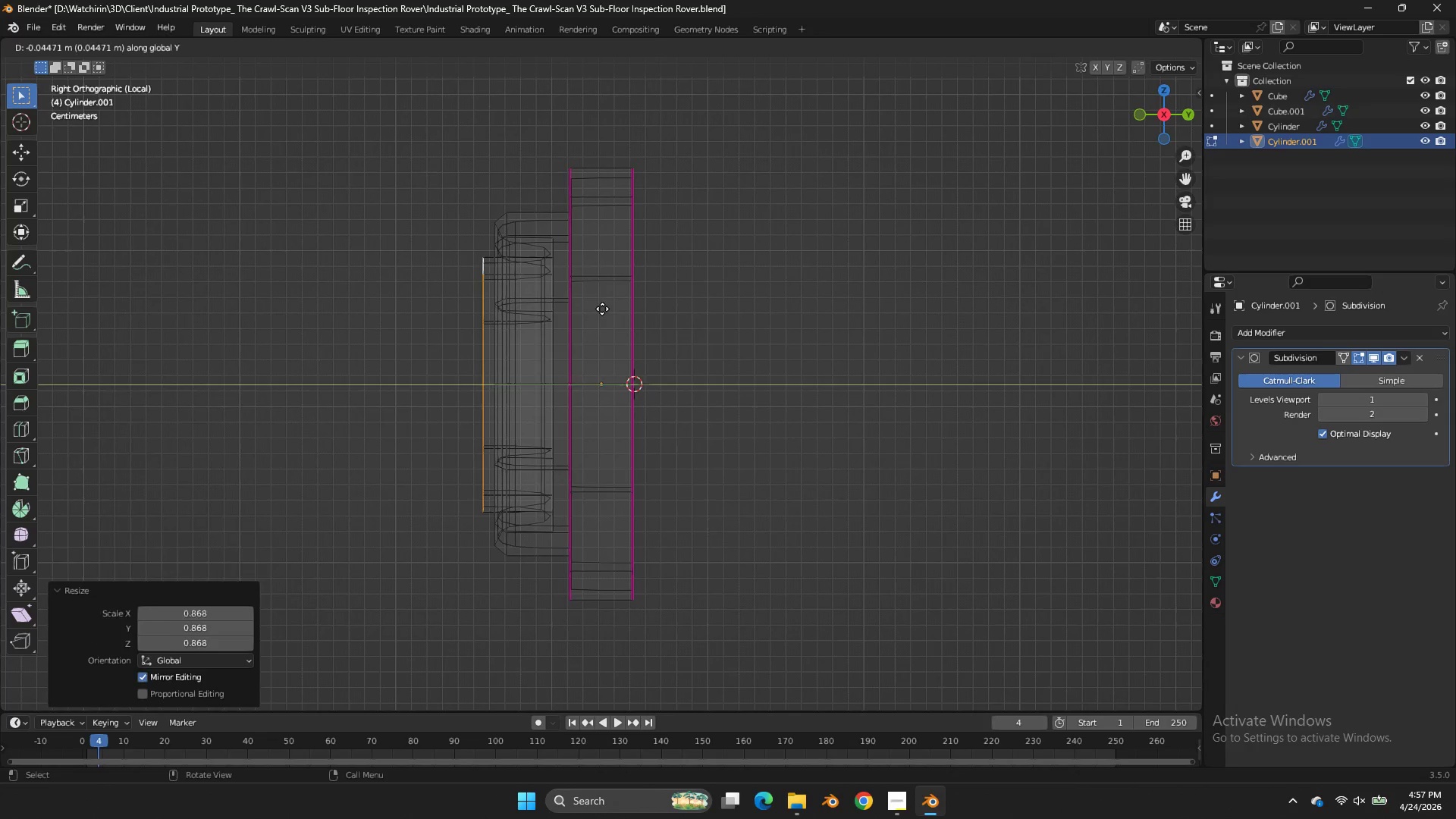 
left_click_drag(start_coordinate=[602, 309], to_coordinate=[701, 278])
 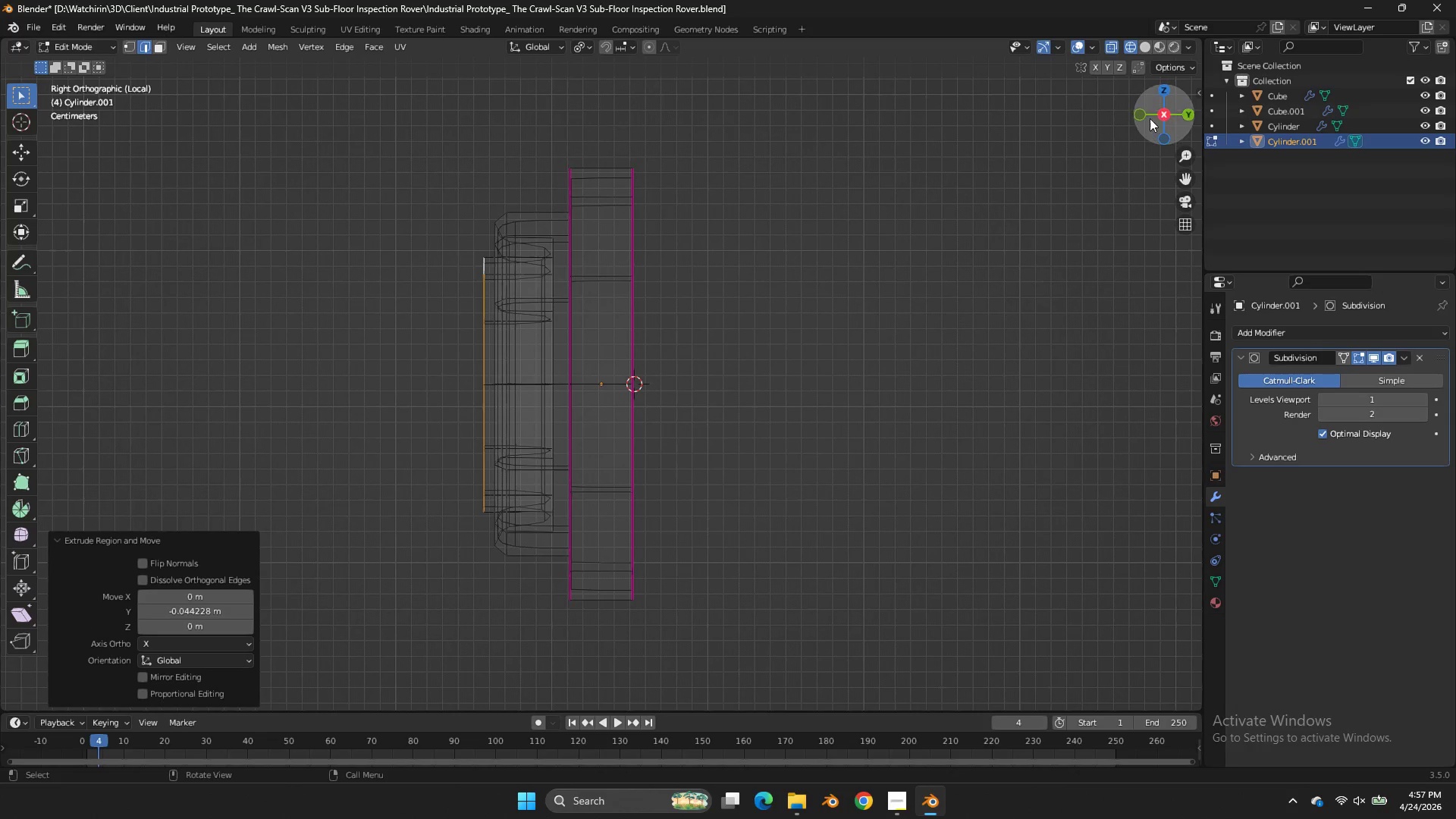 
left_click_drag(start_coordinate=[1165, 123], to_coordinate=[101, 144])
 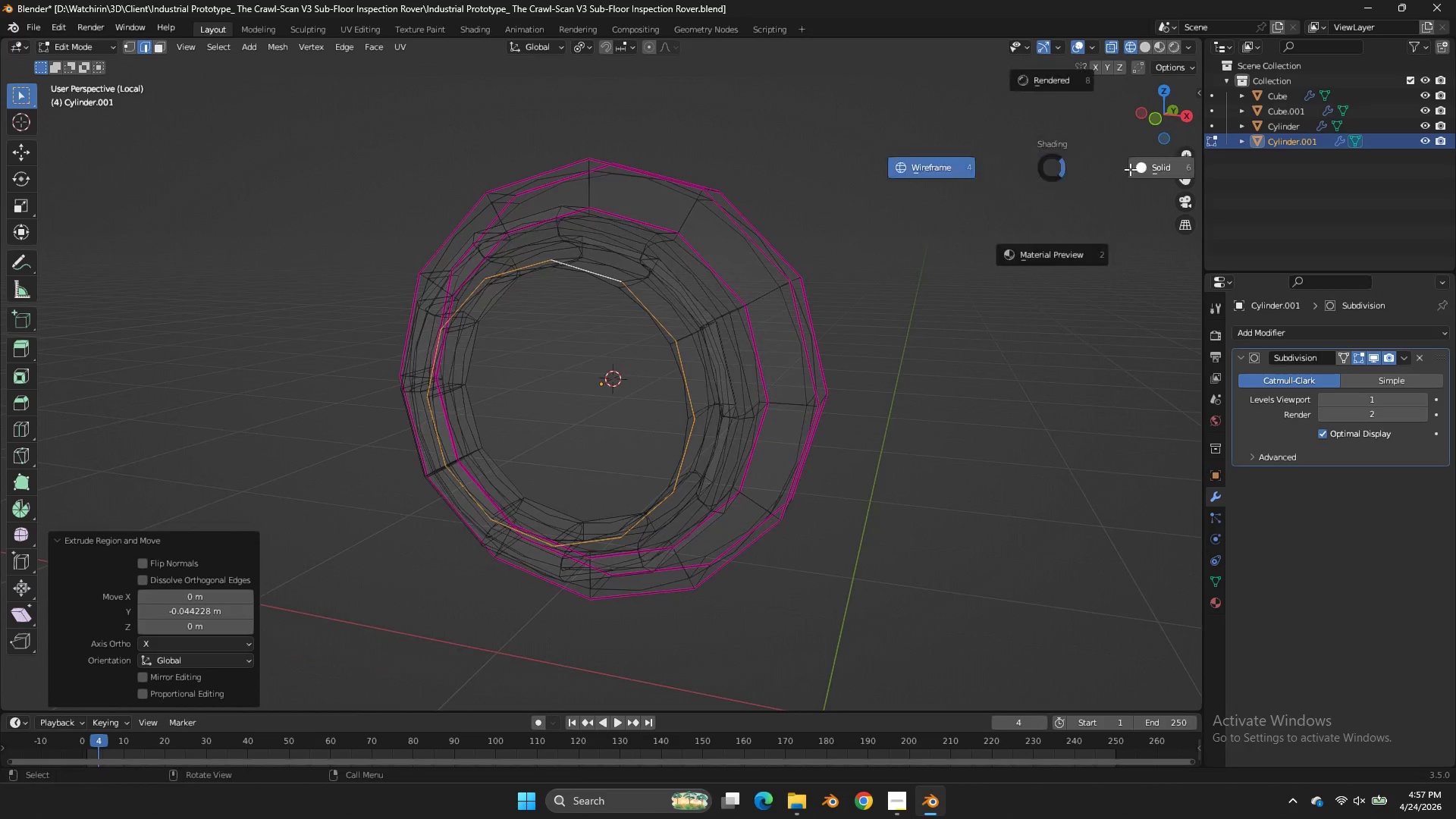 
type(zs)
 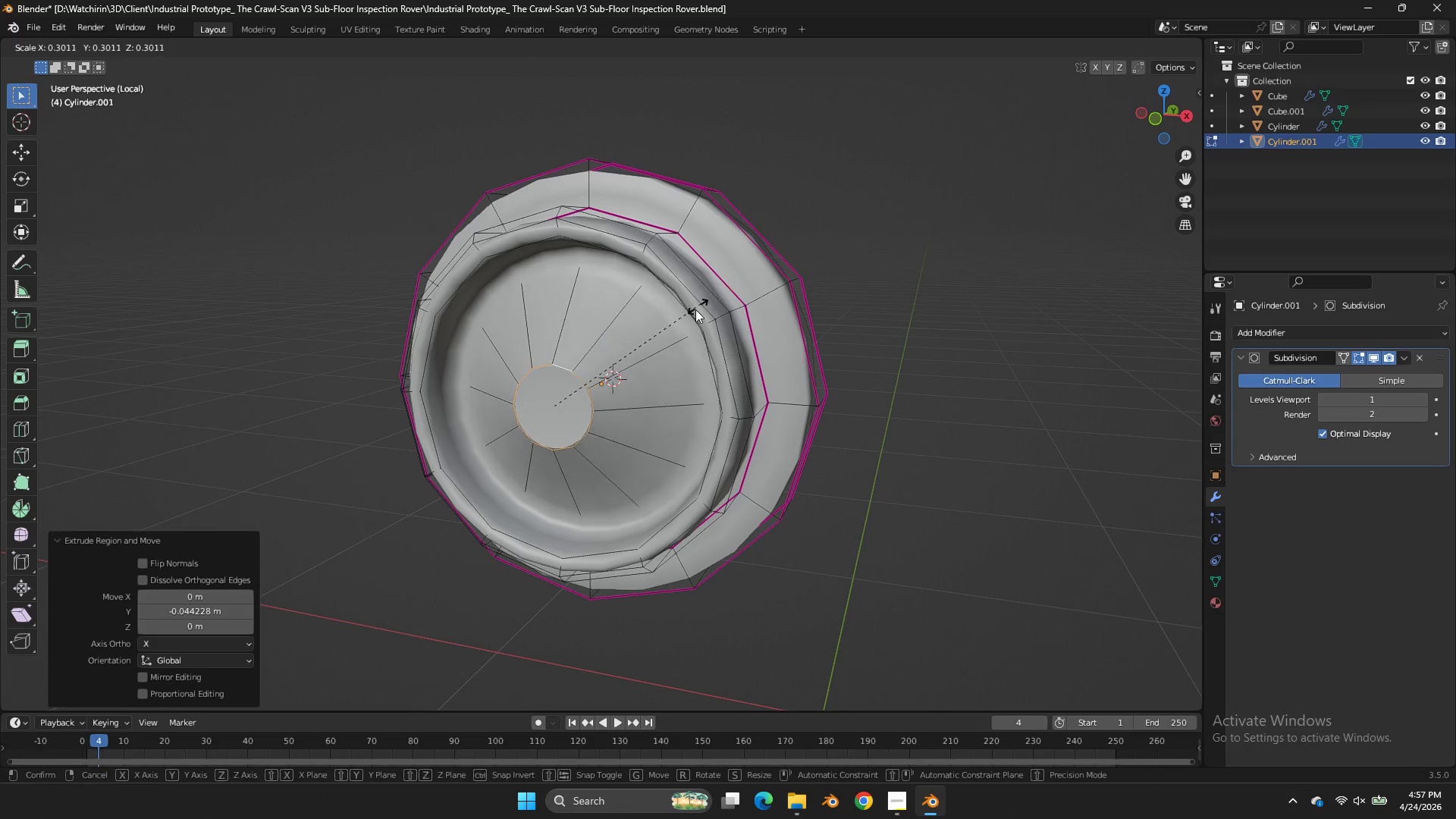 
left_click([676, 325])
 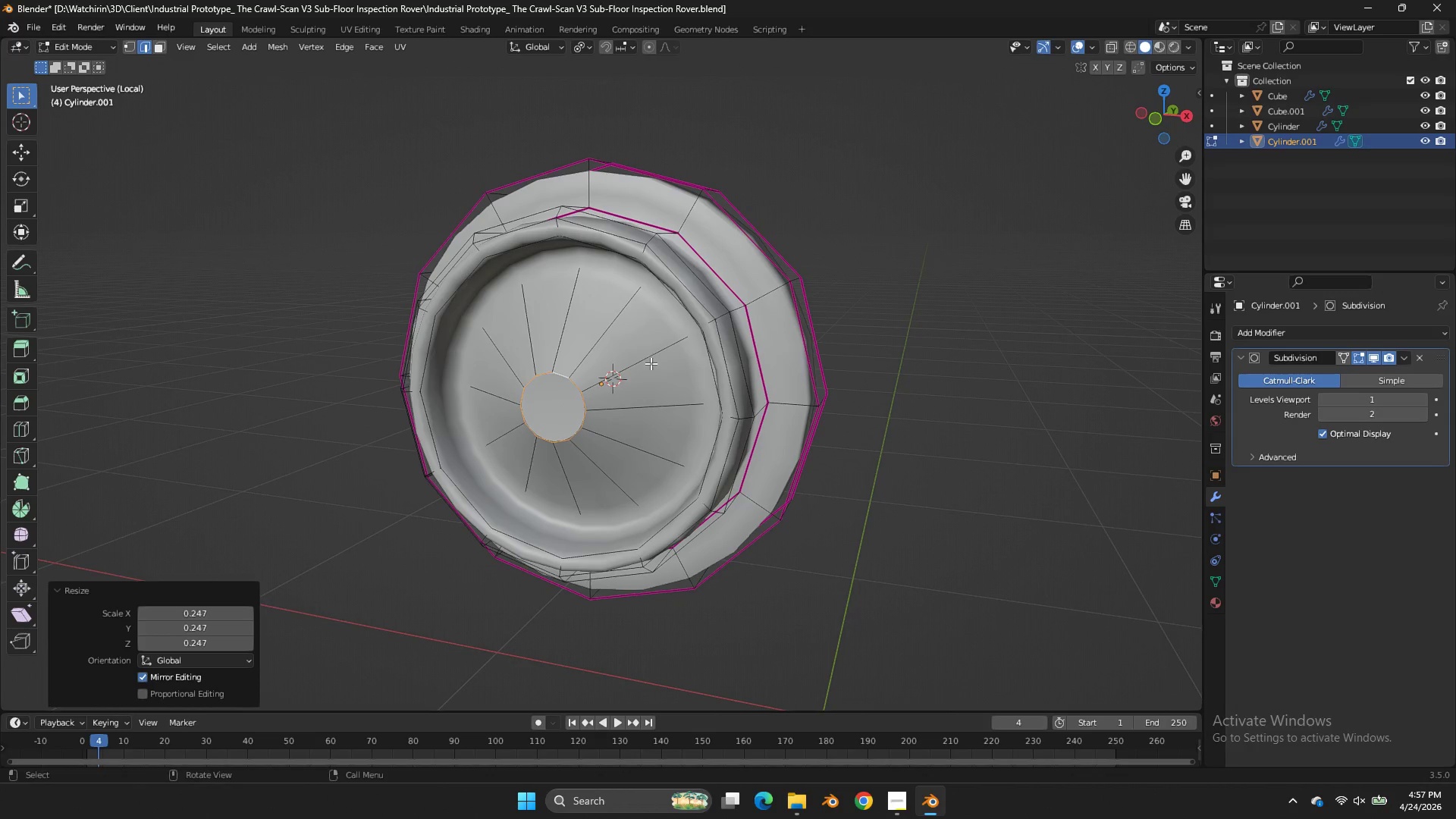 
key(Control+R)
 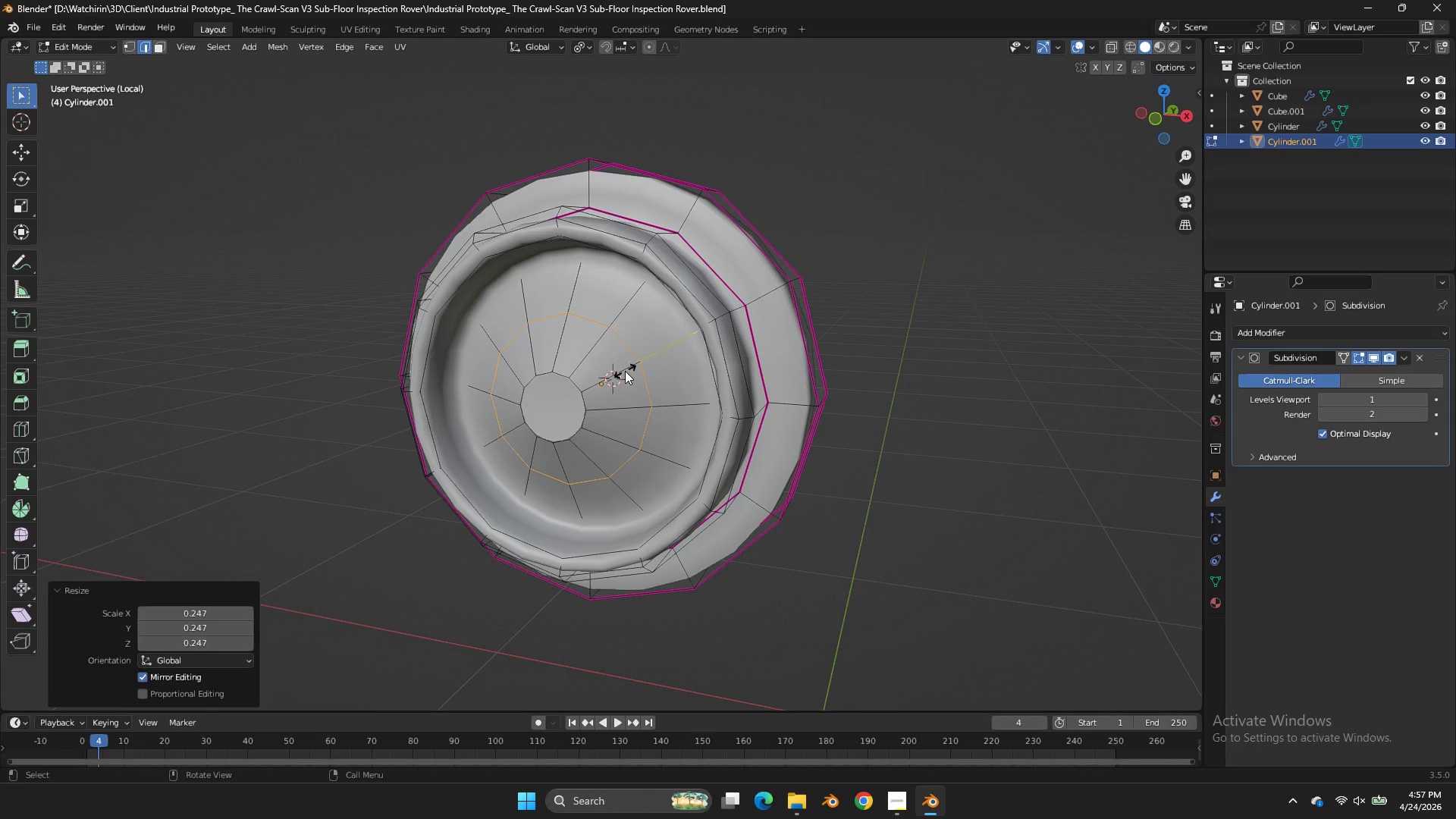 
left_click([625, 371])
 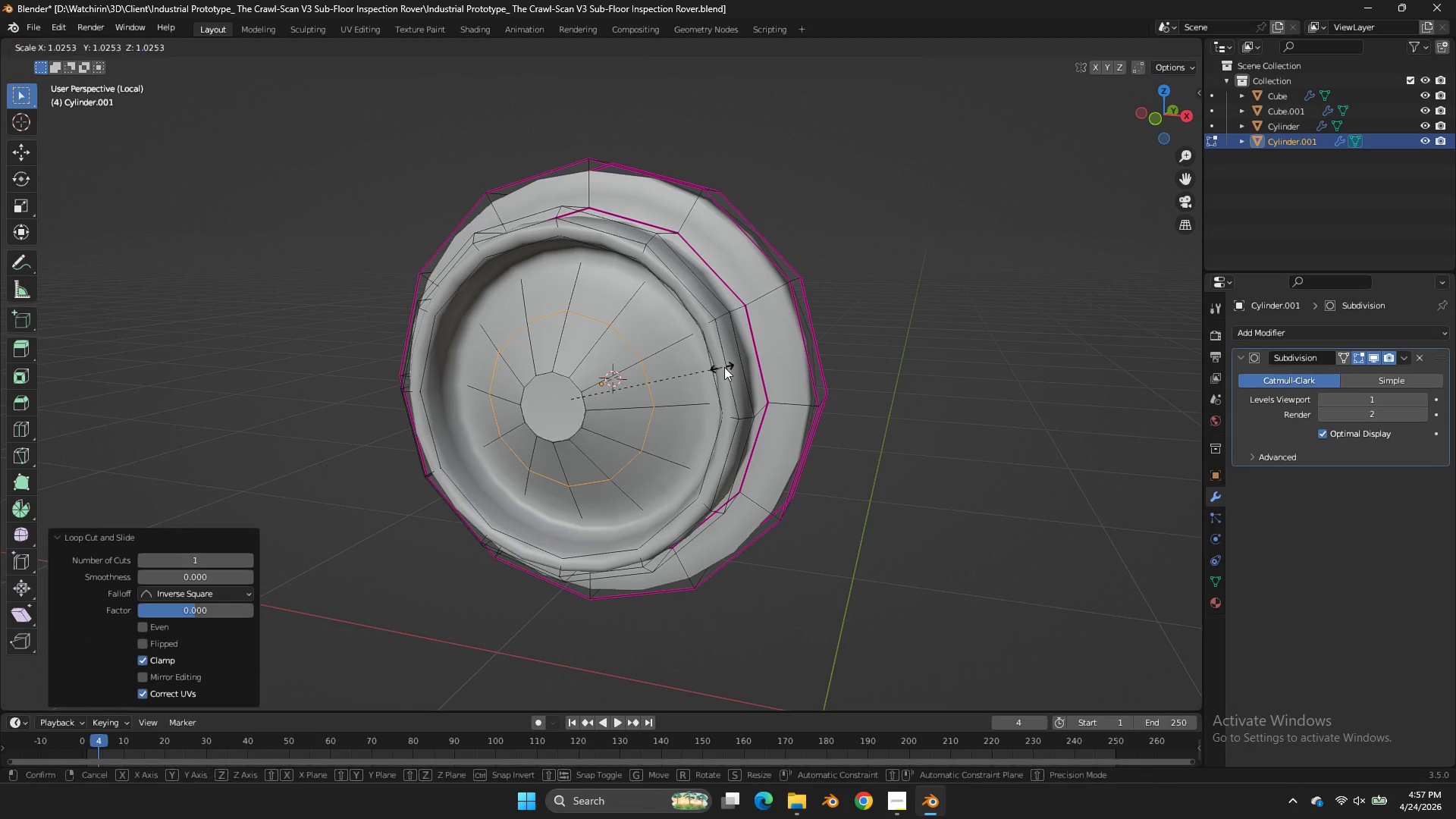 
key(S)
 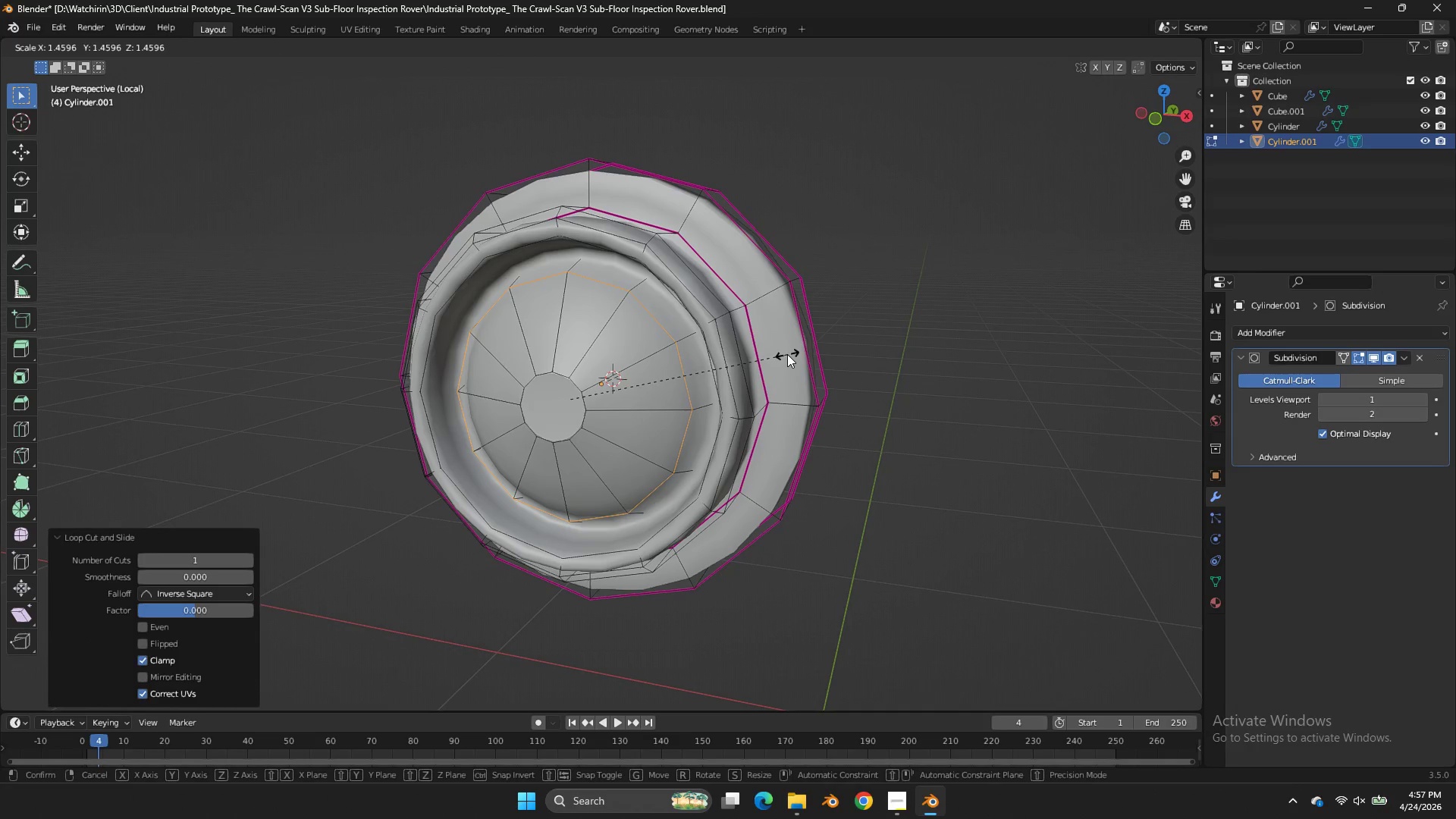 
left_click([787, 354])
 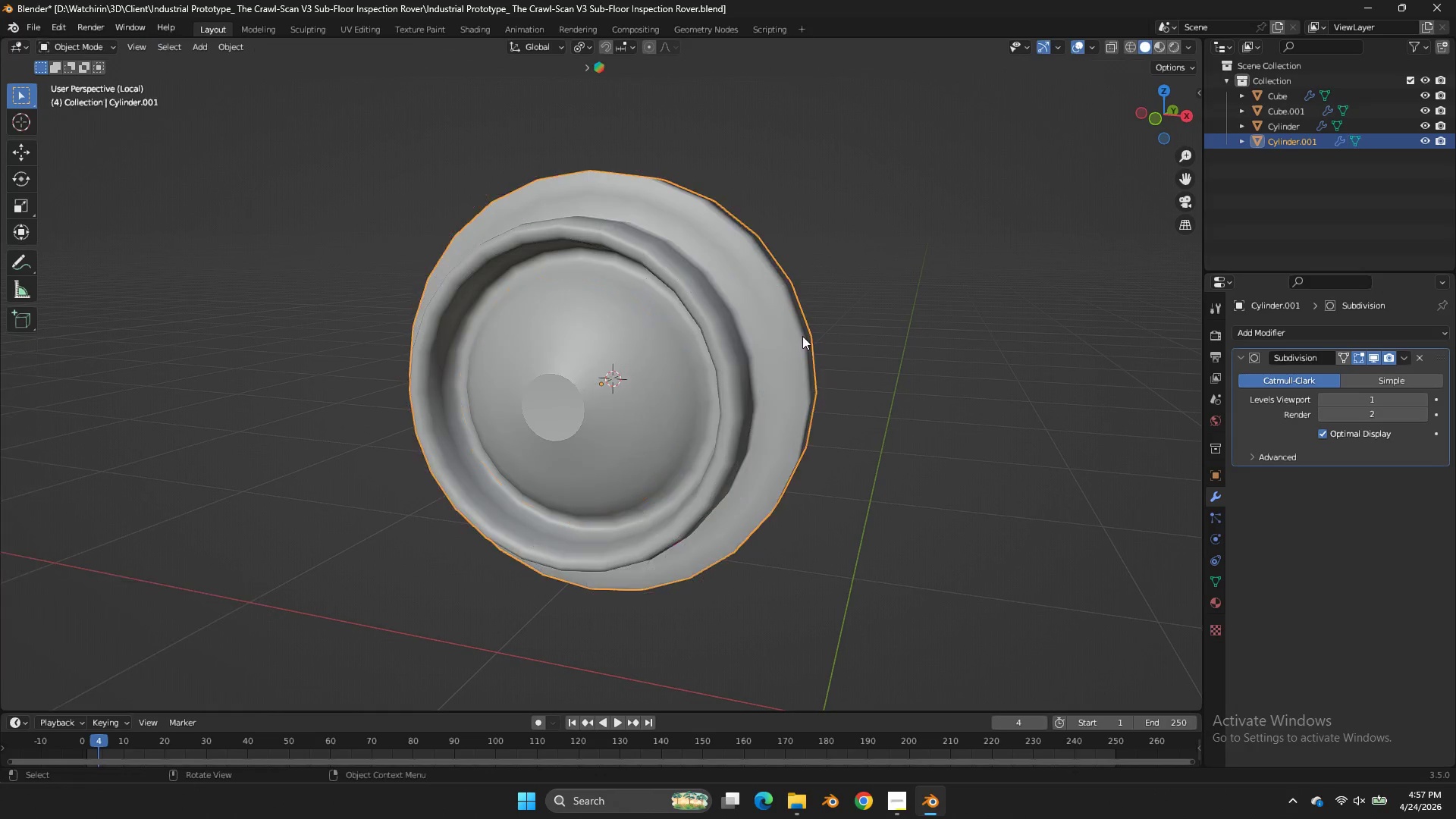 
key(Tab)
 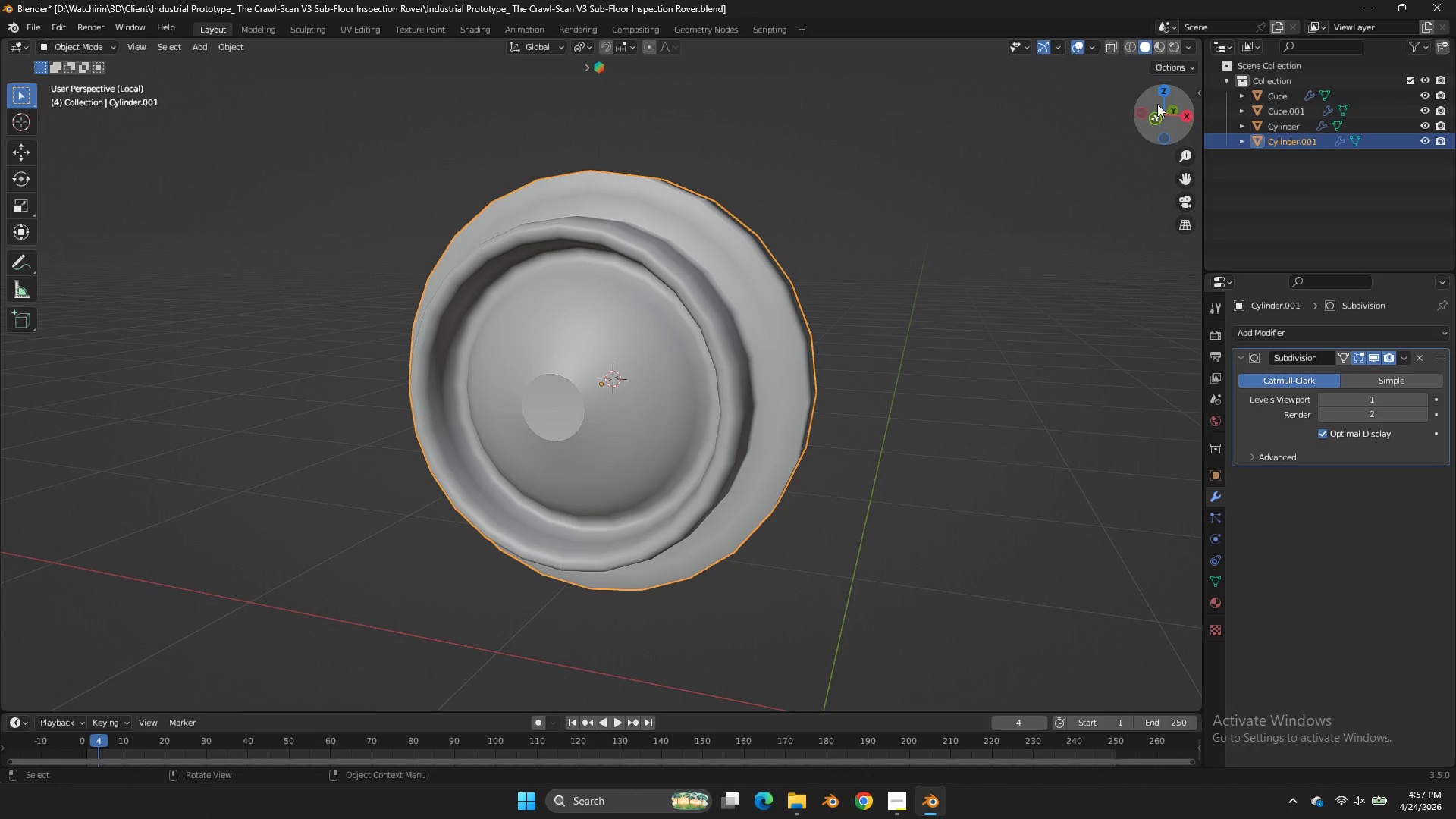 
left_click_drag(start_coordinate=[1162, 103], to_coordinate=[9, 94])
 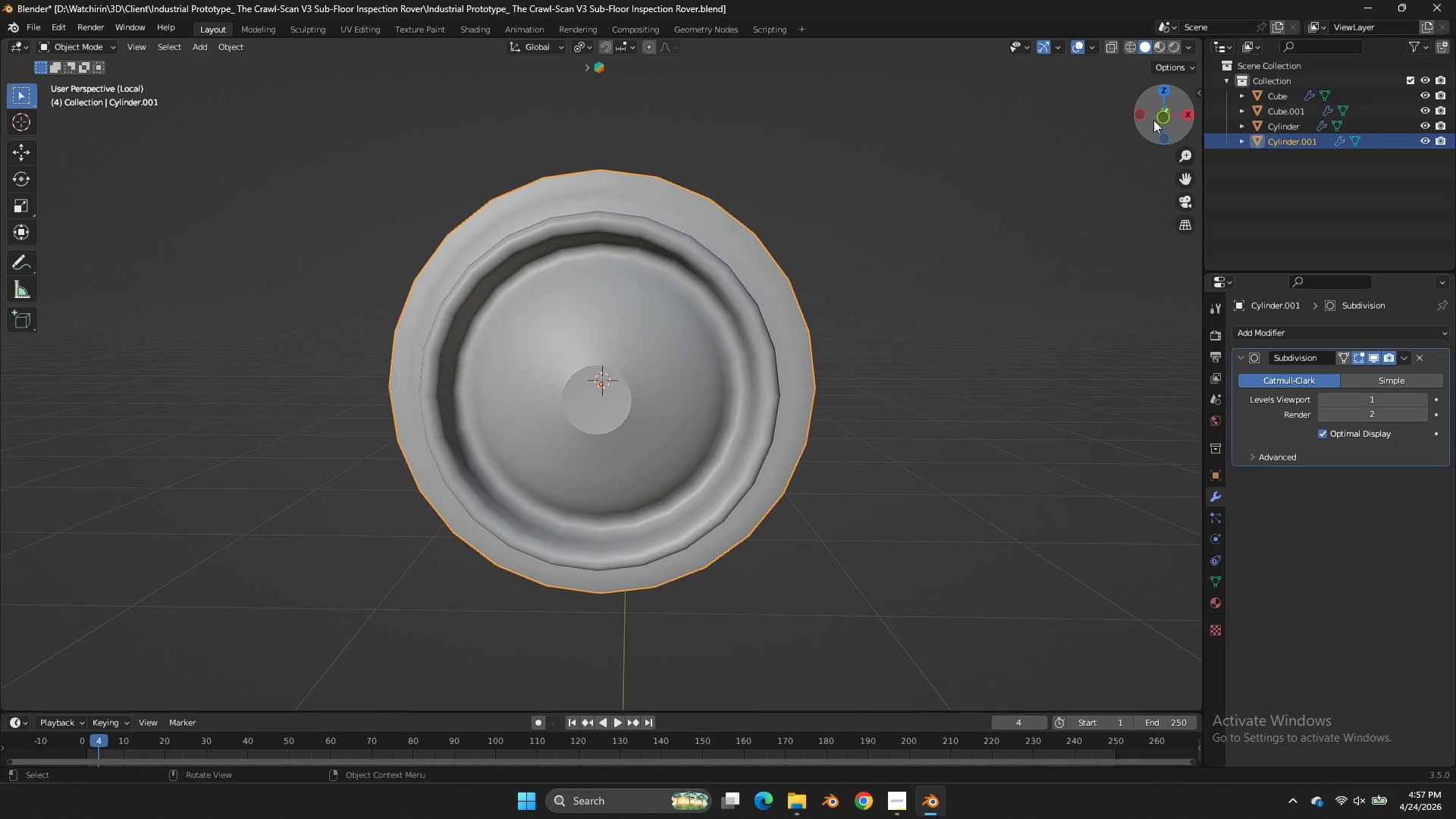 
key(Tab)
 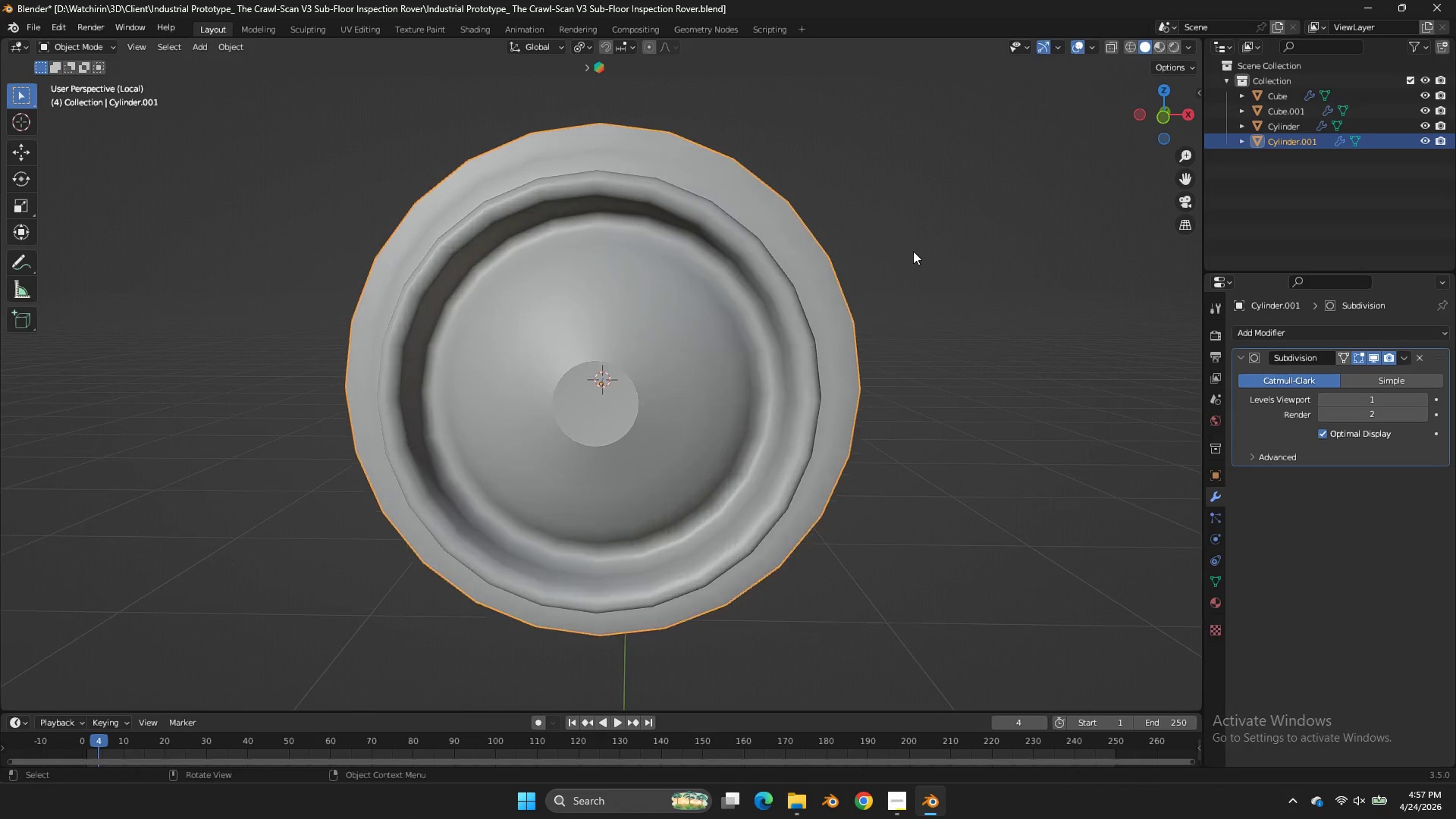 
key(Tab)
 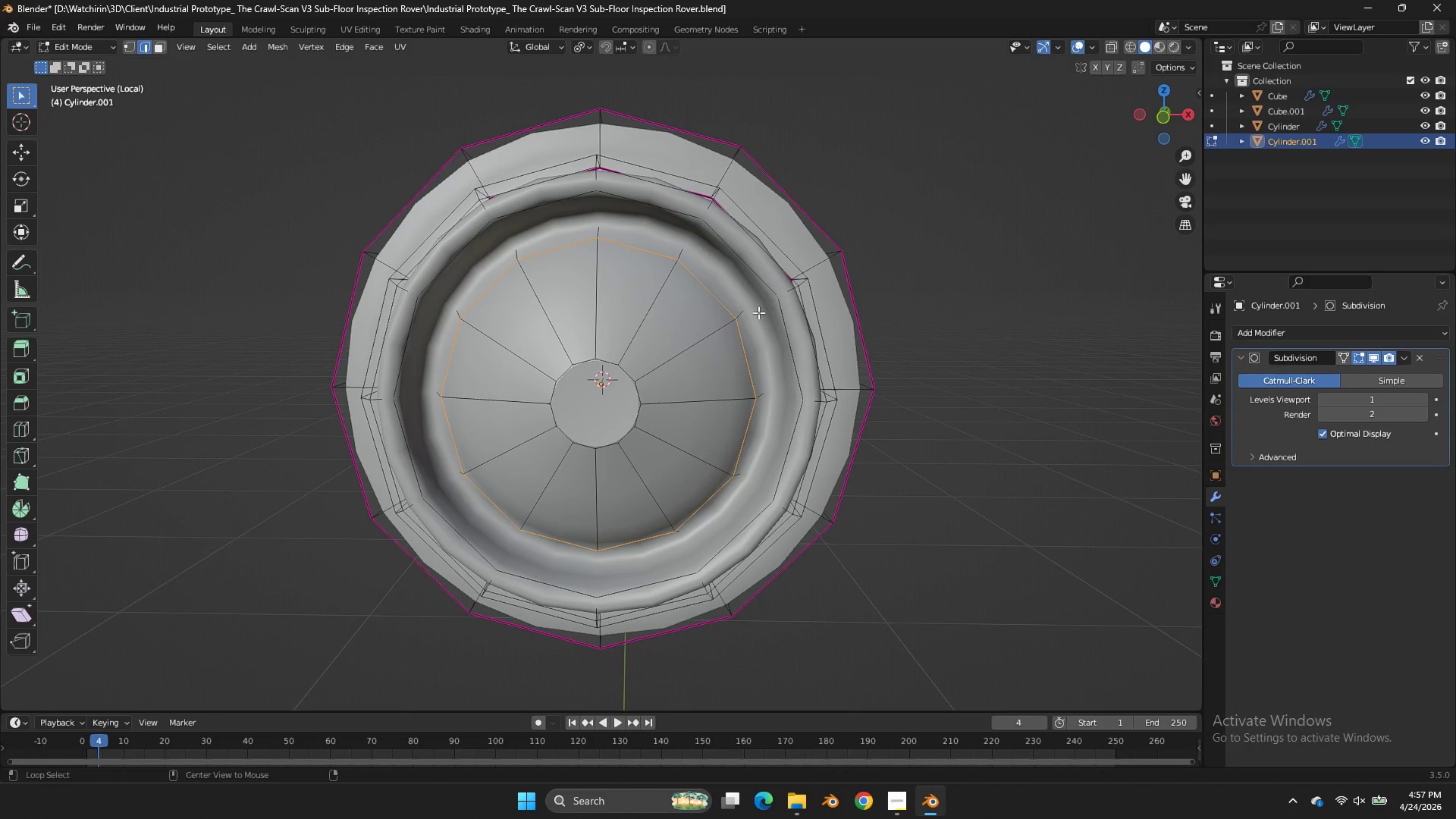 
hold_key(key=AltLeft, duration=1.33)
 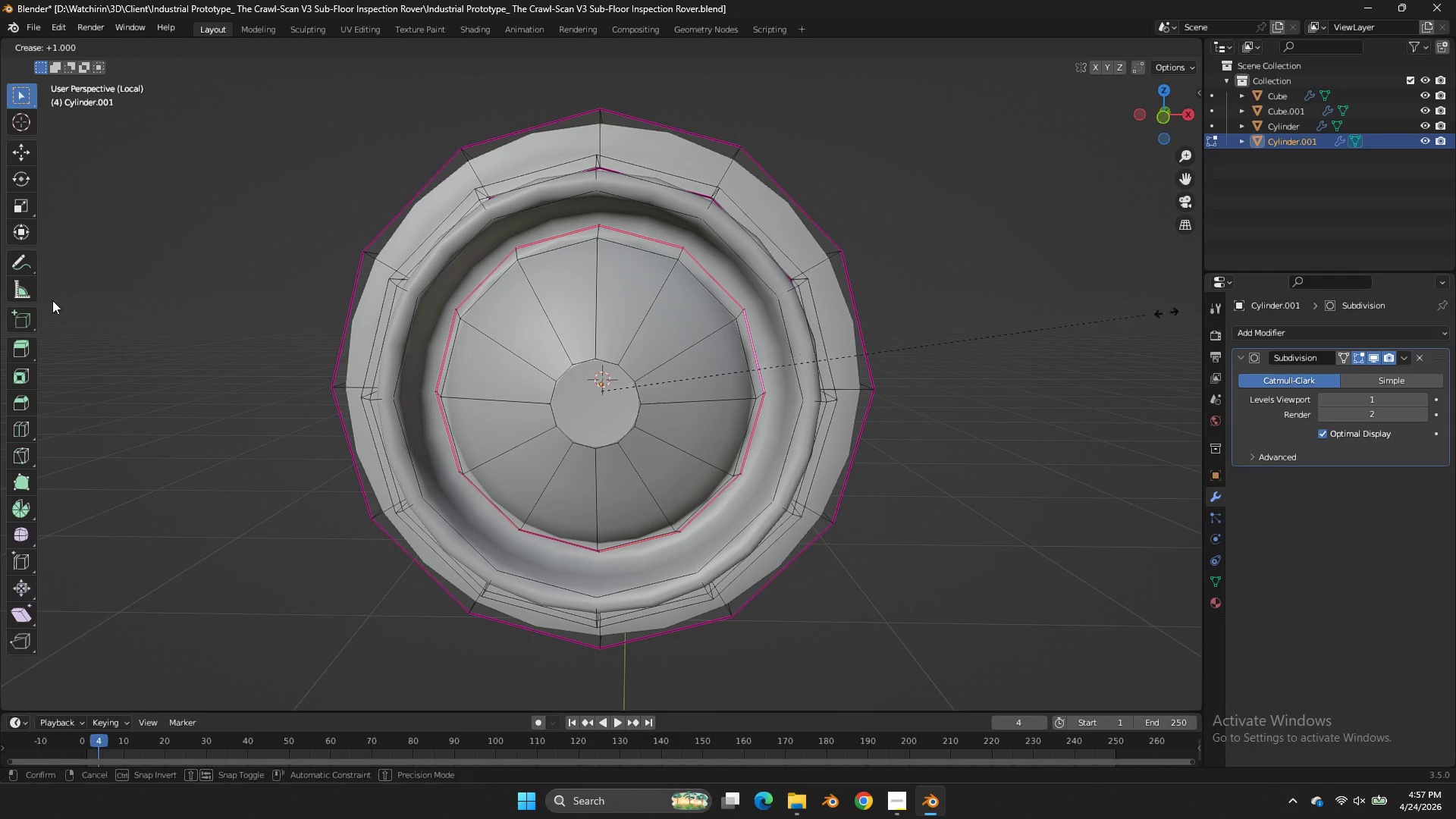 
scroll: coordinate [913, 251], scroll_direction: up, amount: 1.0
 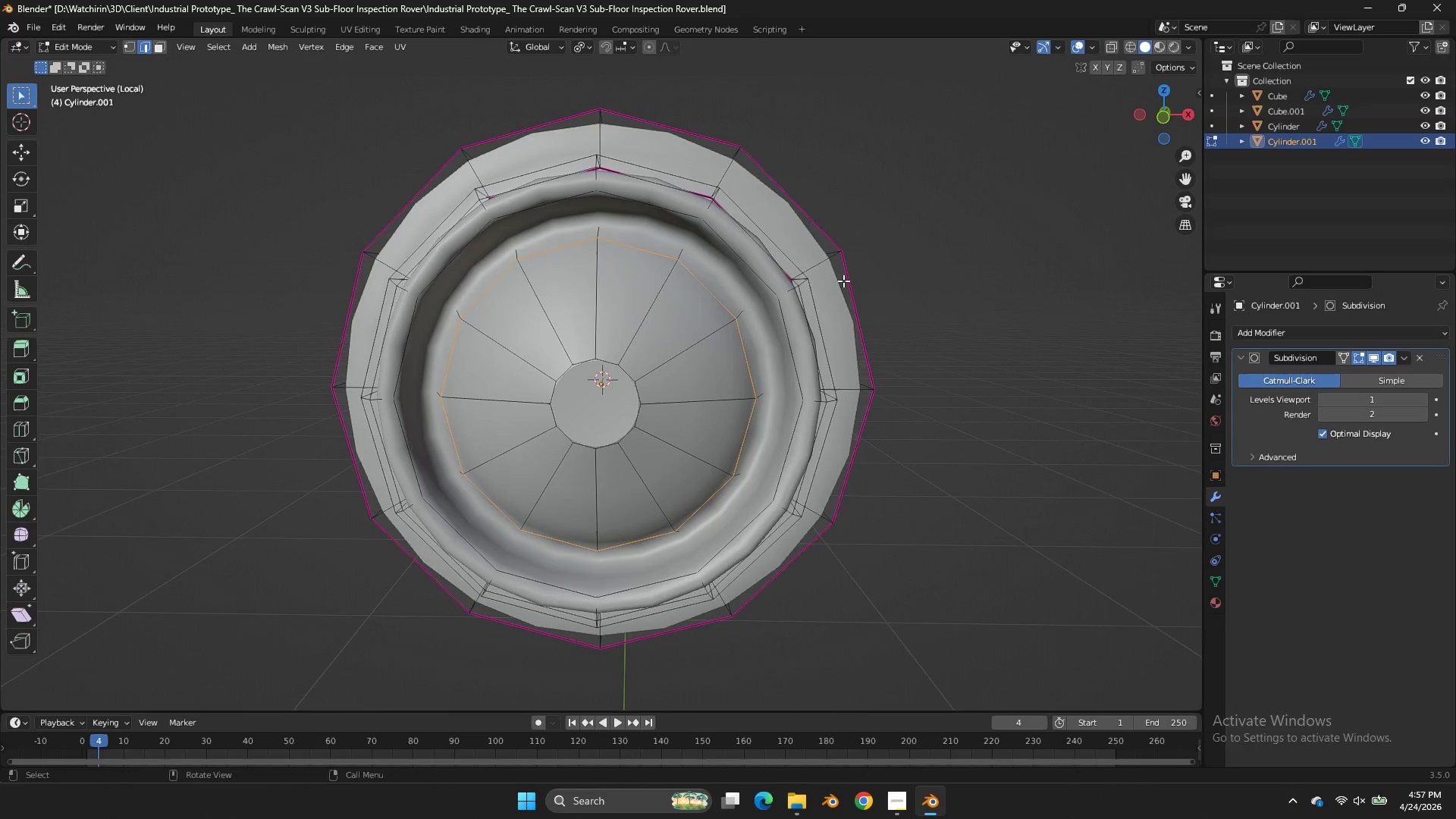 
left_click([758, 312])
 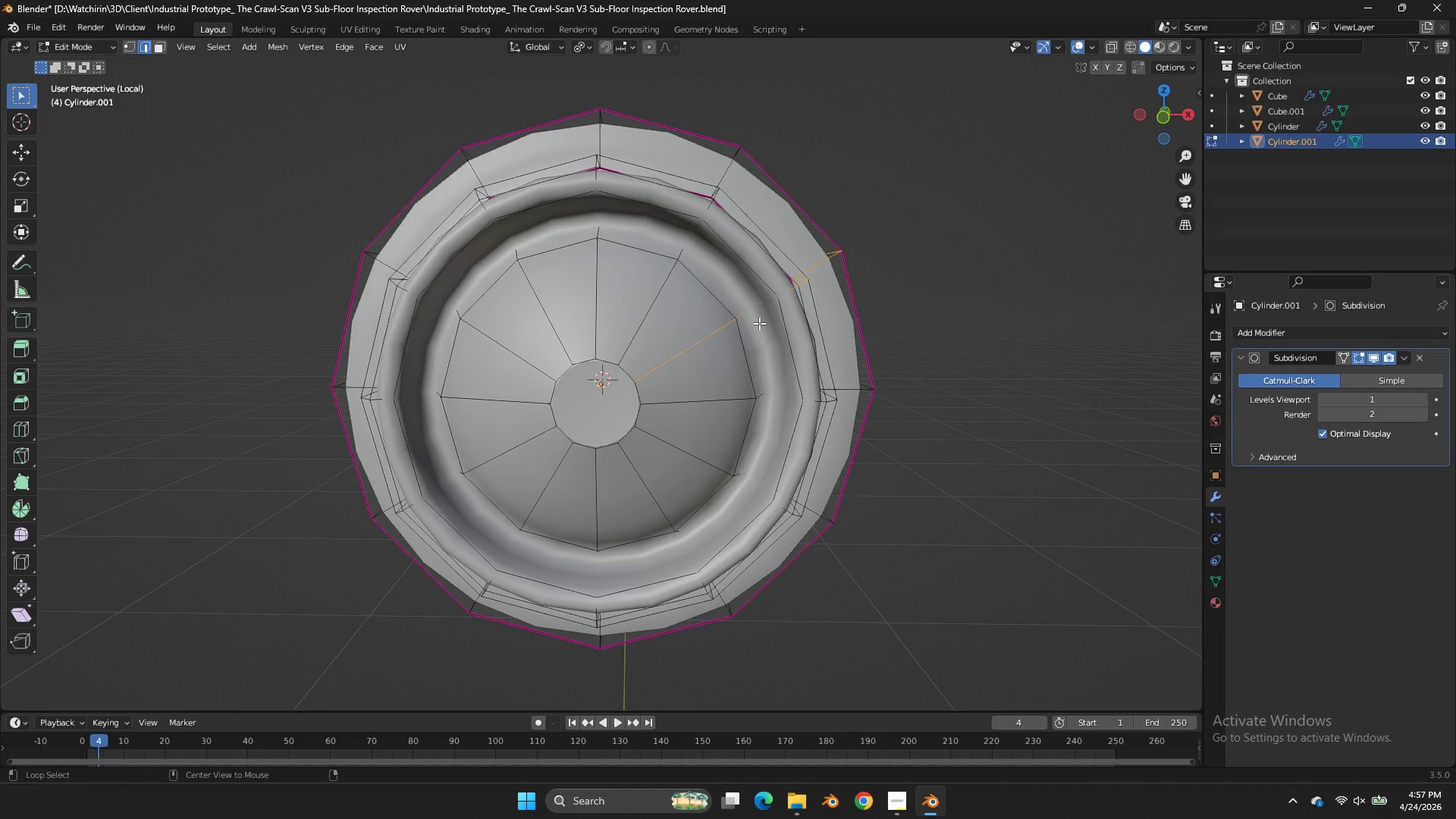 
left_click([759, 324])
 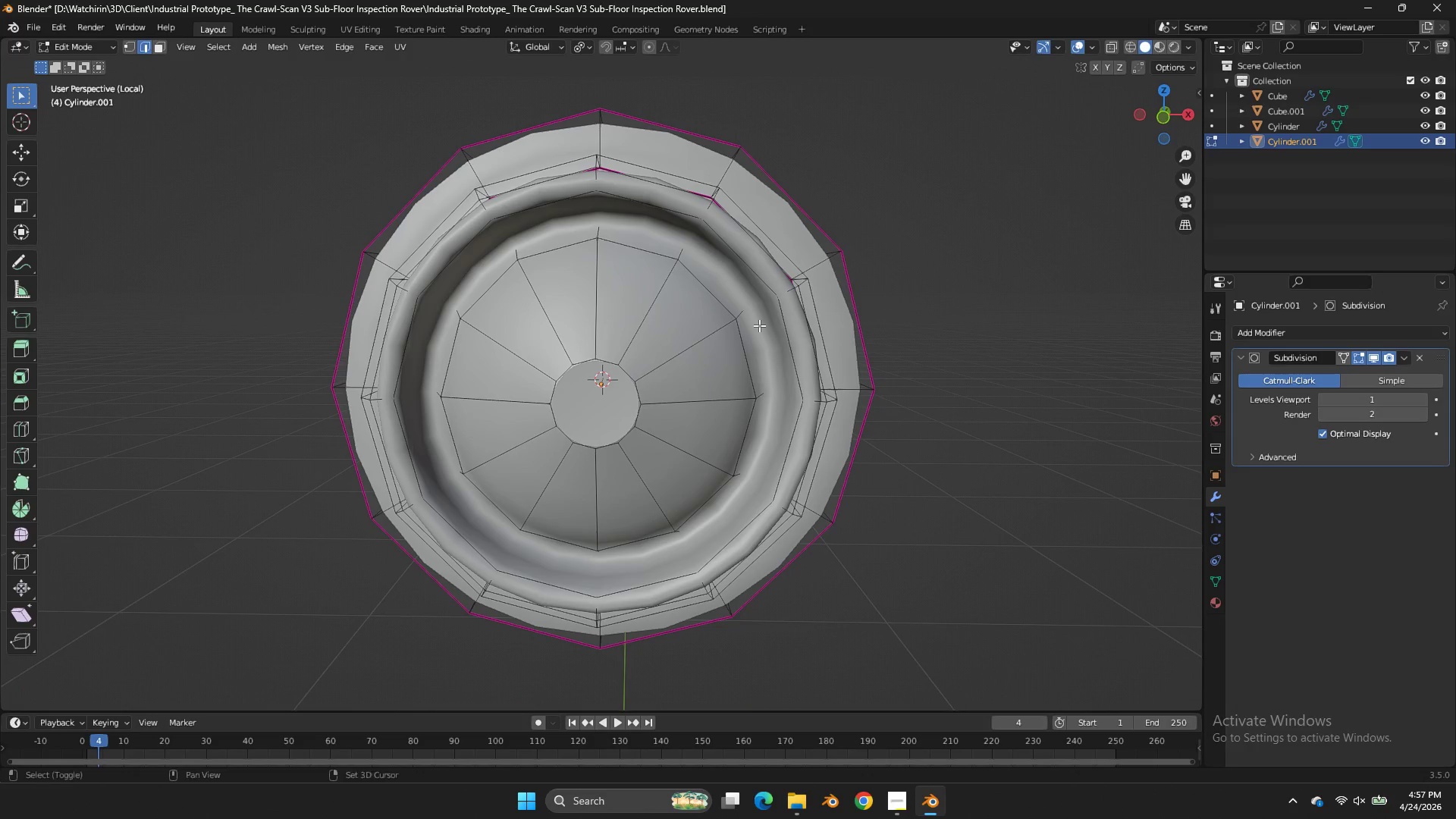 
key(Shift+E)
 